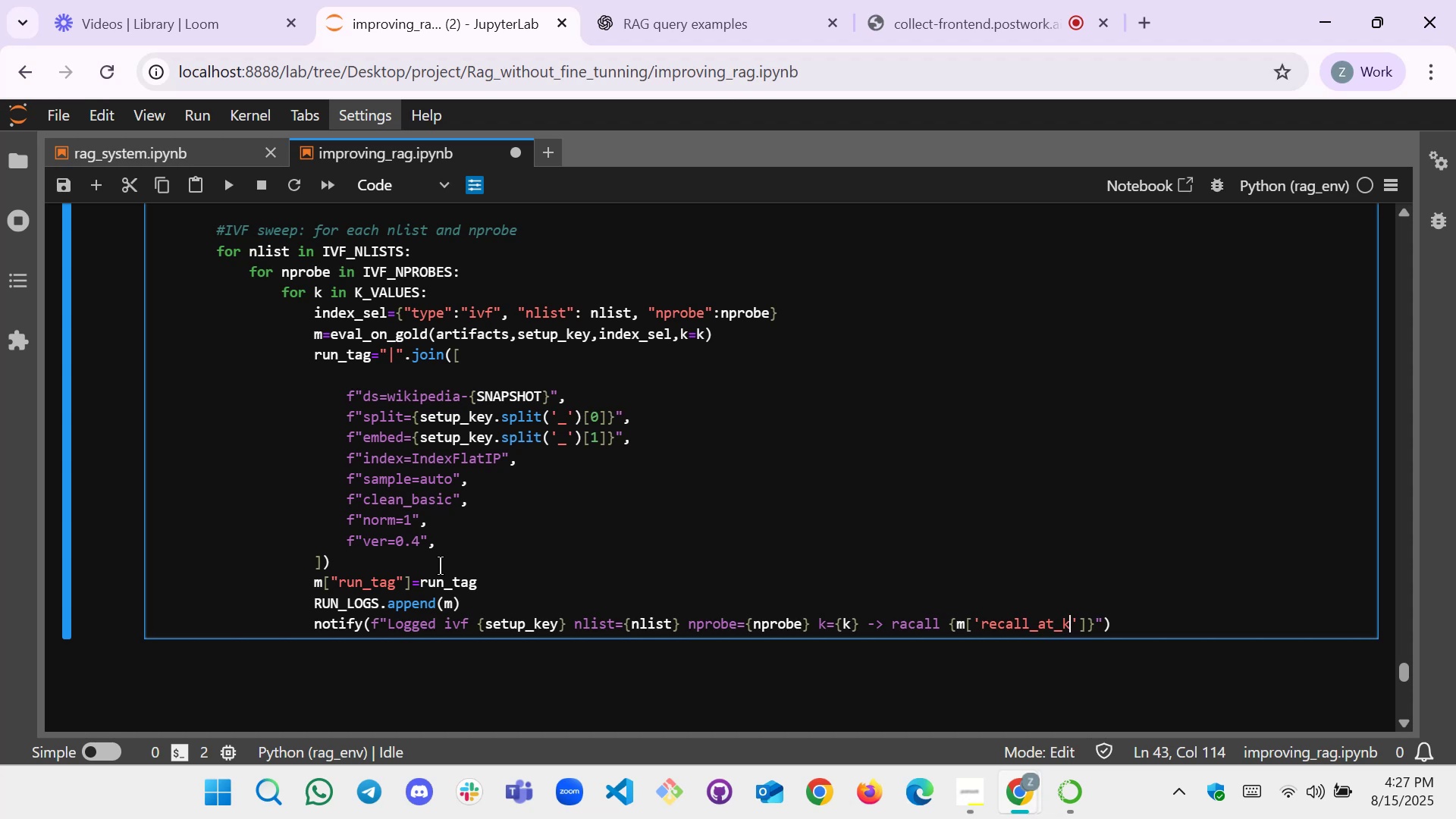 
key(ArrowRight)
 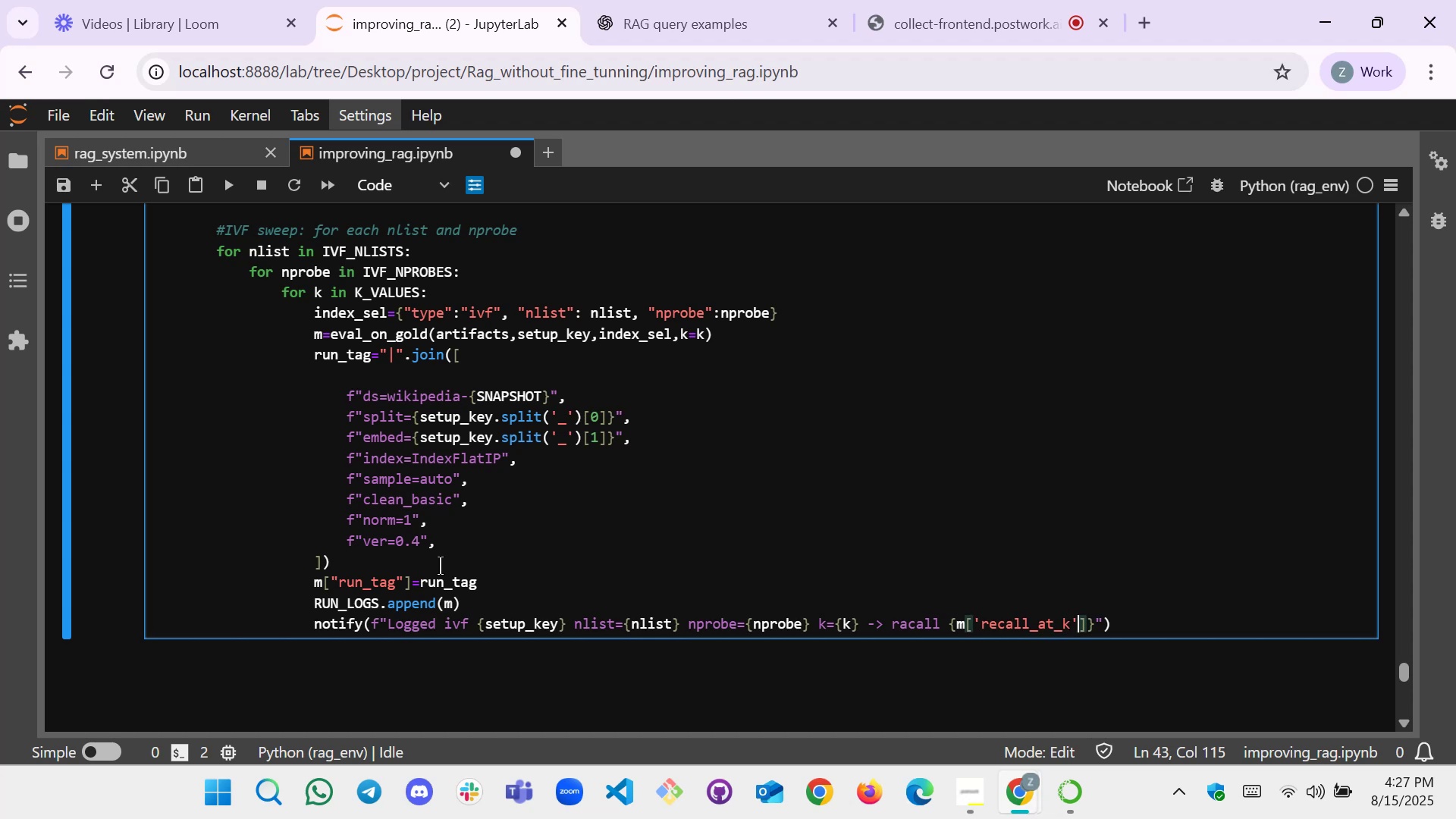 
key(ArrowRight)
 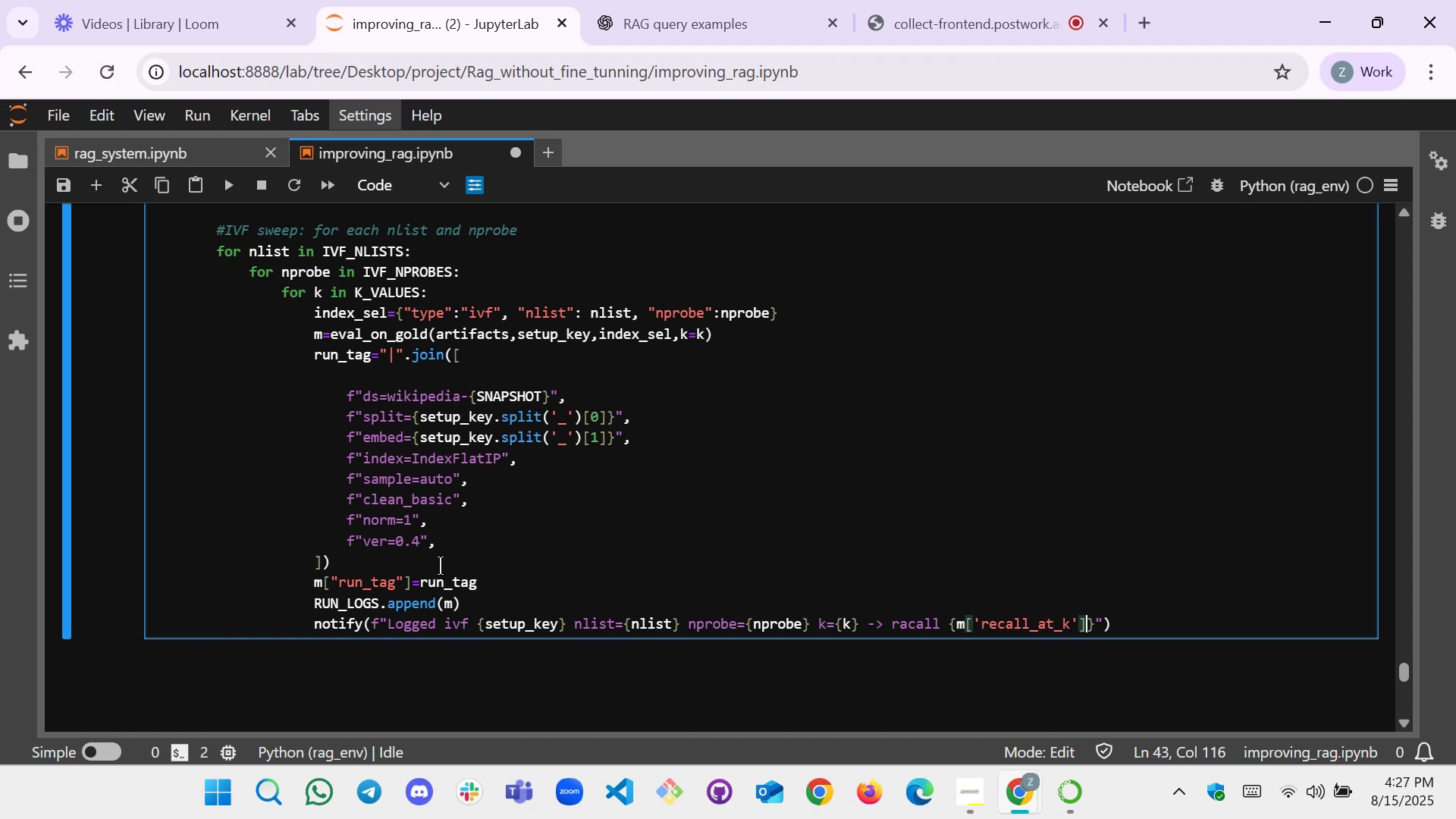 
type(:.3f)
 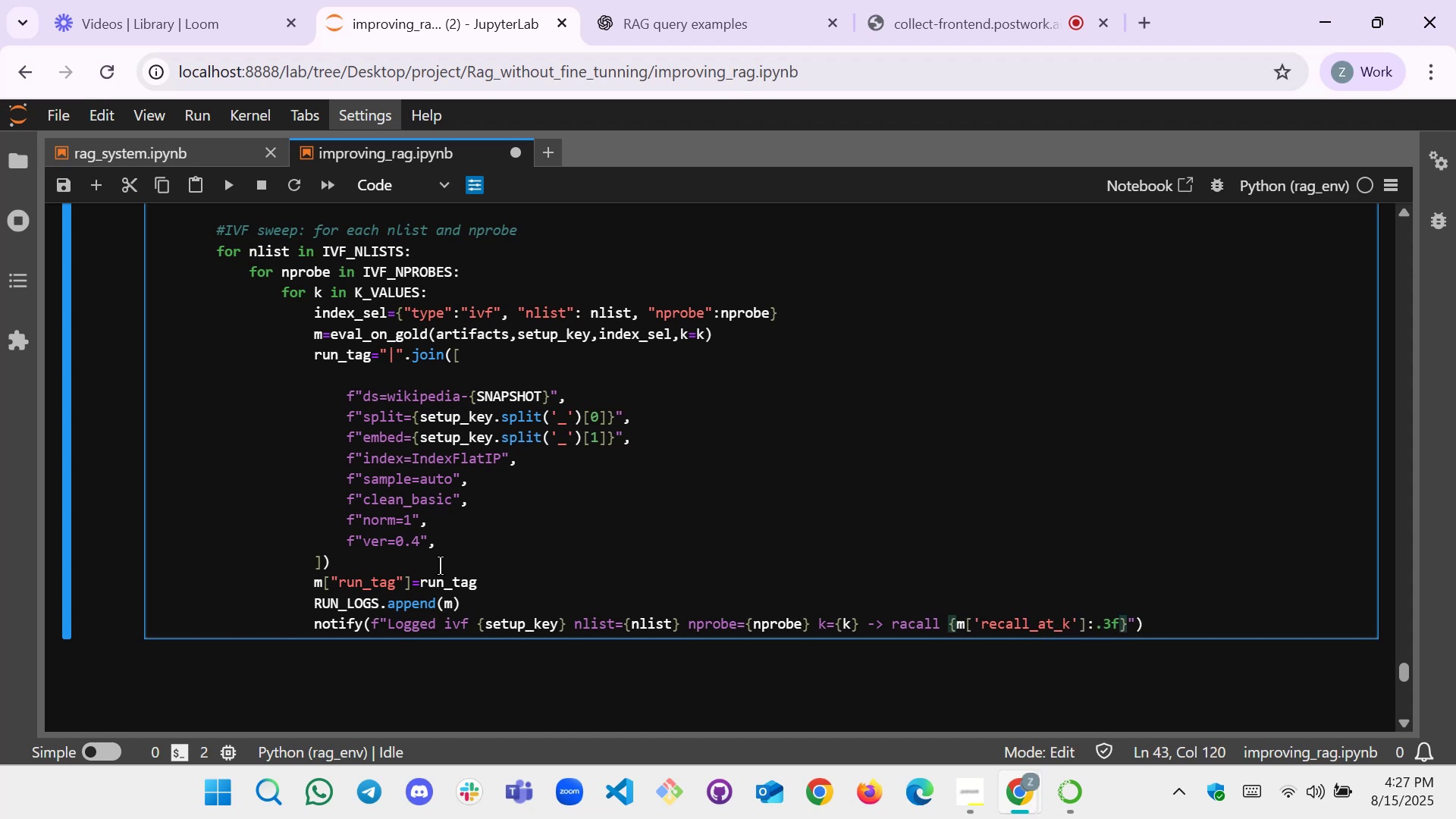 
key(ArrowRight)
 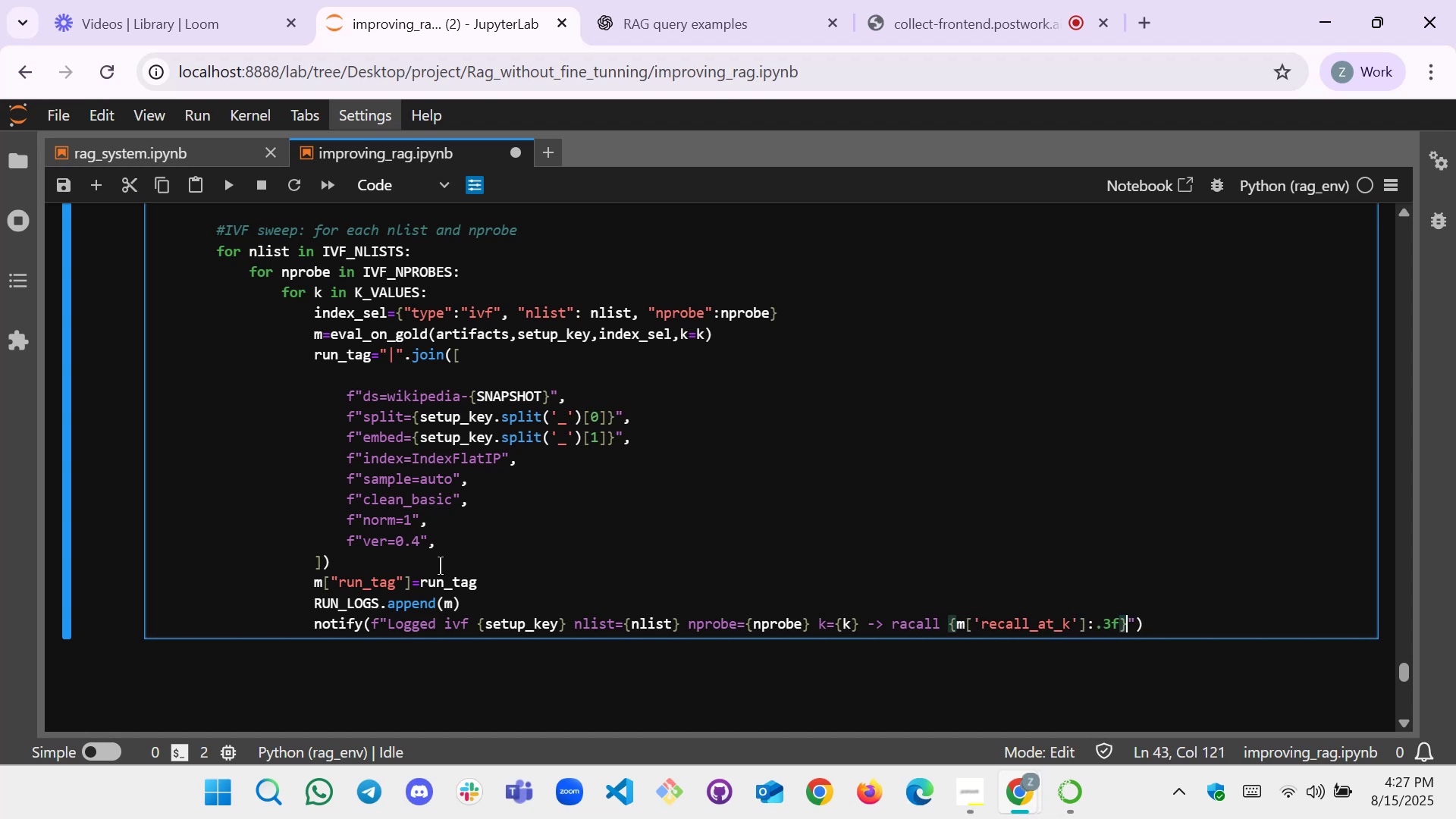 
key(ArrowRight)
 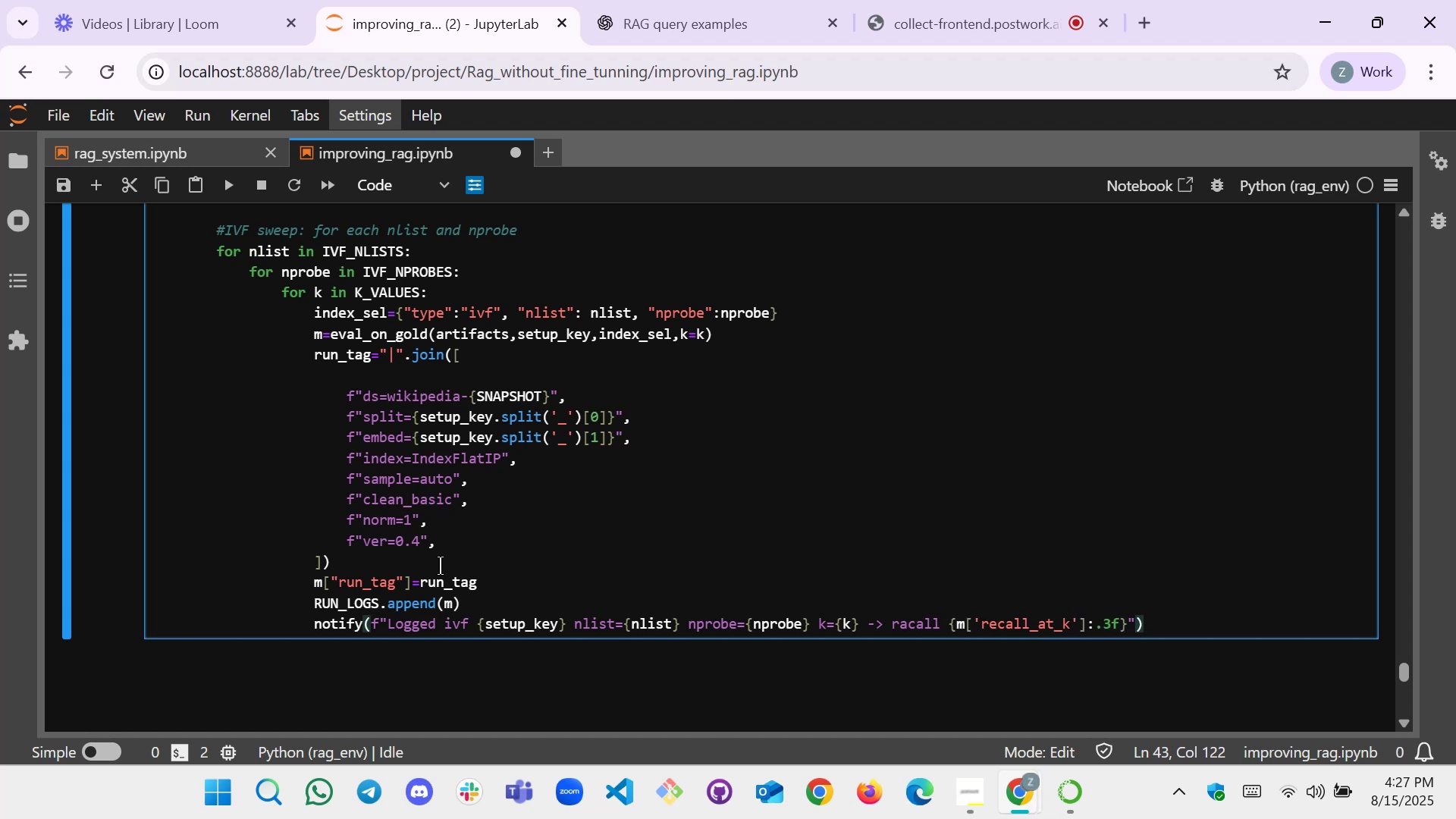 
key(ArrowRight)
 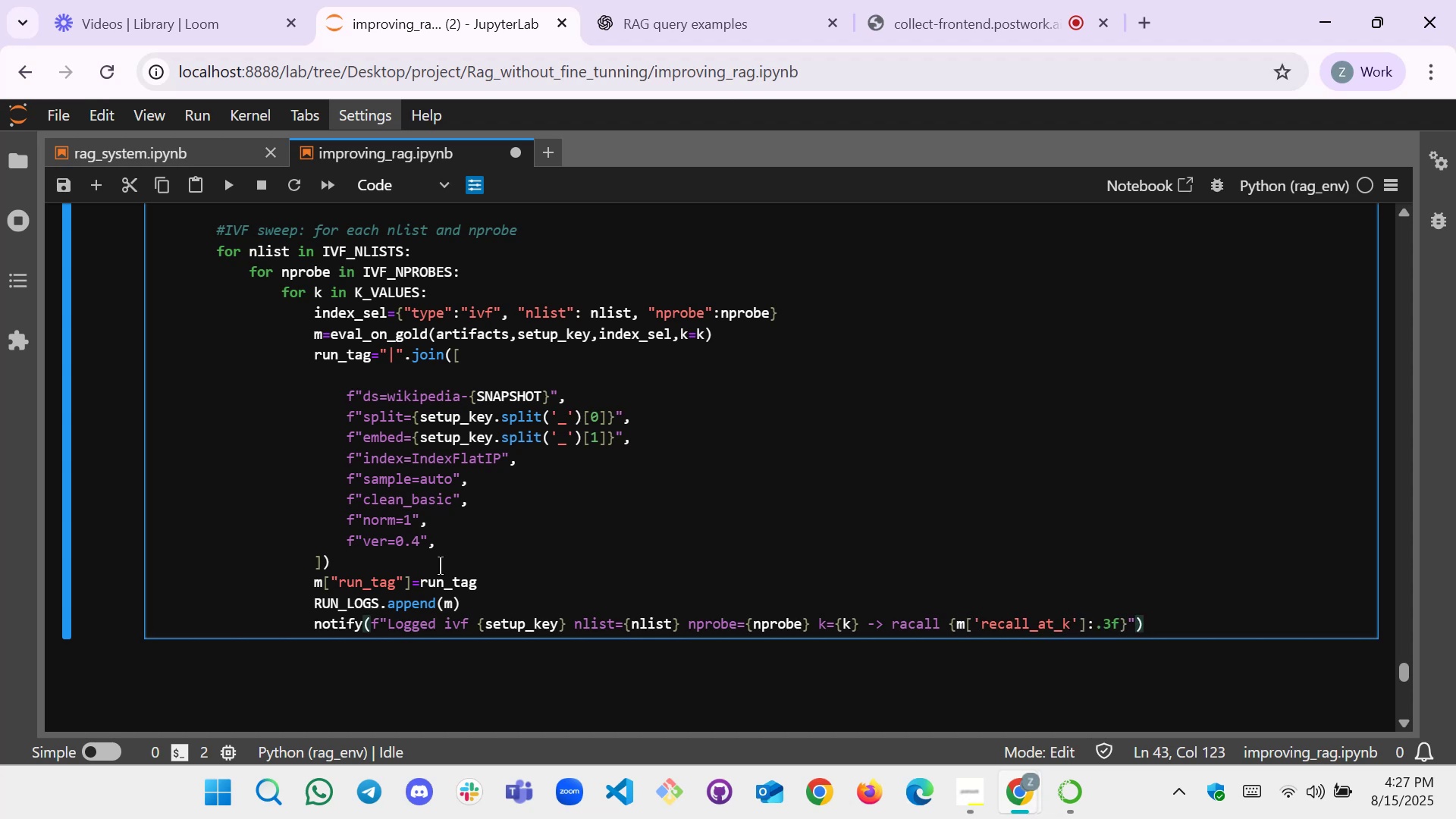 
key(Enter)
 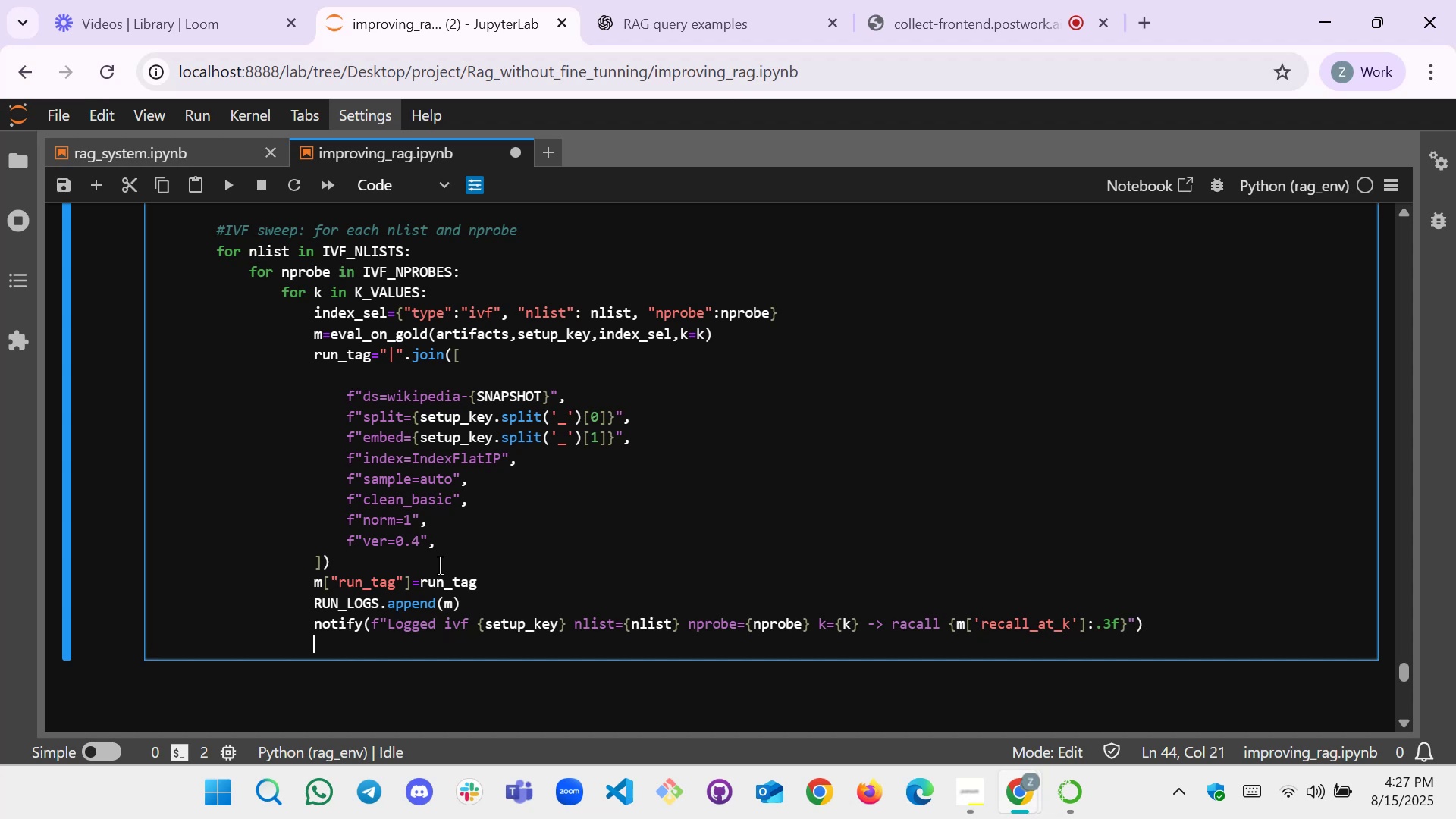 
key(Enter)
 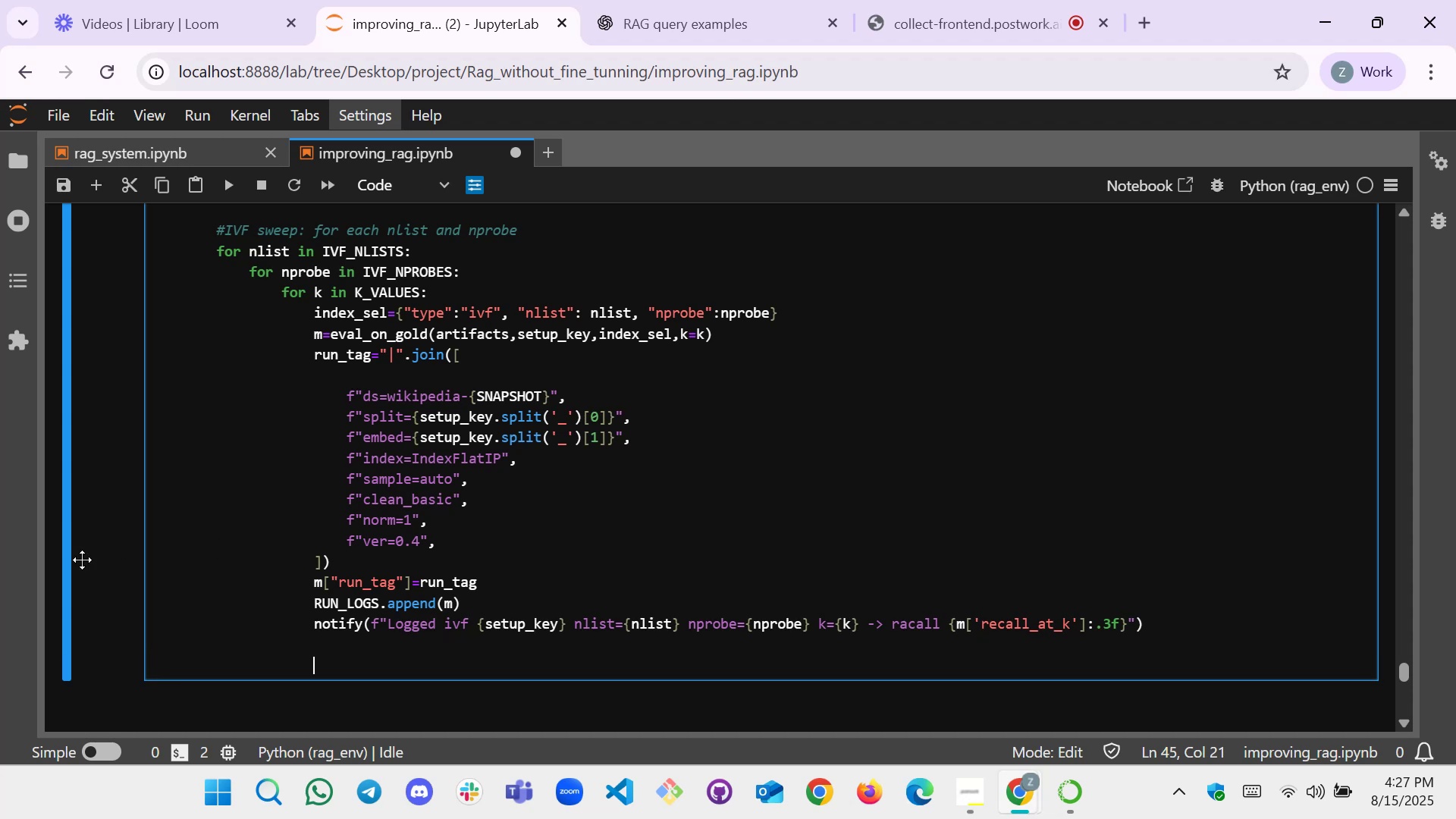 
scroll: coordinate [237, 410], scroll_direction: down, amount: 2.0
 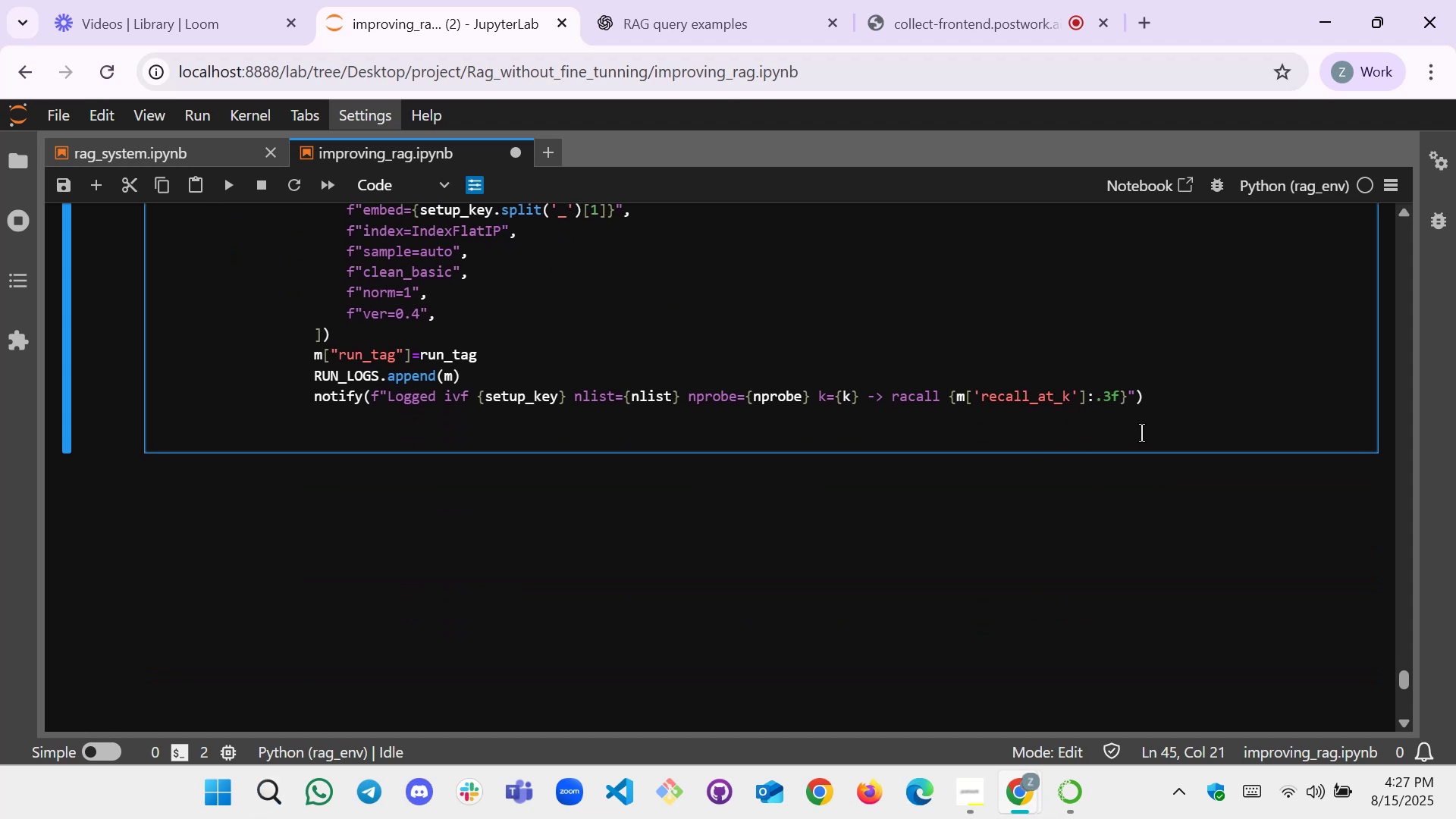 
left_click_drag(start_coordinate=[1166, 418], to_coordinate=[143, 331])
 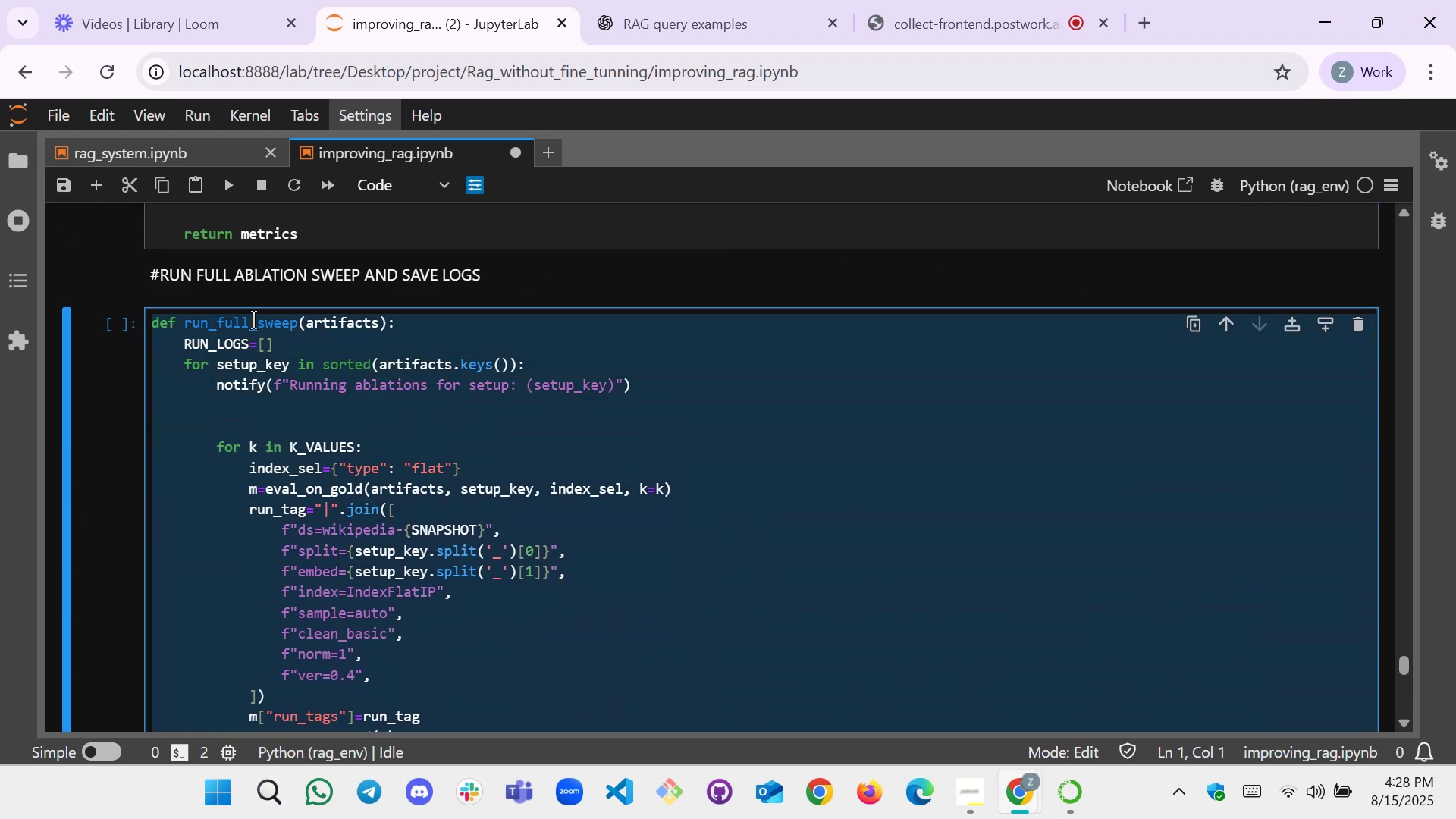 
scroll: coordinate [271, 372], scroll_direction: up, amount: 7.0
 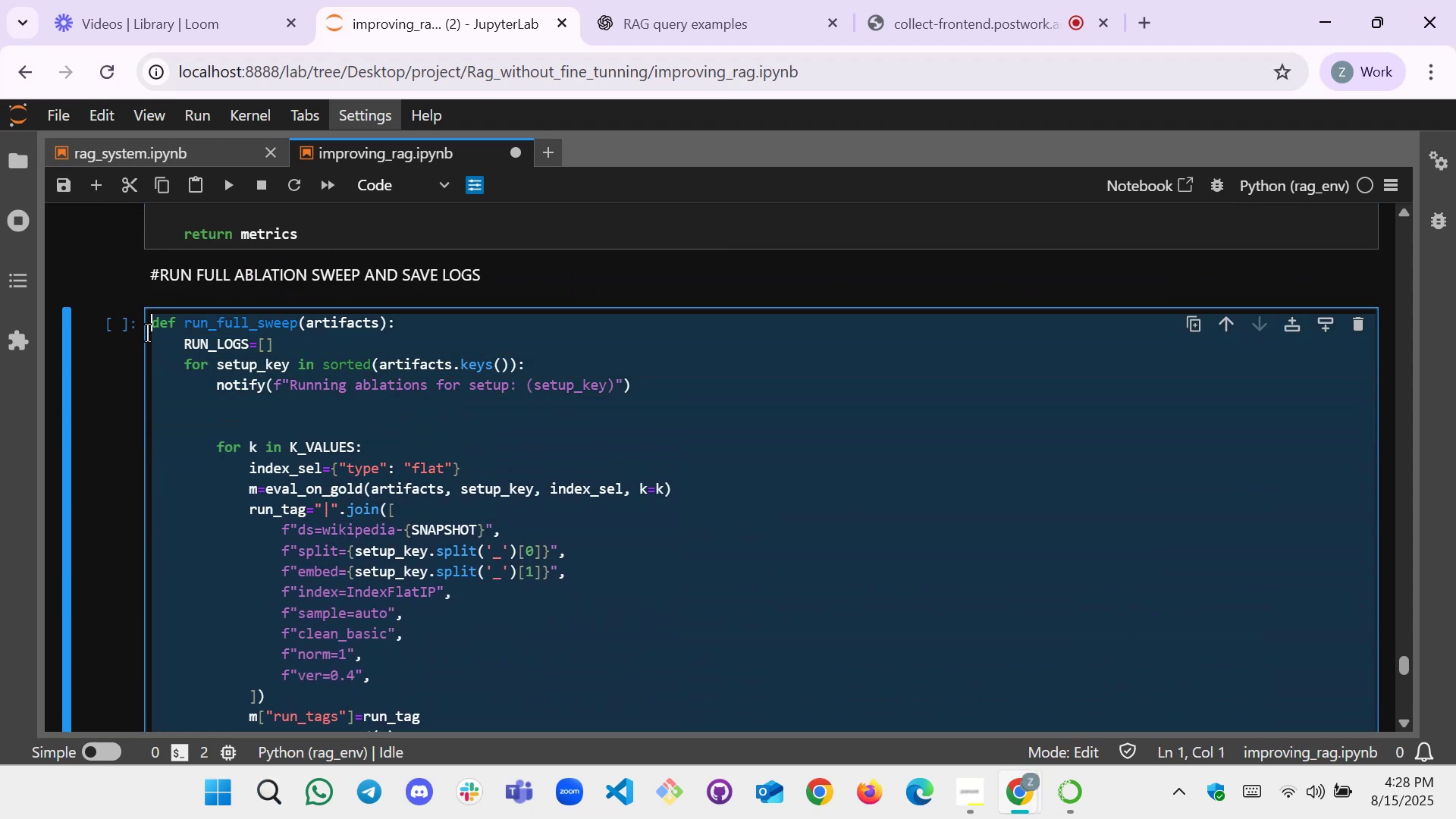 
key(Control+C)
 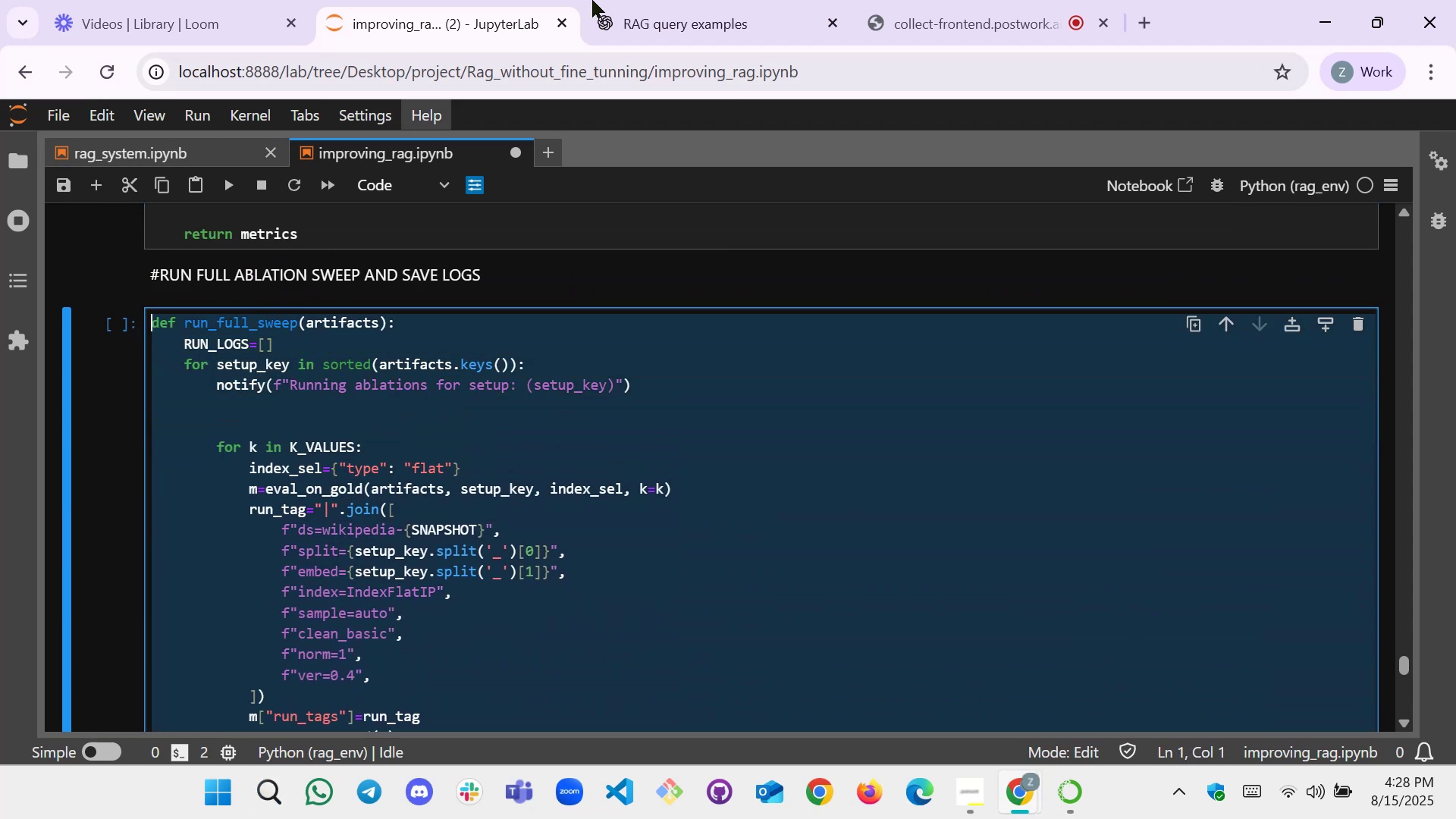 
left_click([679, 0])
 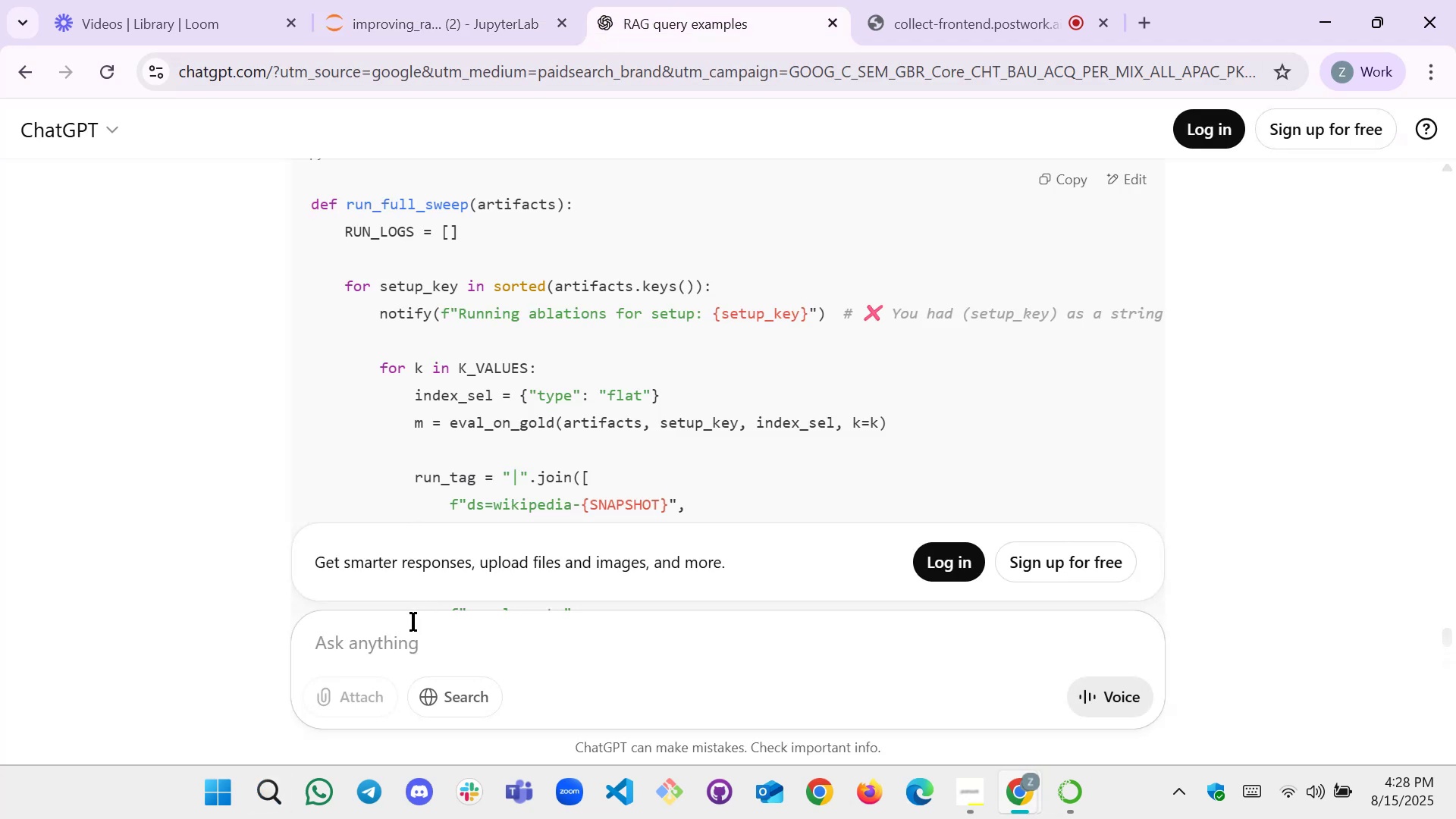 
left_click([406, 650])
 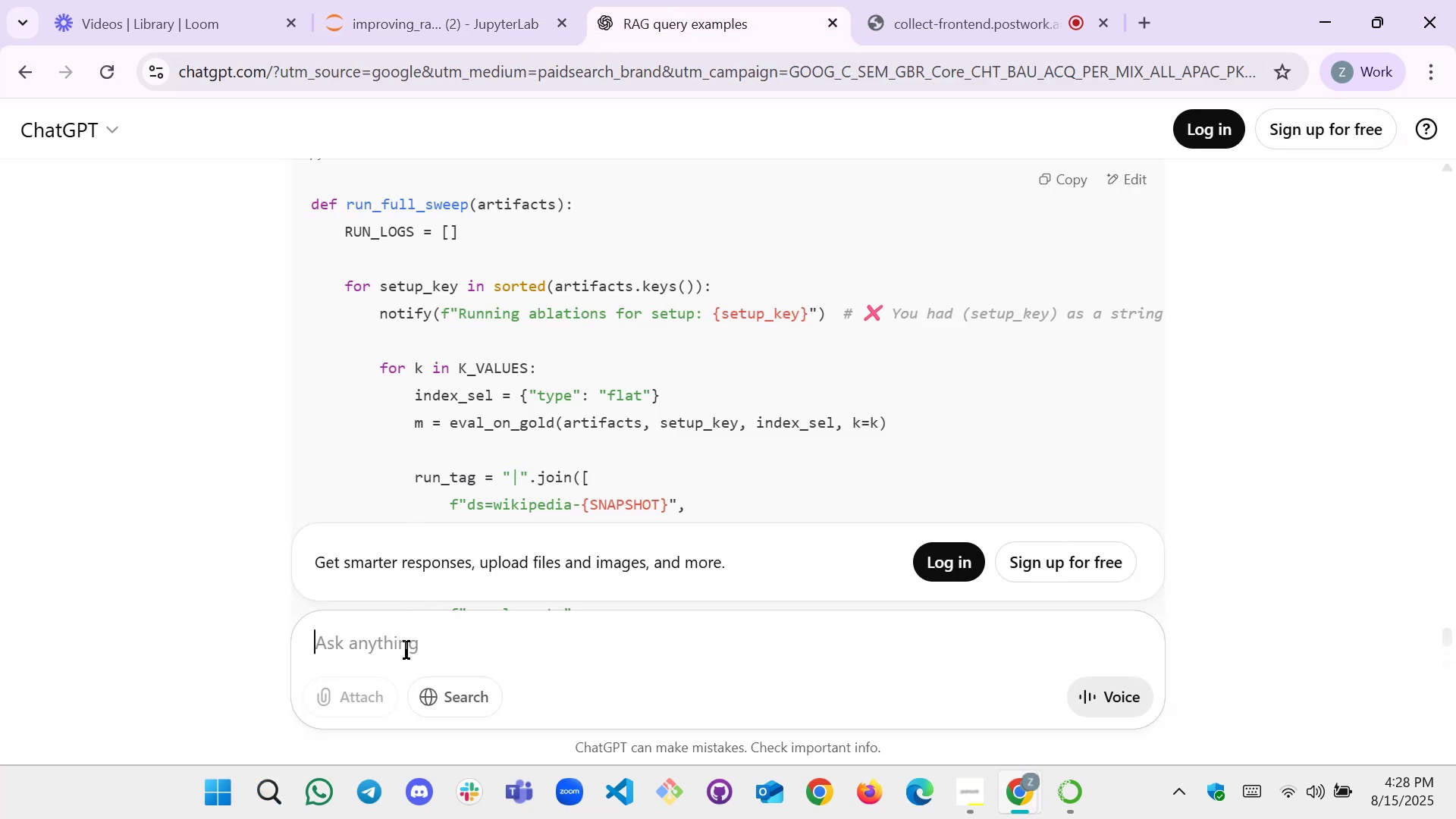 
key(Control+V)
 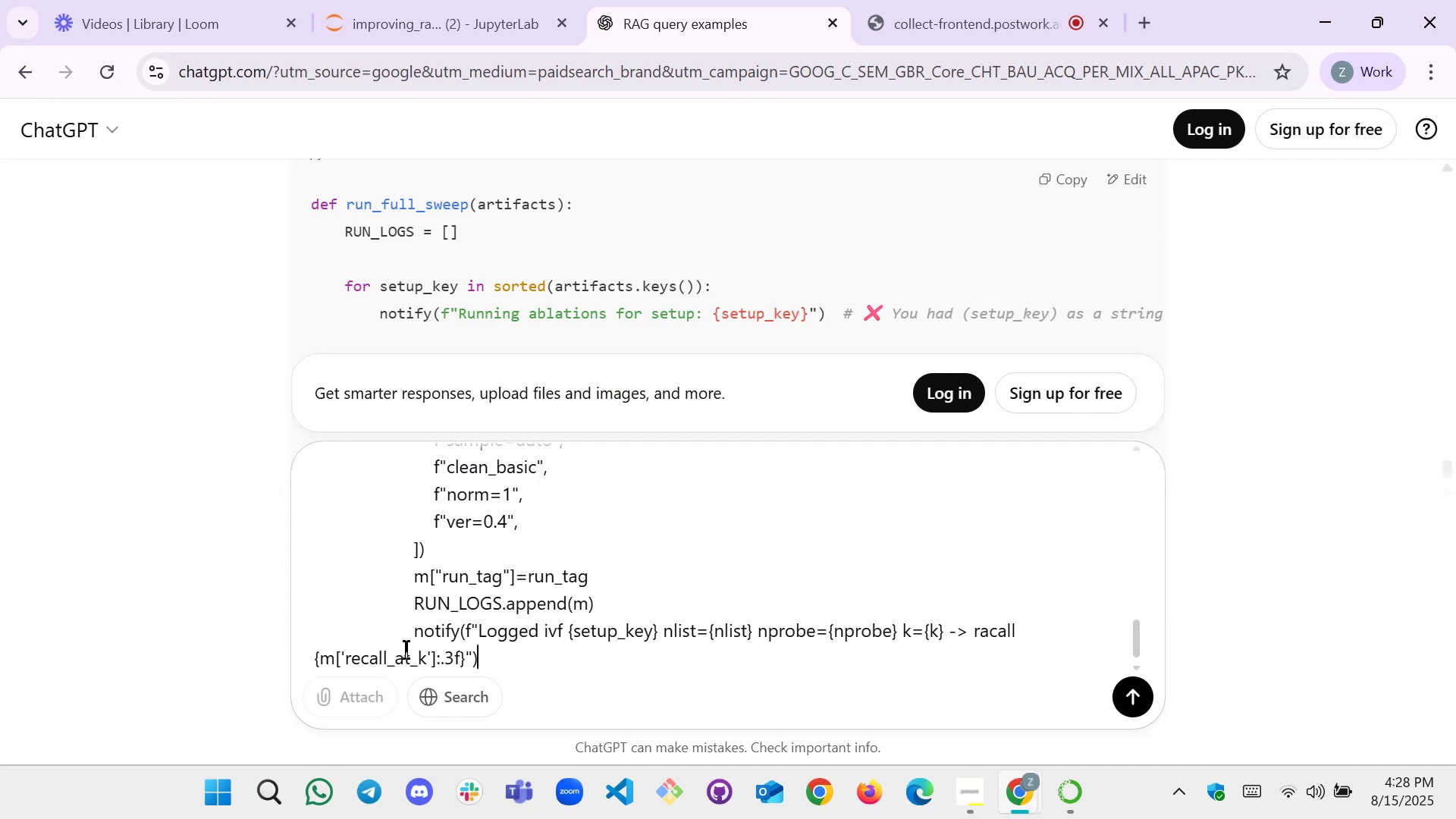 
key(Shift+Enter)
 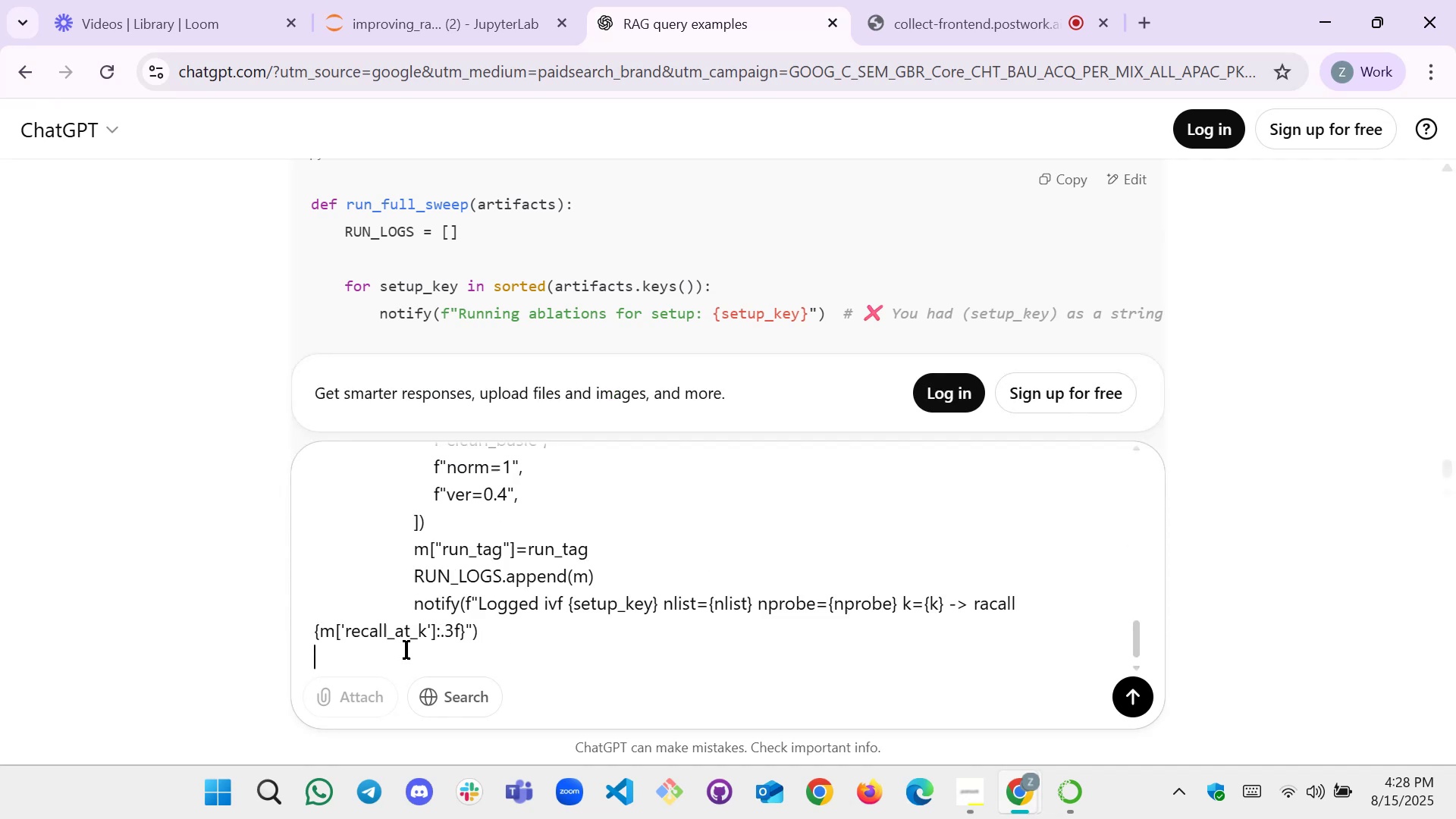 
key(Shift+Enter)
 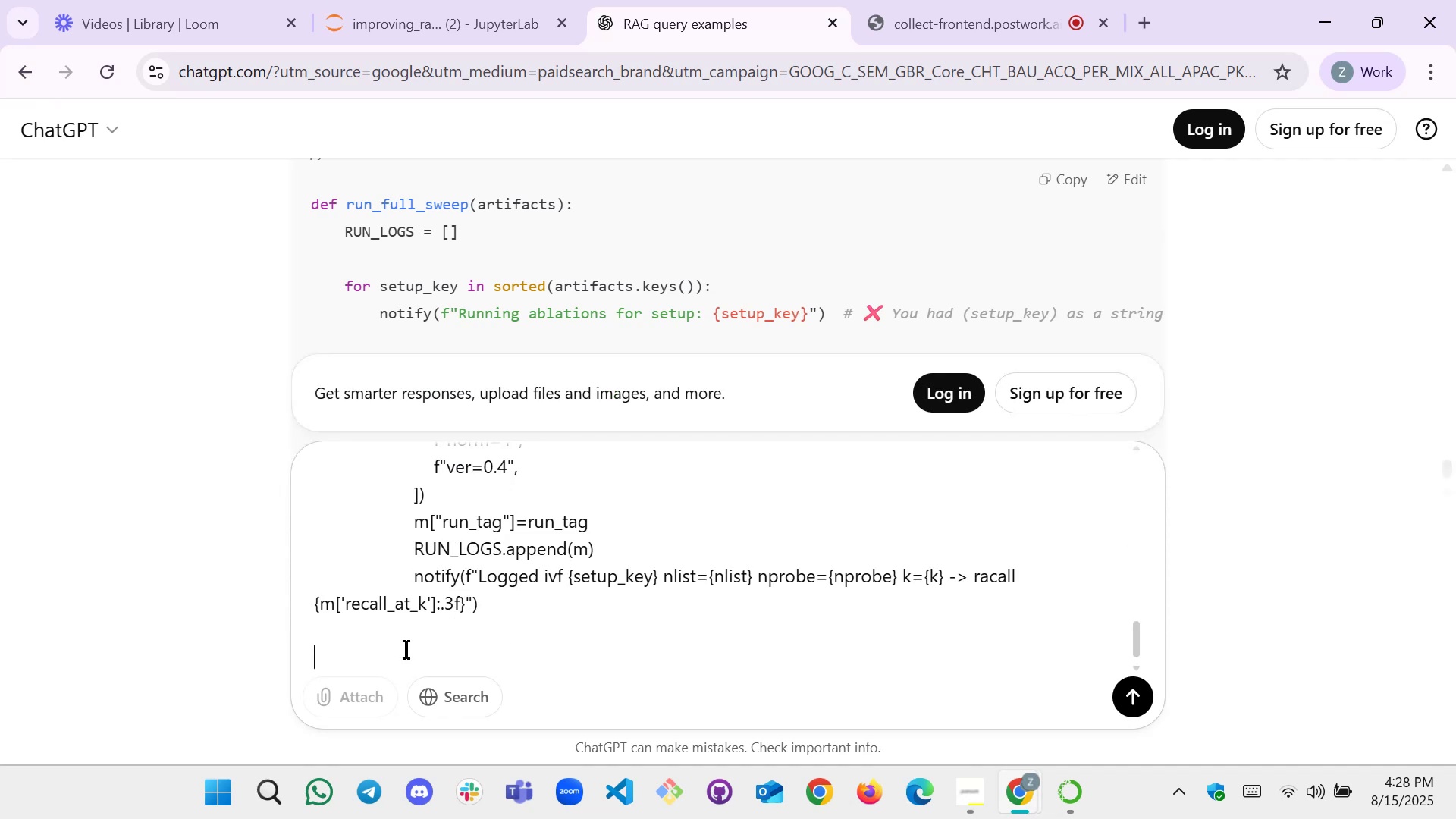 
key(Shift+Enter)
 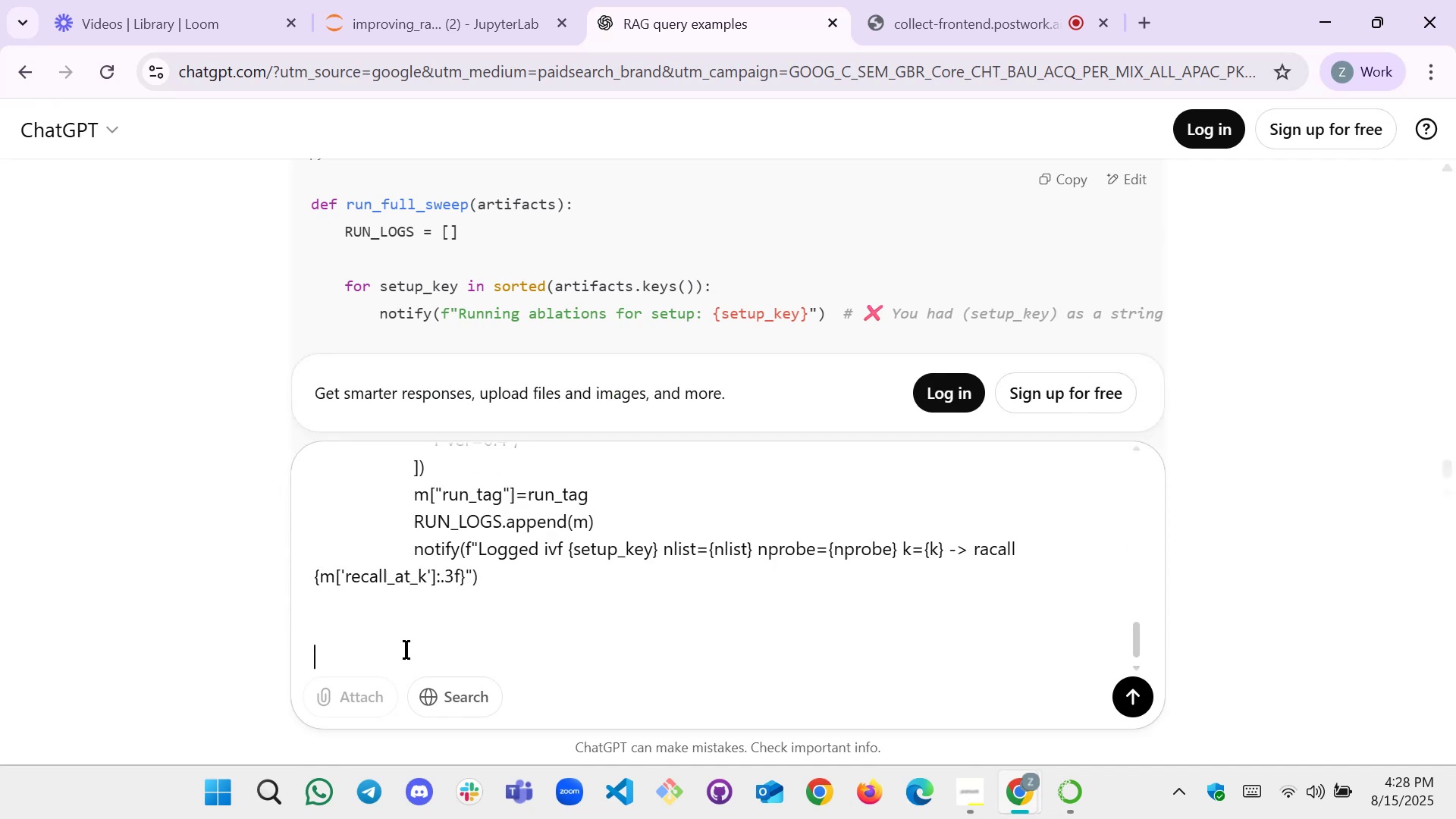 
key(Shift+Enter)
 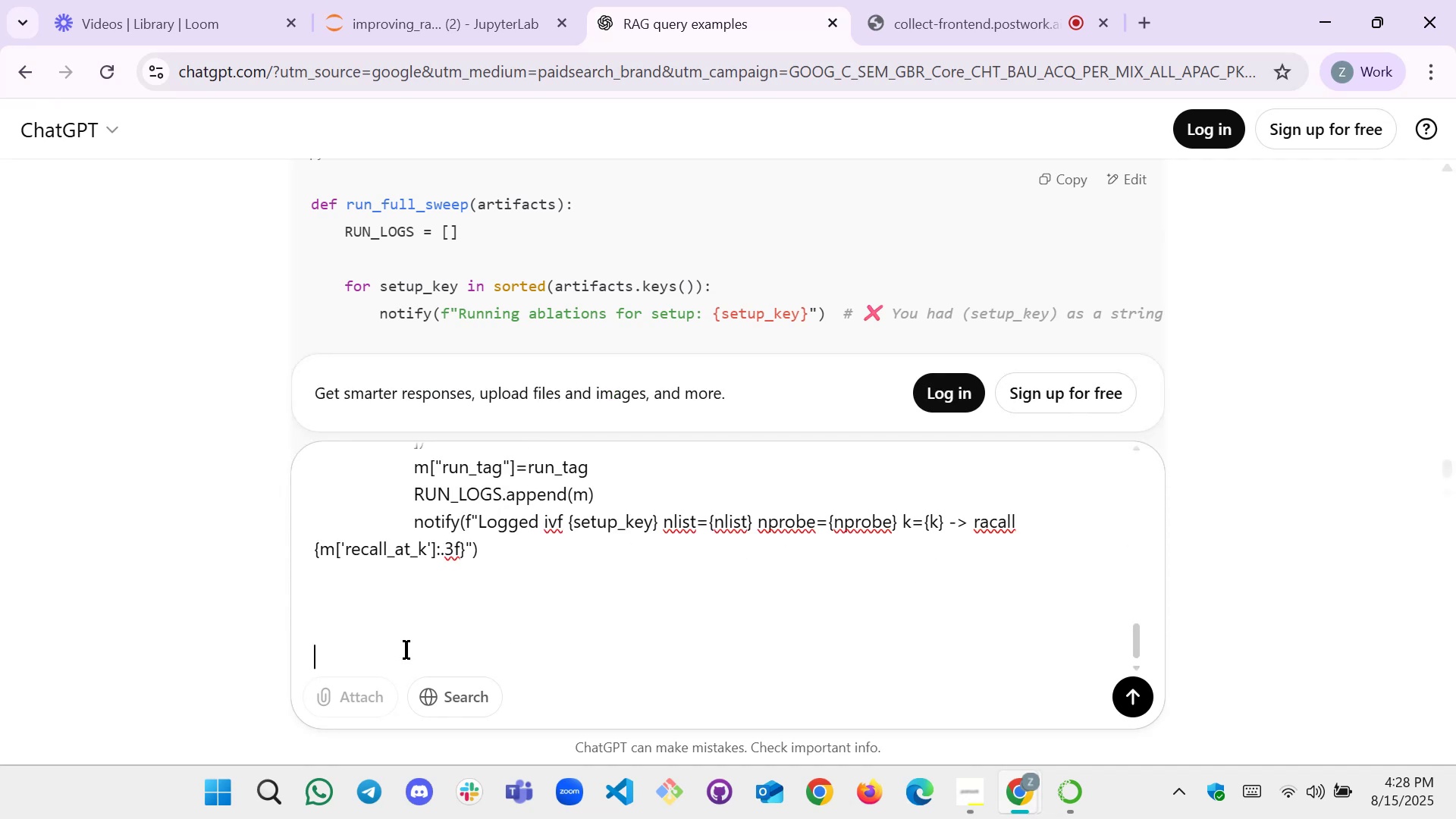 
type(i)
key(Backspace)
type(am i goind on the righ )
key(Backspace)
type(t trak)
key(Backspace)
type(ck)
 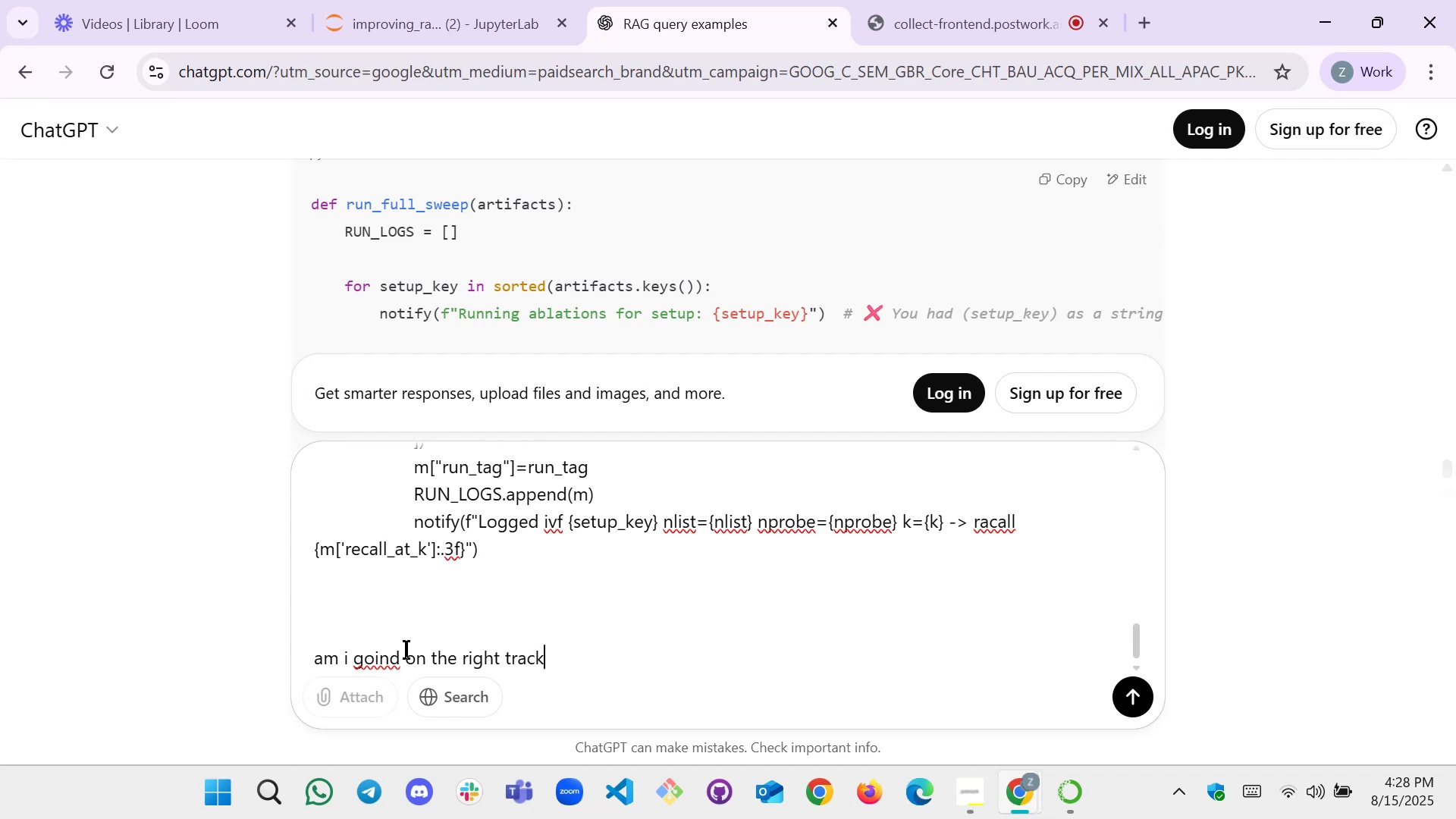 
key(Enter)
 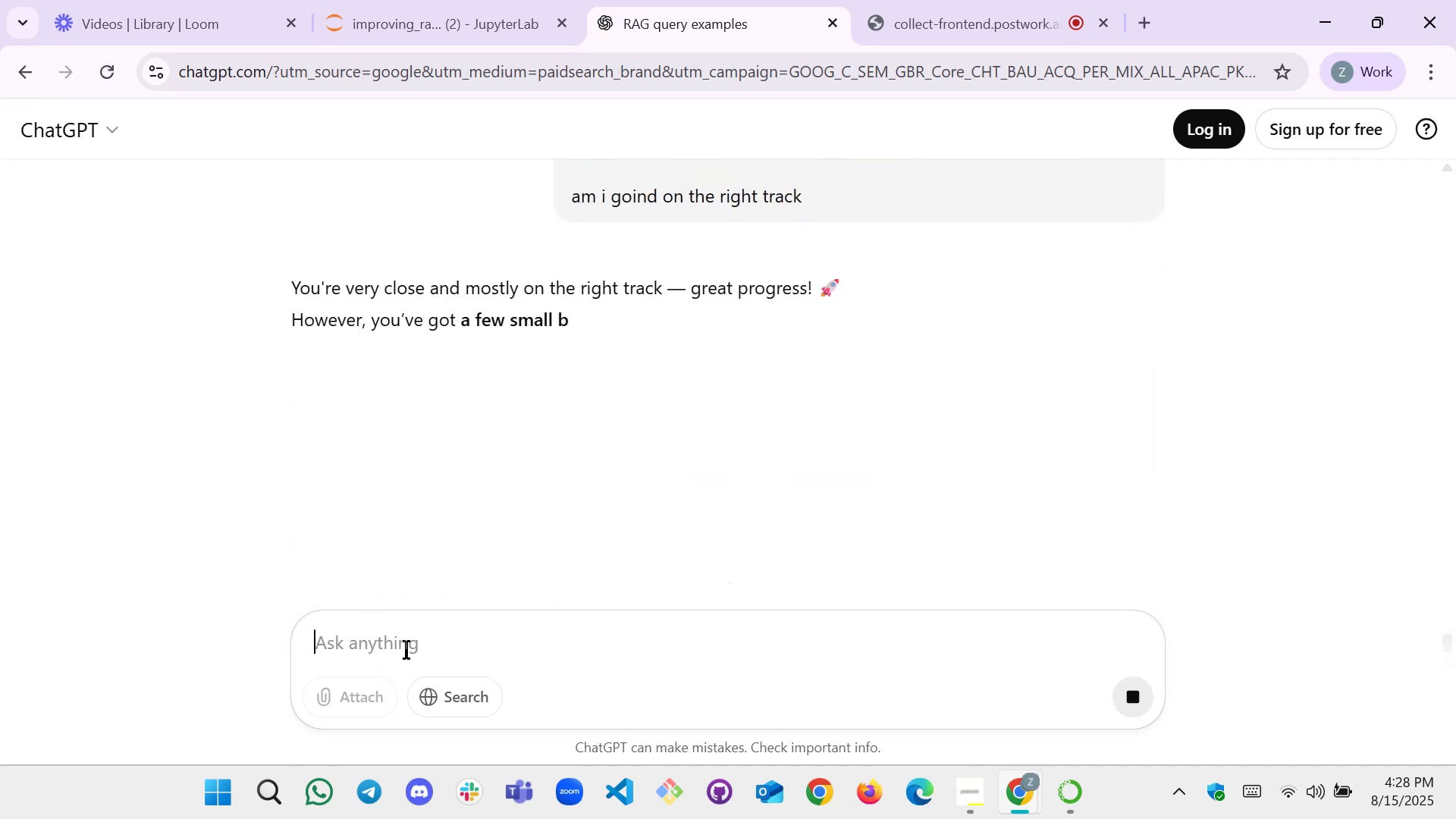 
wait(8.33)
 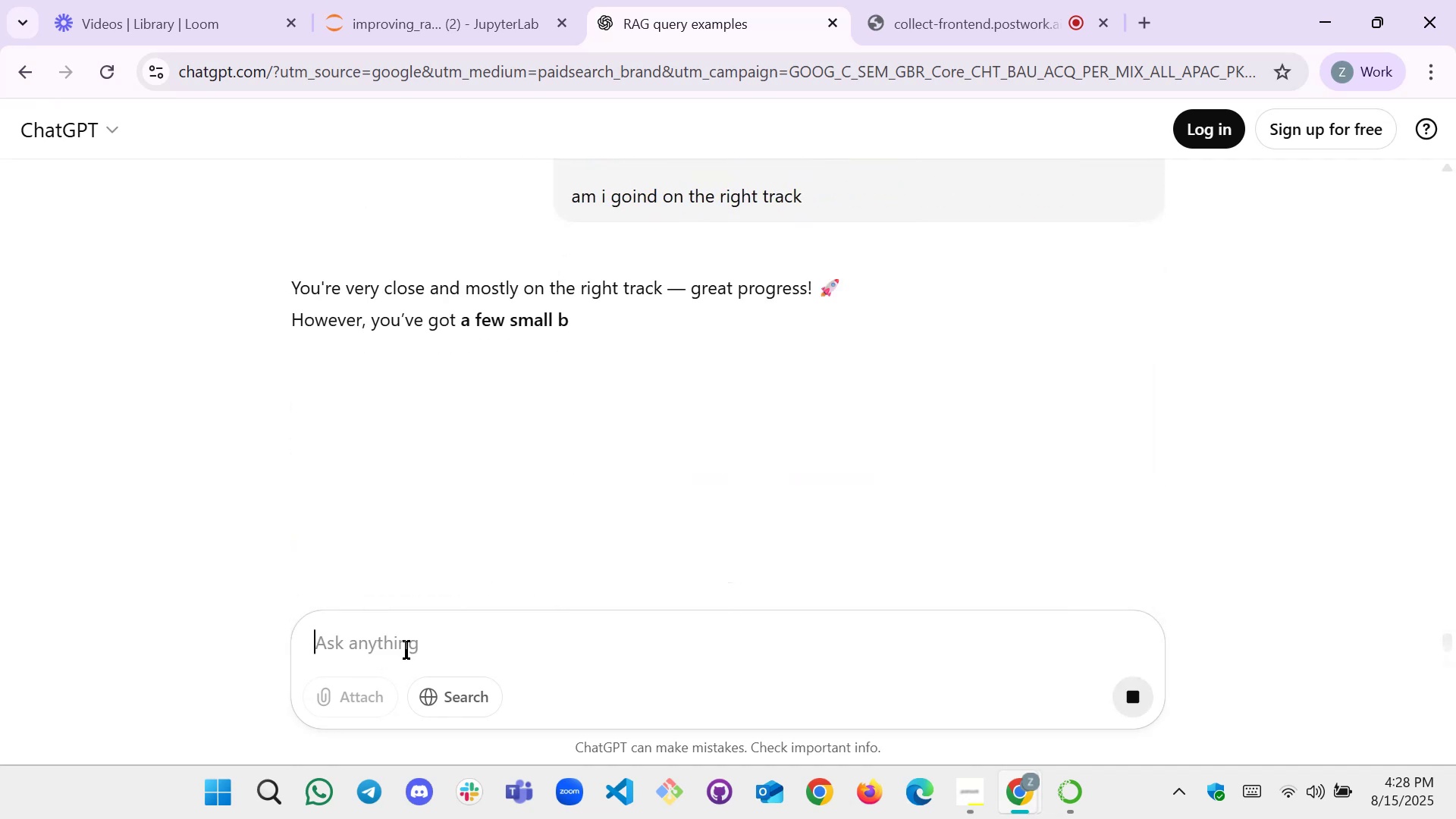 
scroll: coordinate [463, 390], scroll_direction: down, amount: 2.0
 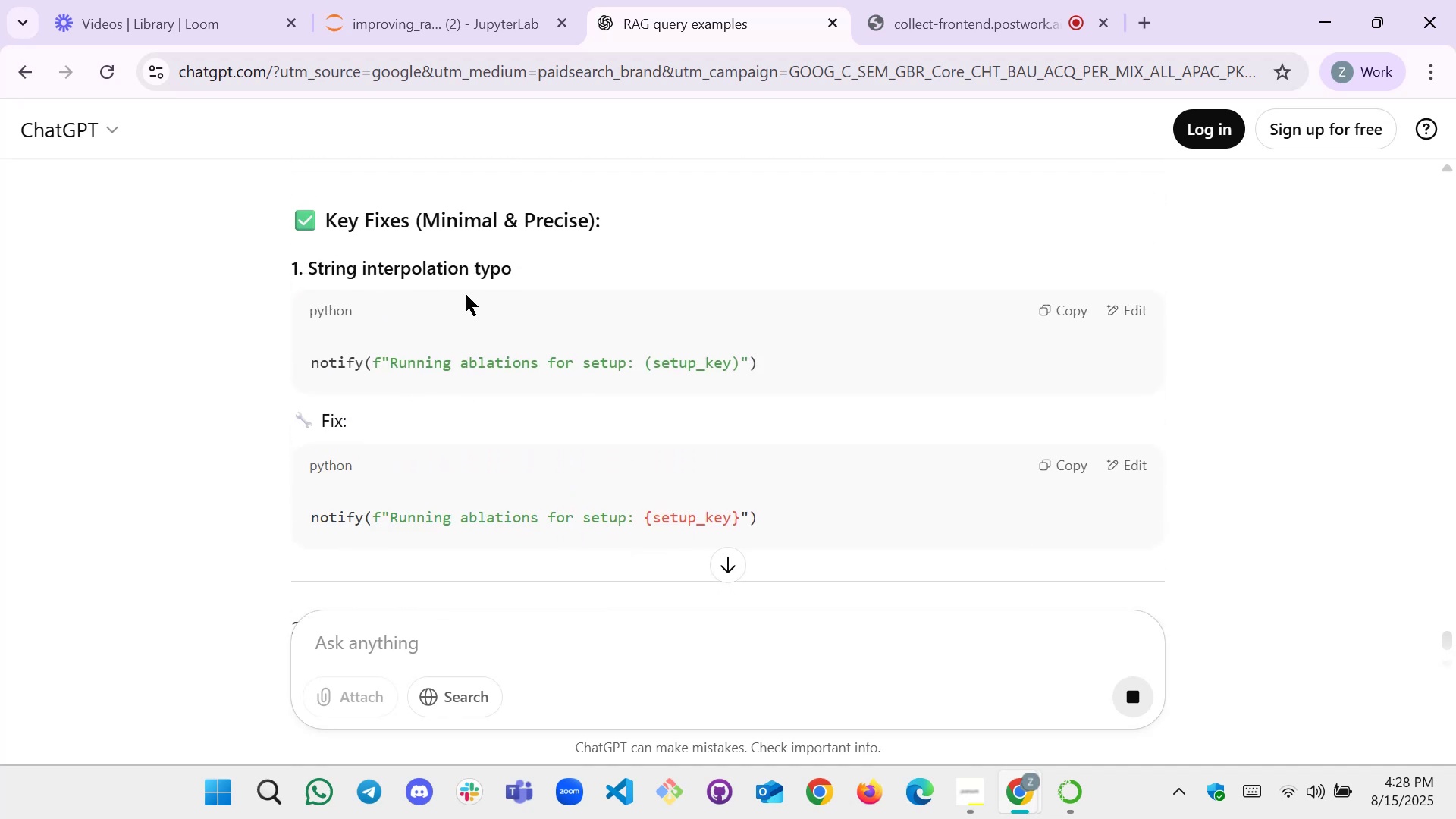 
wait(5.28)
 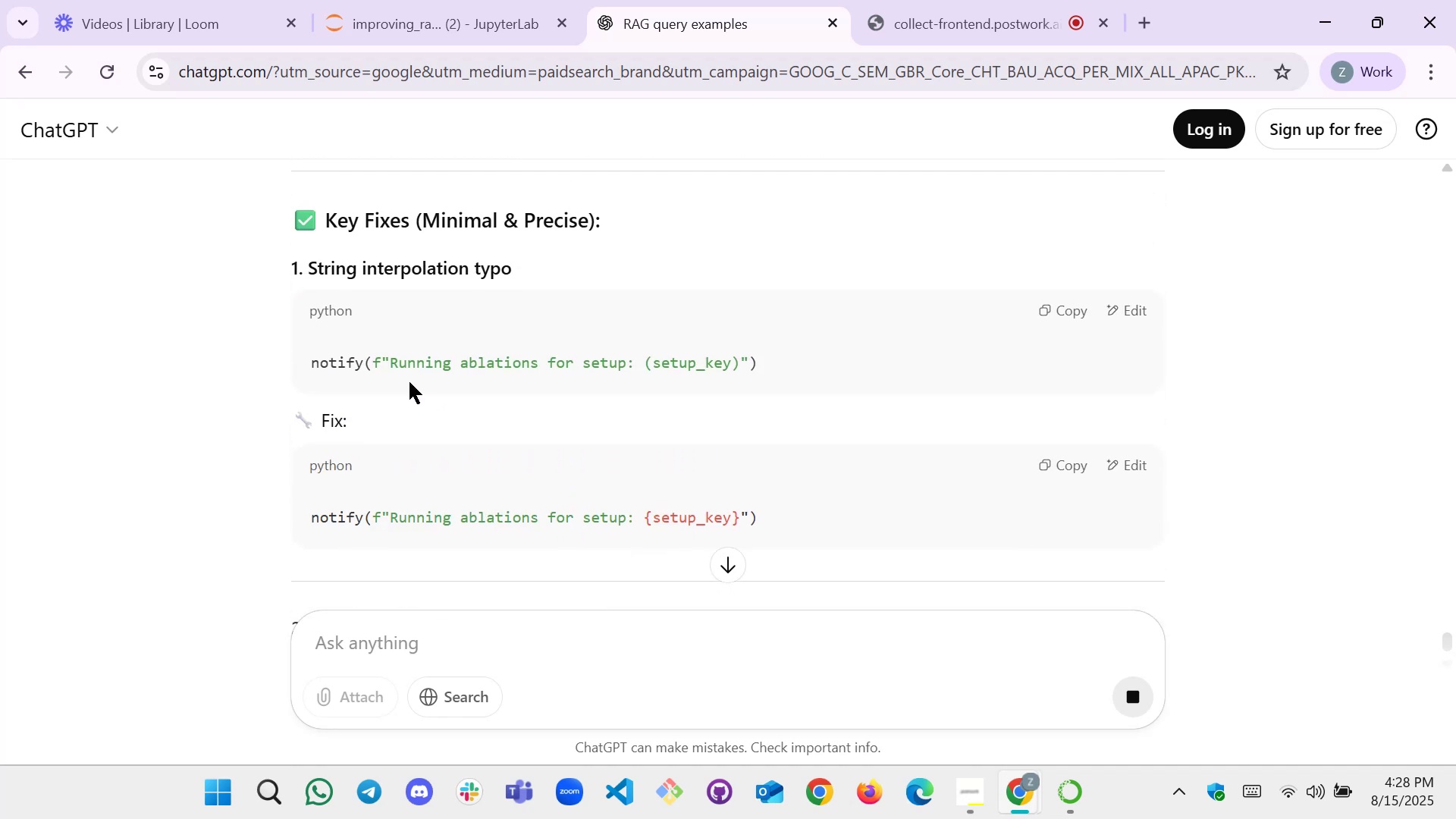 
left_click([446, 27])
 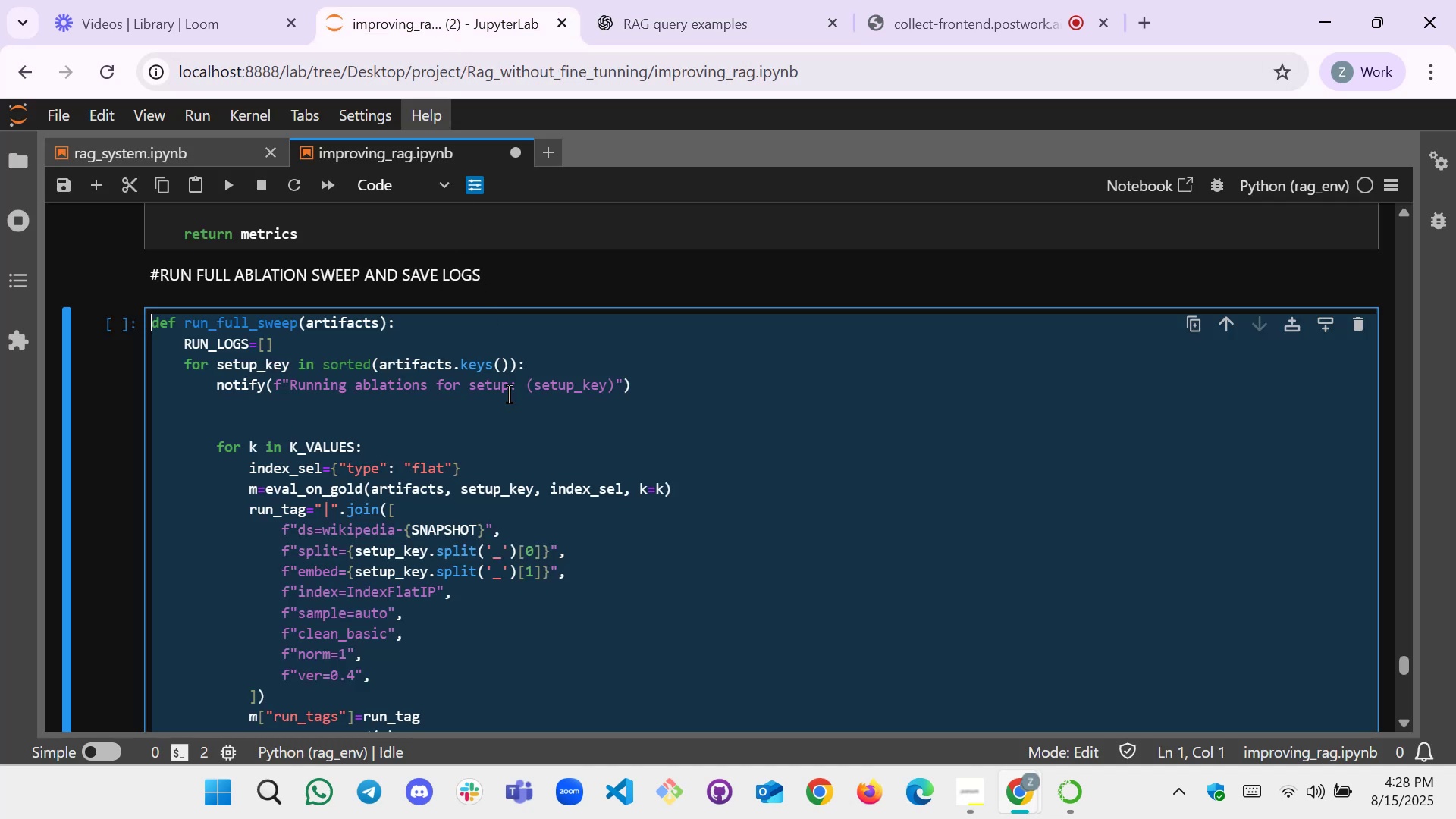 
scroll: coordinate [512, 387], scroll_direction: down, amount: 6.0
 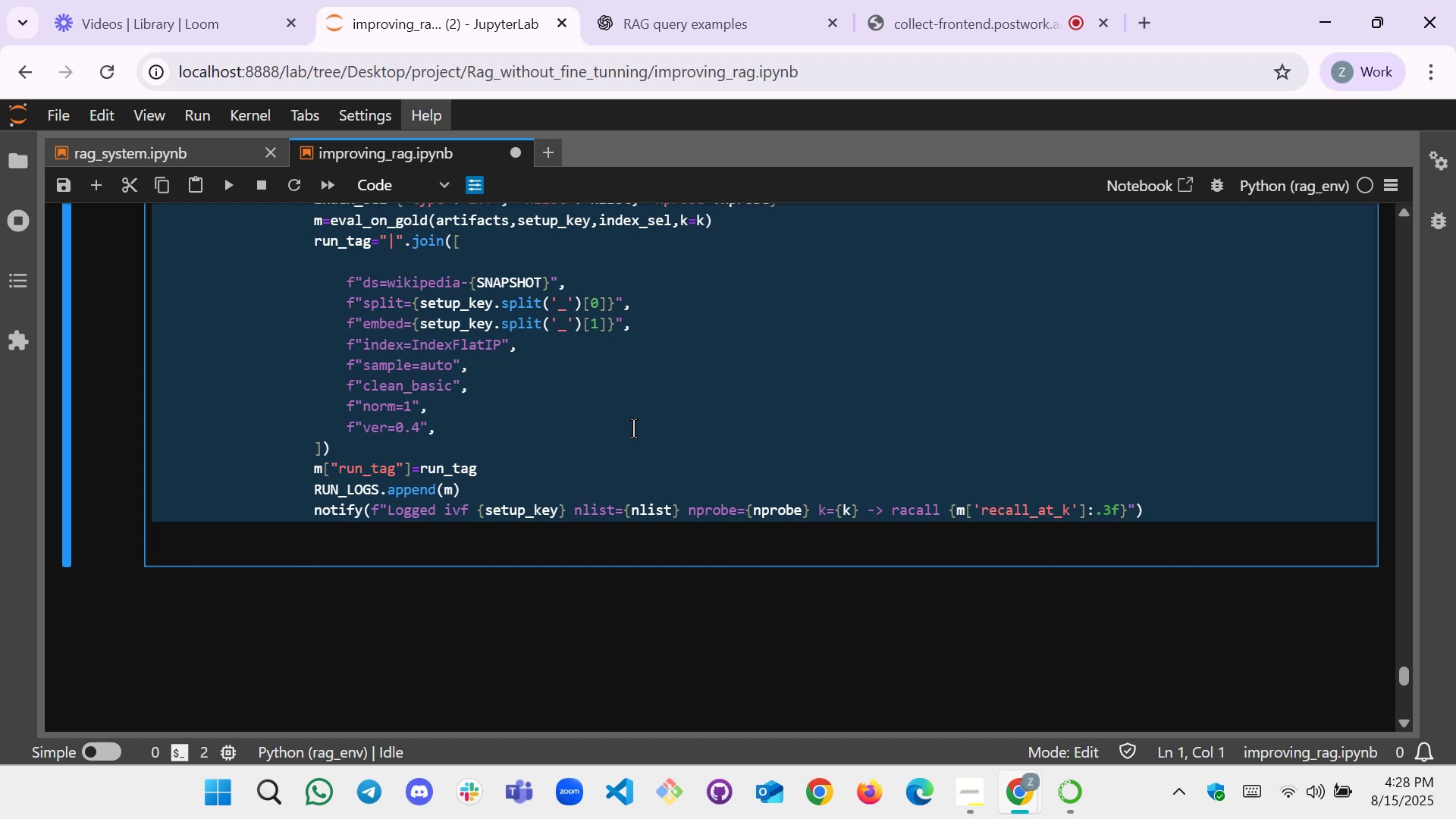 
left_click([633, 428])
 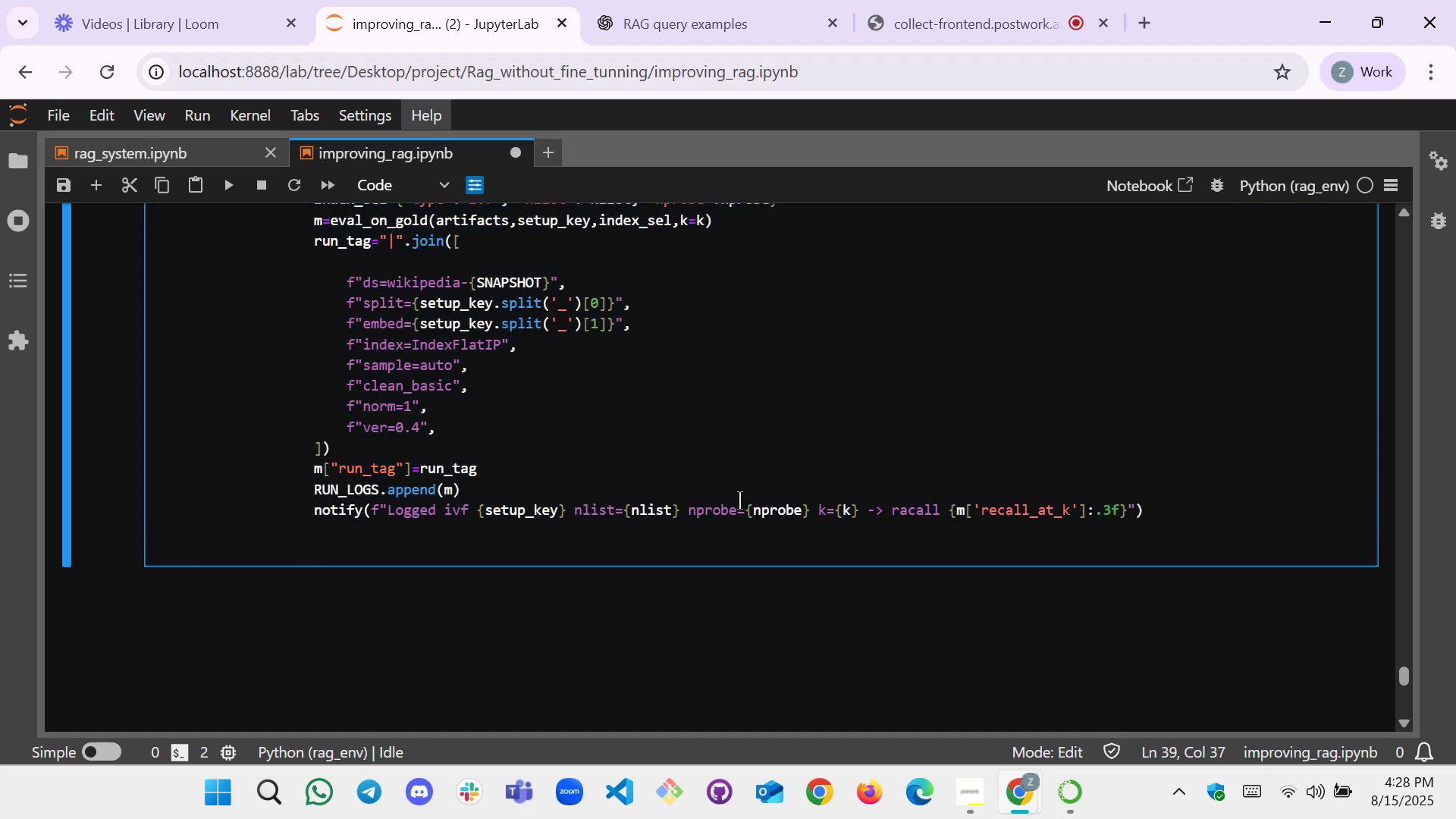 
scroll: coordinate [336, 390], scroll_direction: up, amount: 3.0
 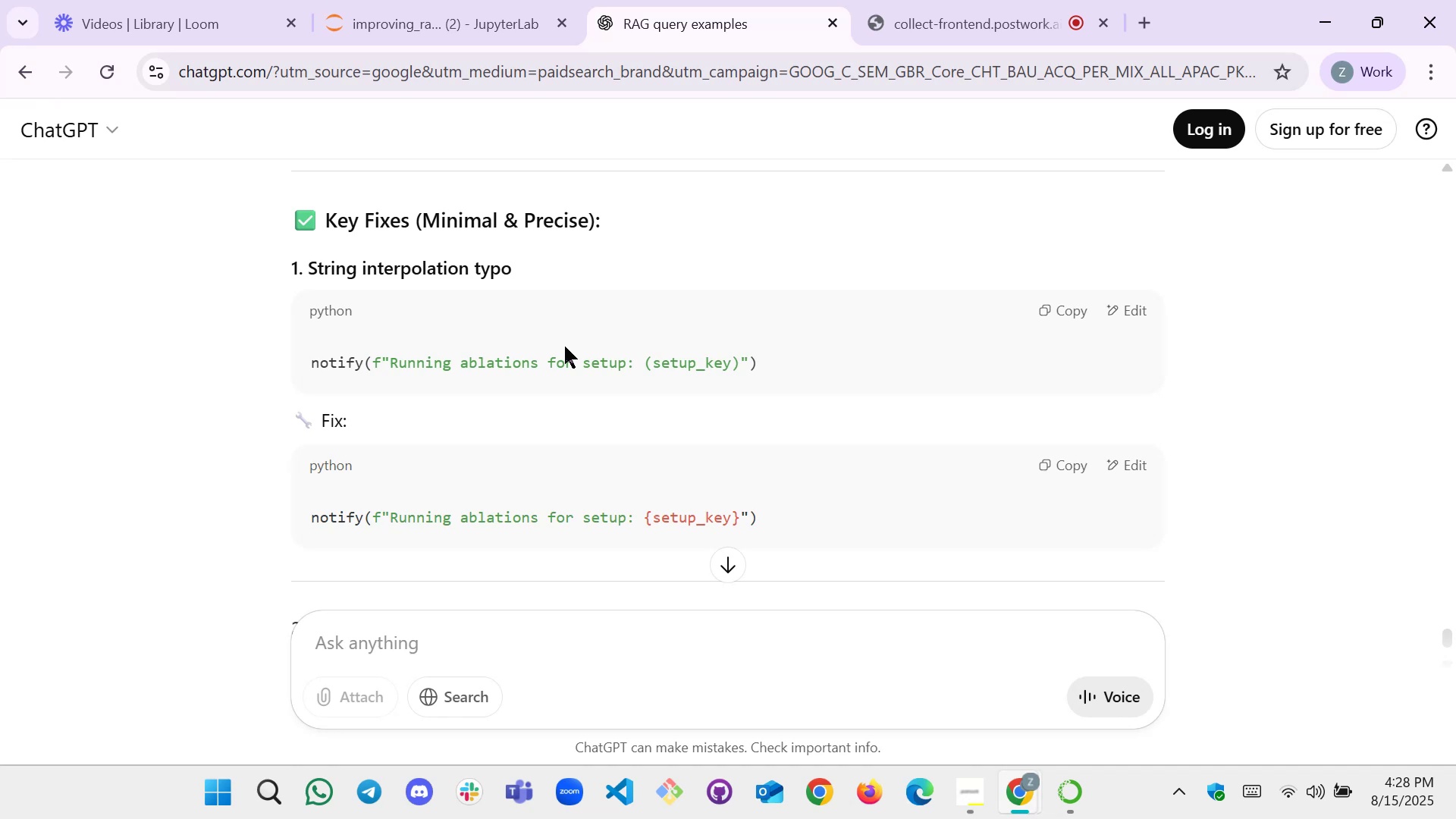 
wait(7.88)
 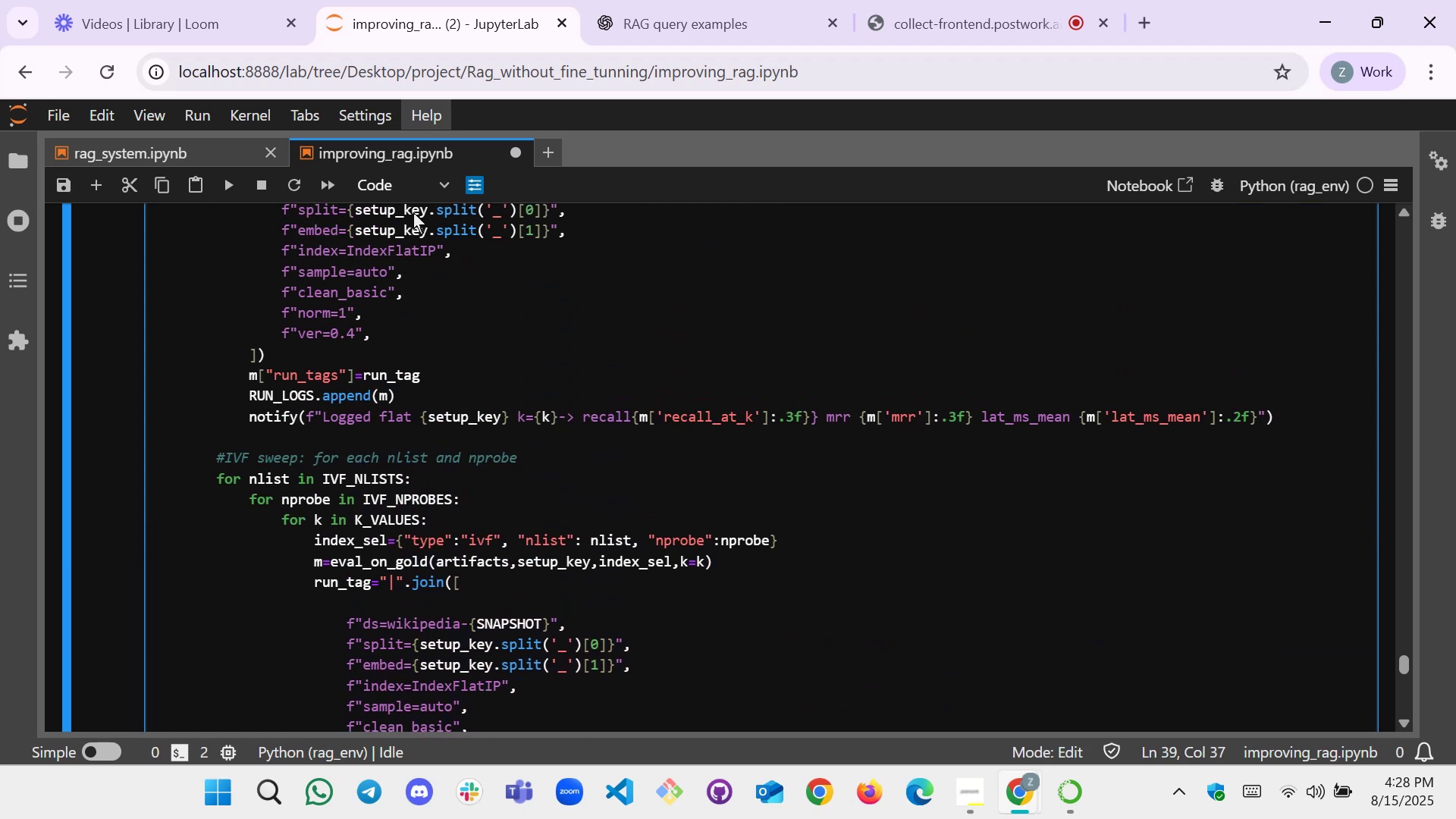 
scroll: coordinate [774, 374], scroll_direction: down, amount: 1.0
 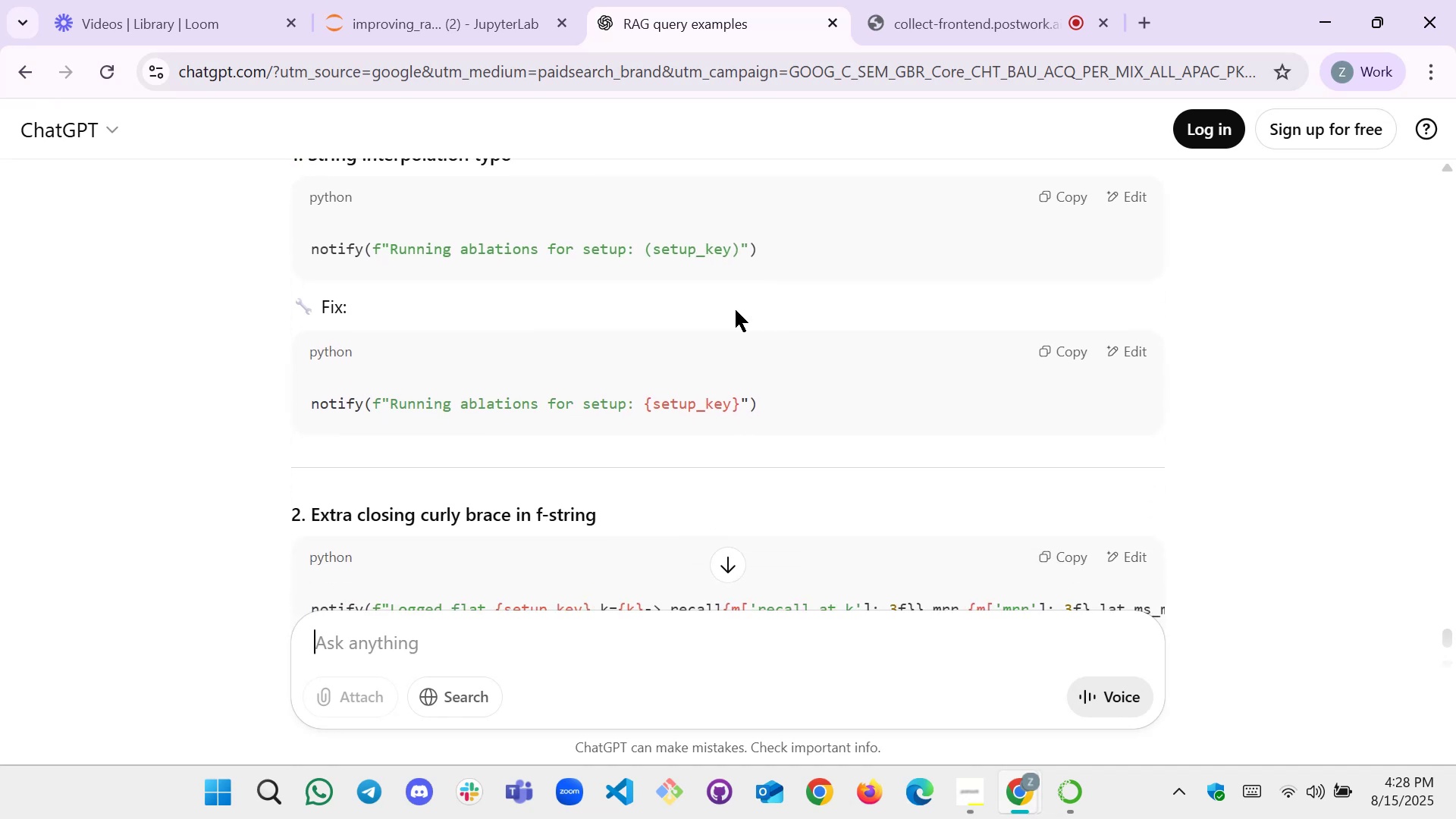 
left_click([458, 27])
 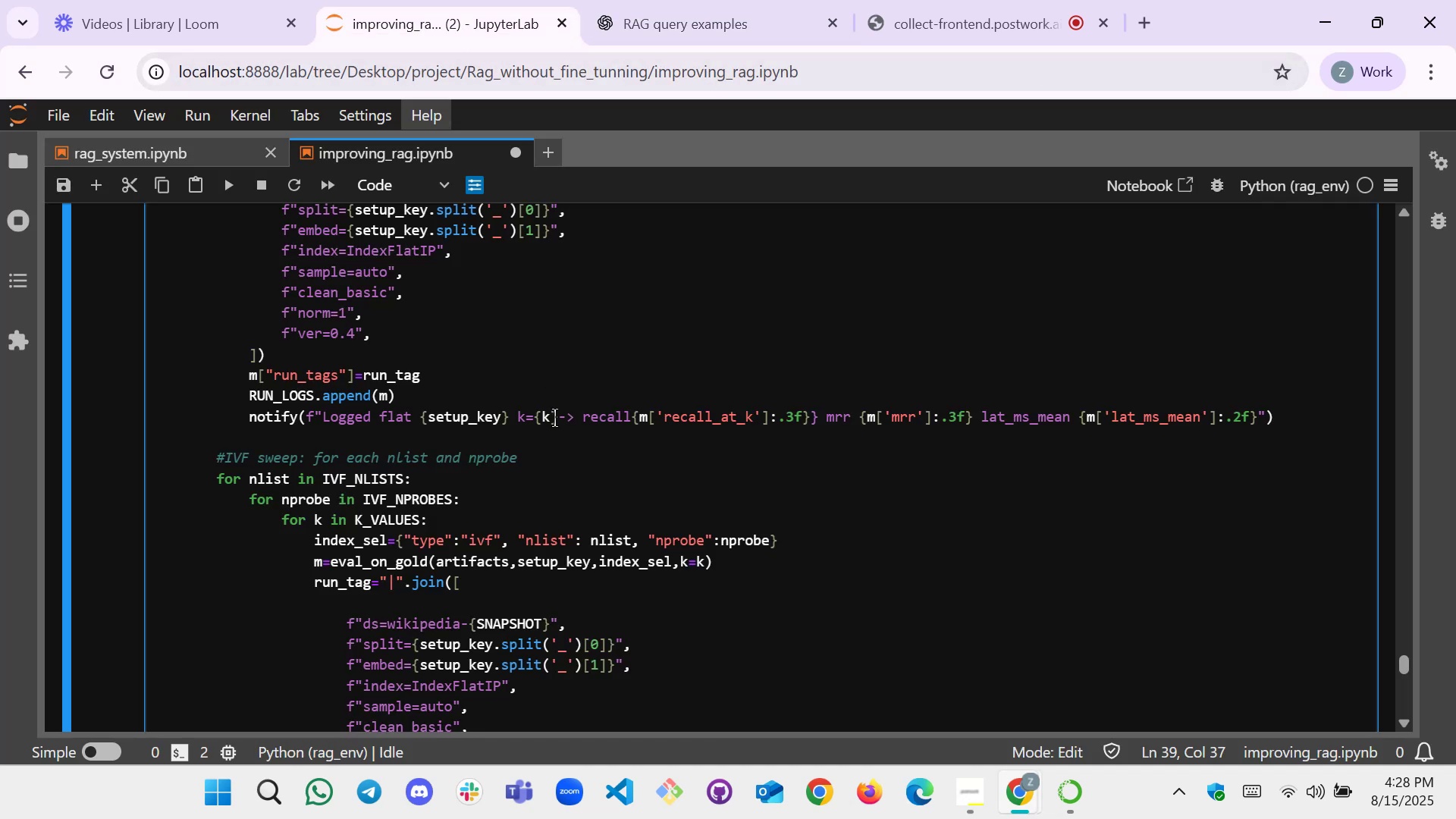 
scroll: coordinate [555, 419], scroll_direction: up, amount: 3.0
 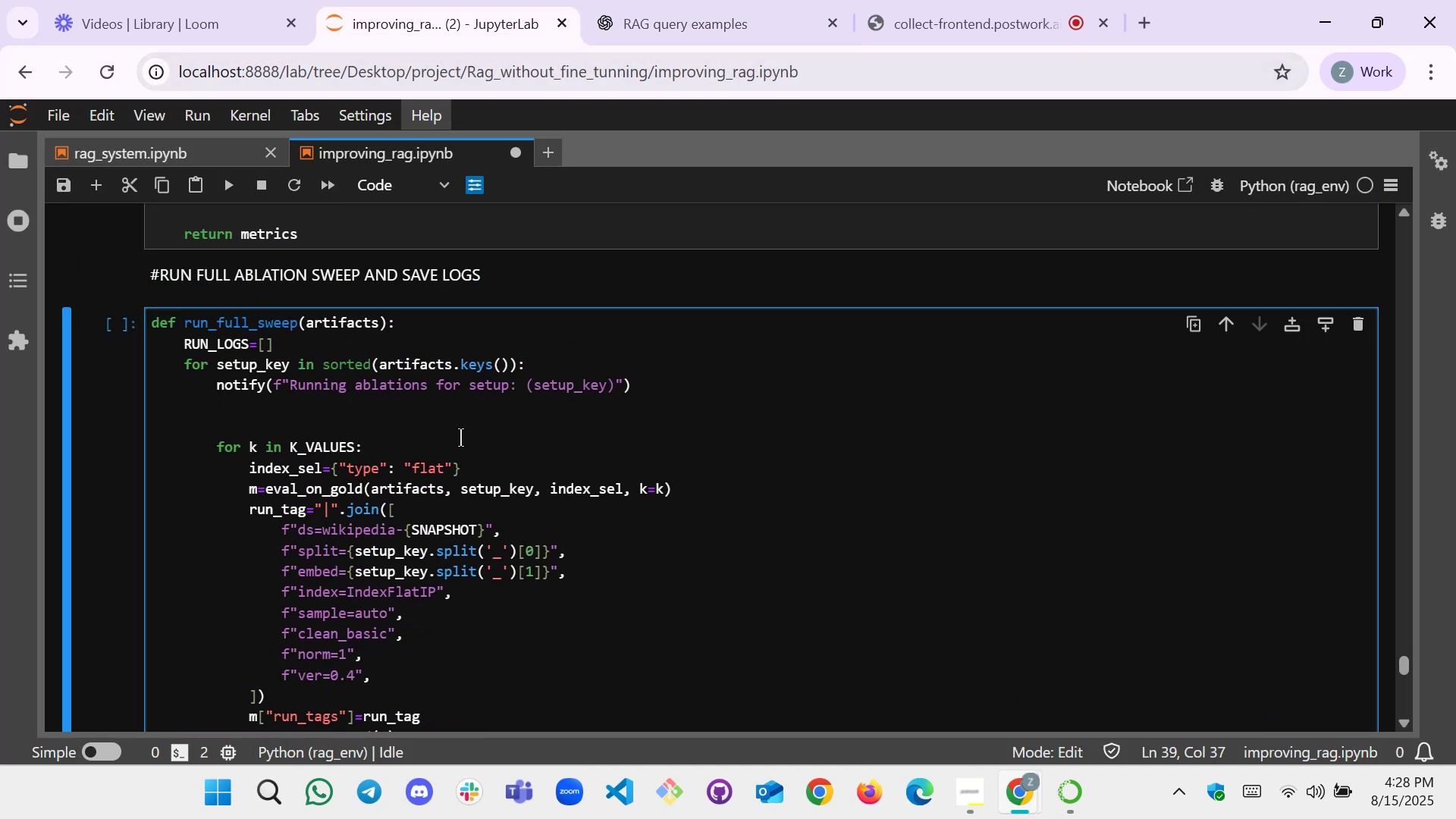 
wait(8.76)
 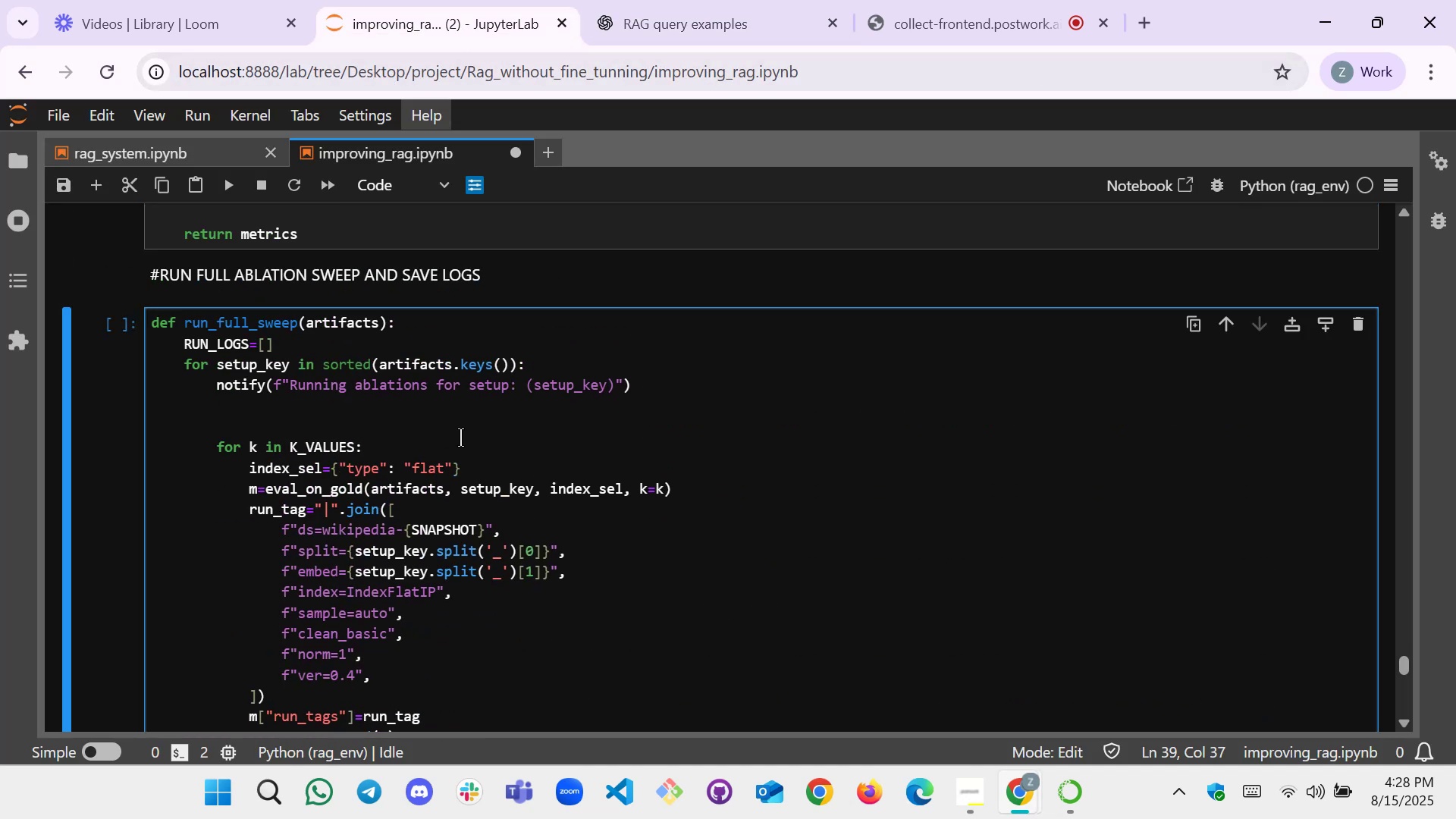 
left_click([648, 0])
 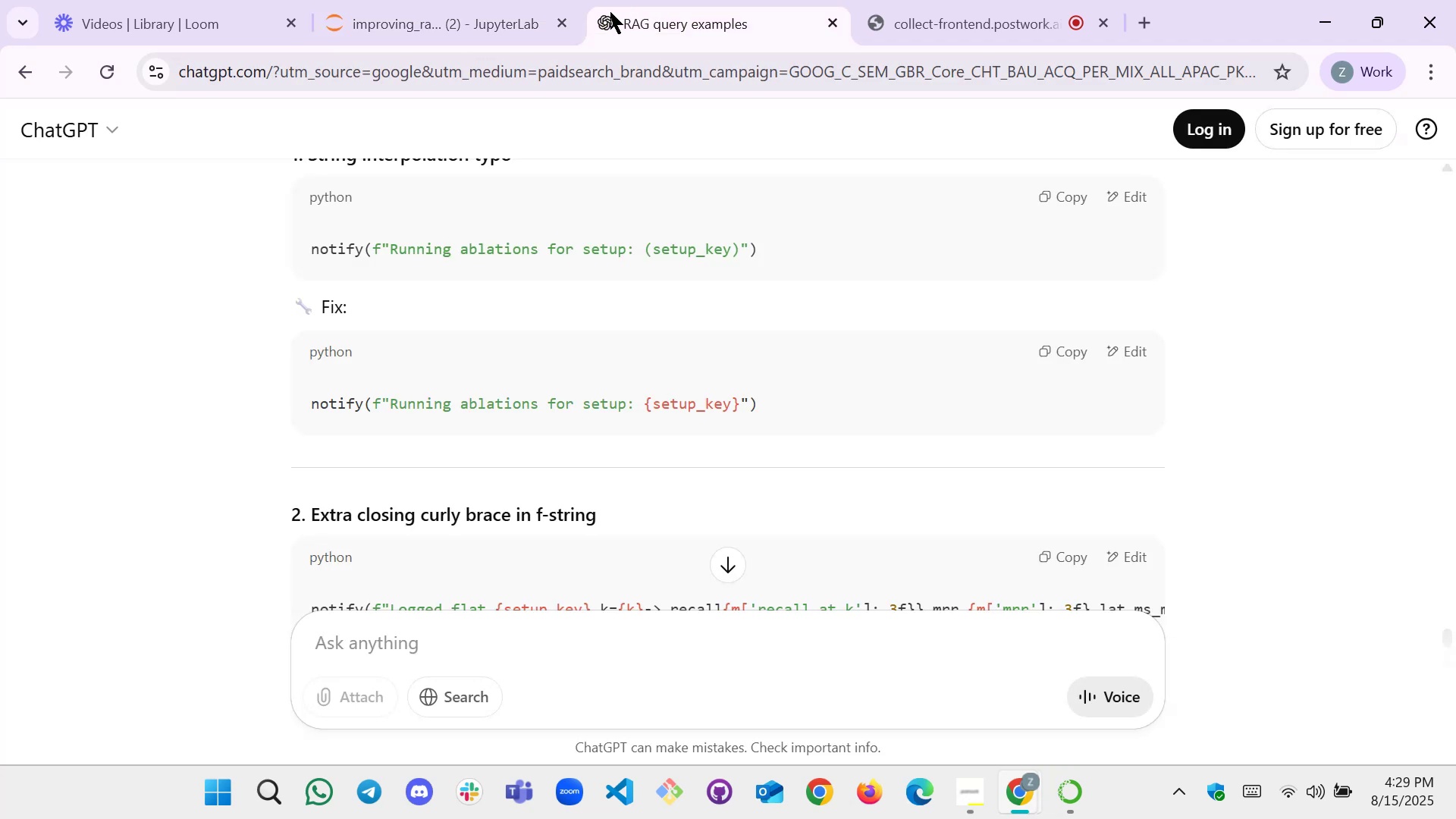 
left_click([498, 0])
 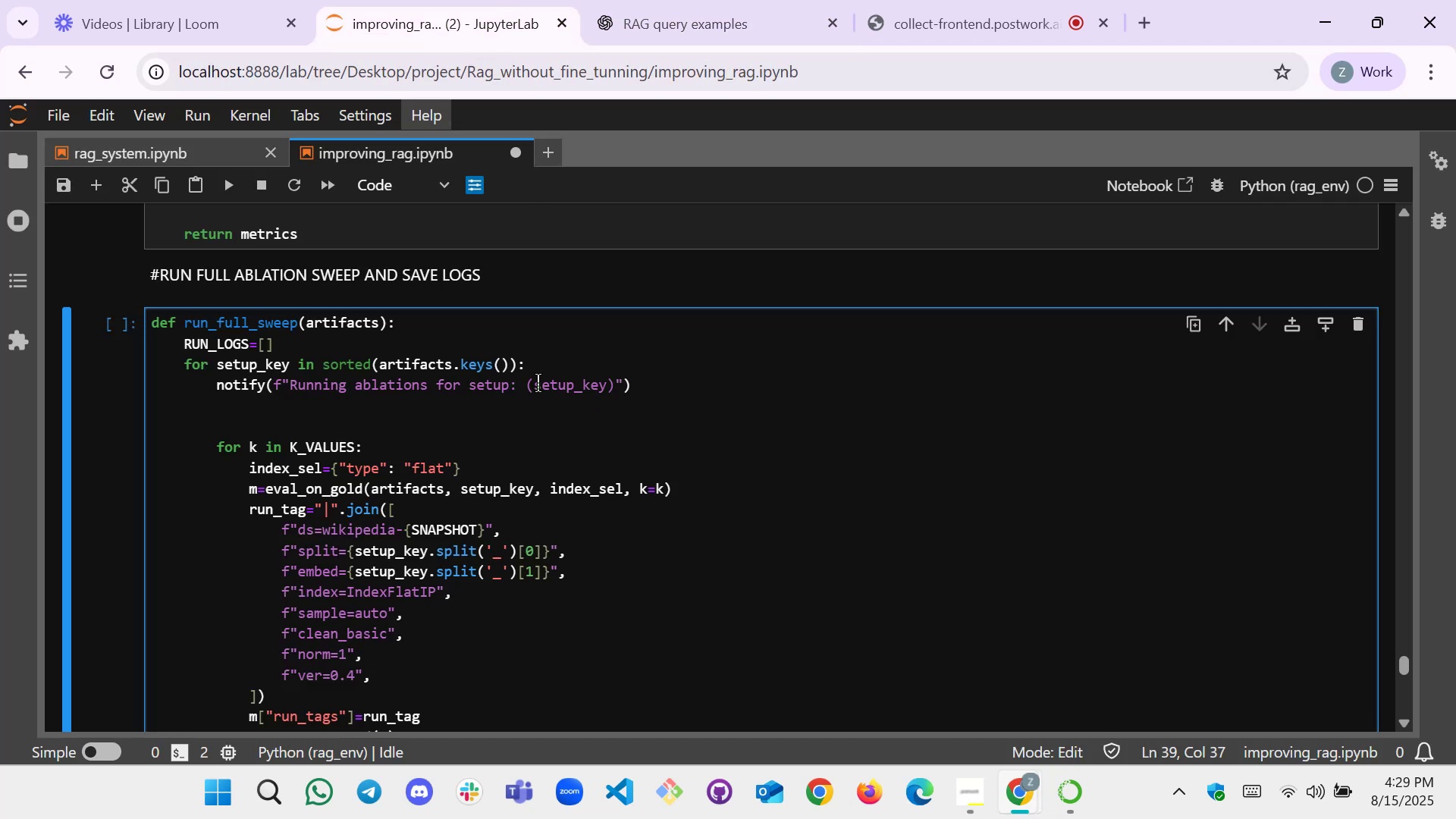 
left_click([536, 383])
 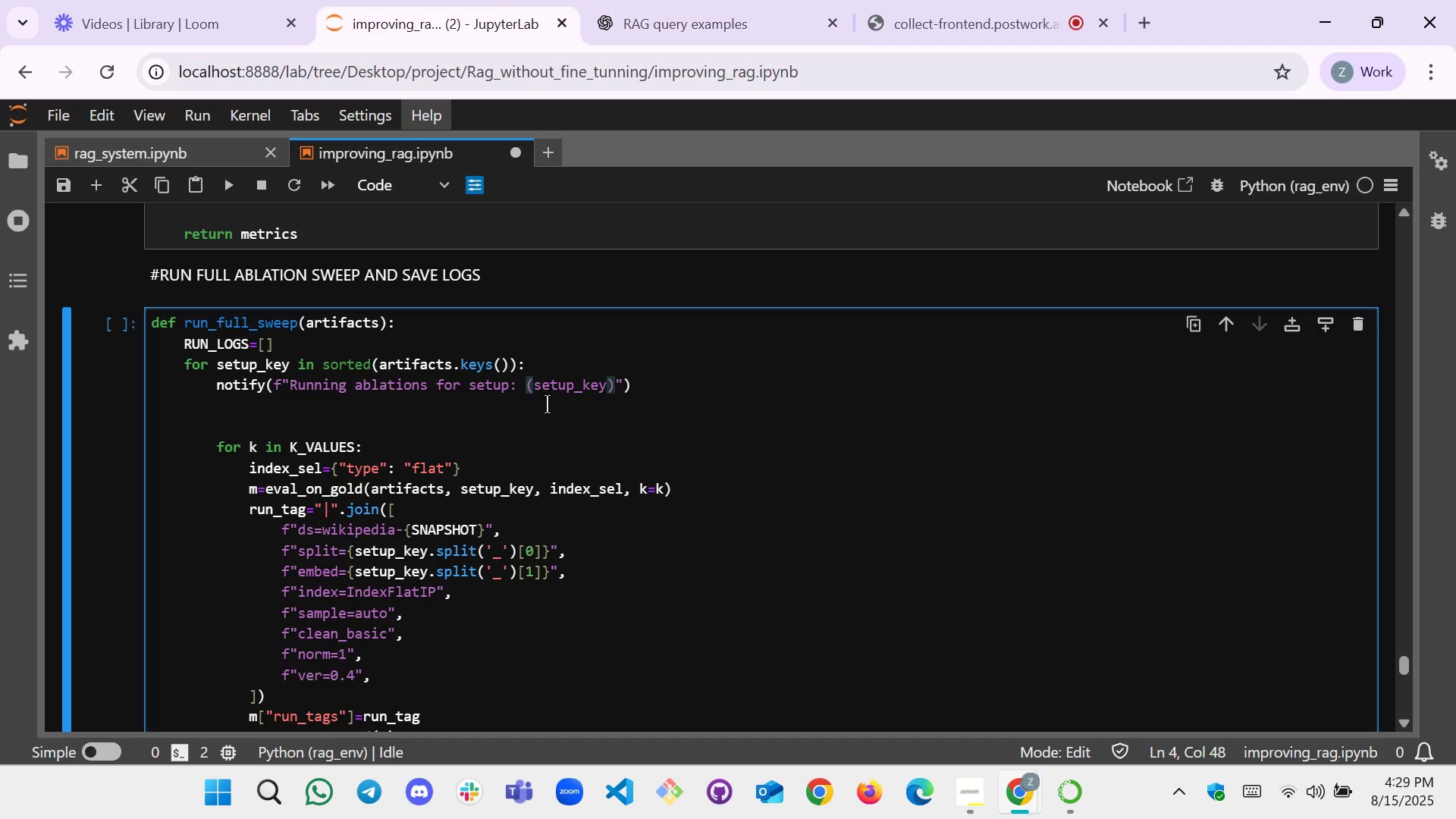 
key(Backspace)
 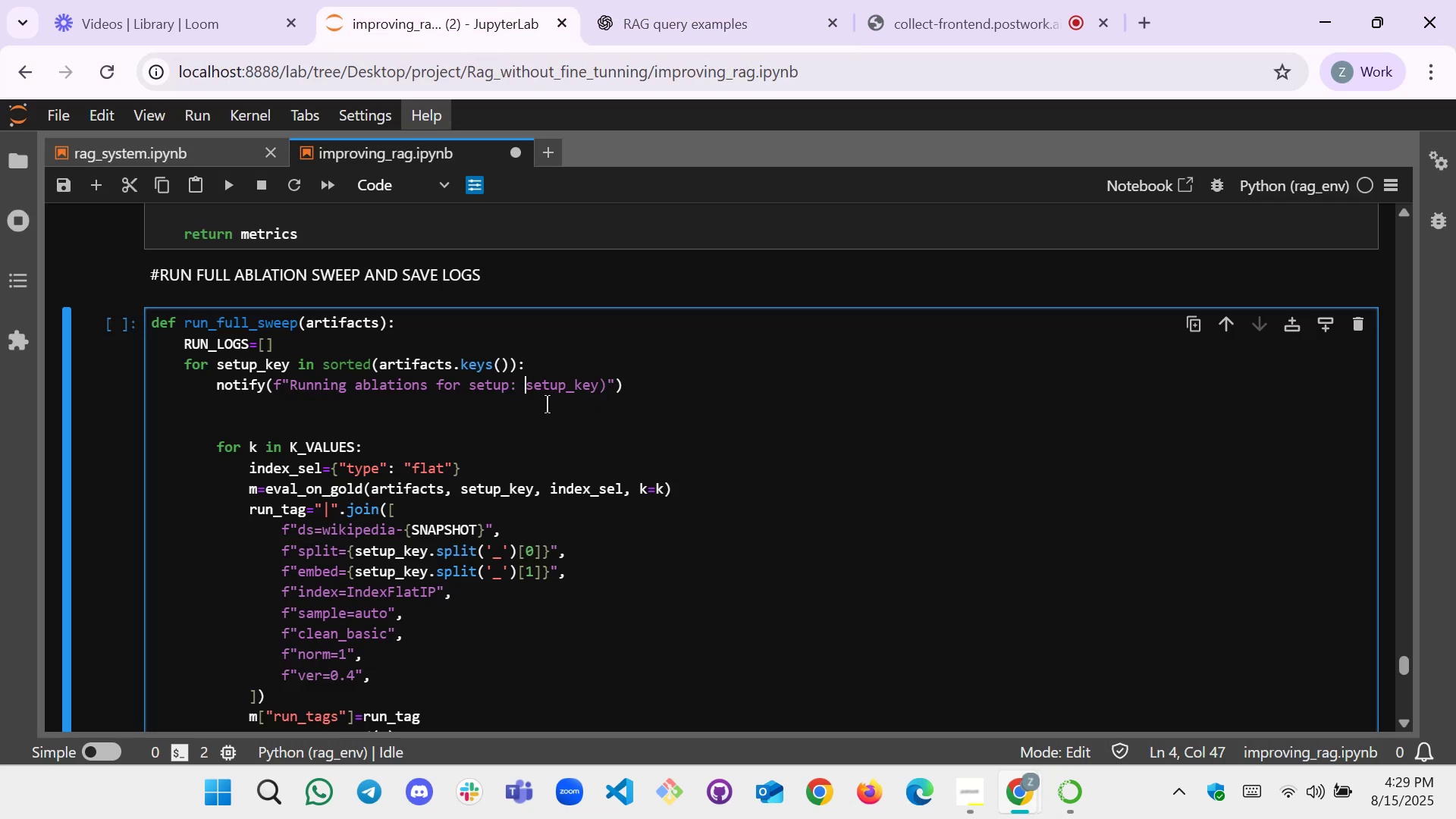 
key(BracketLeft)
 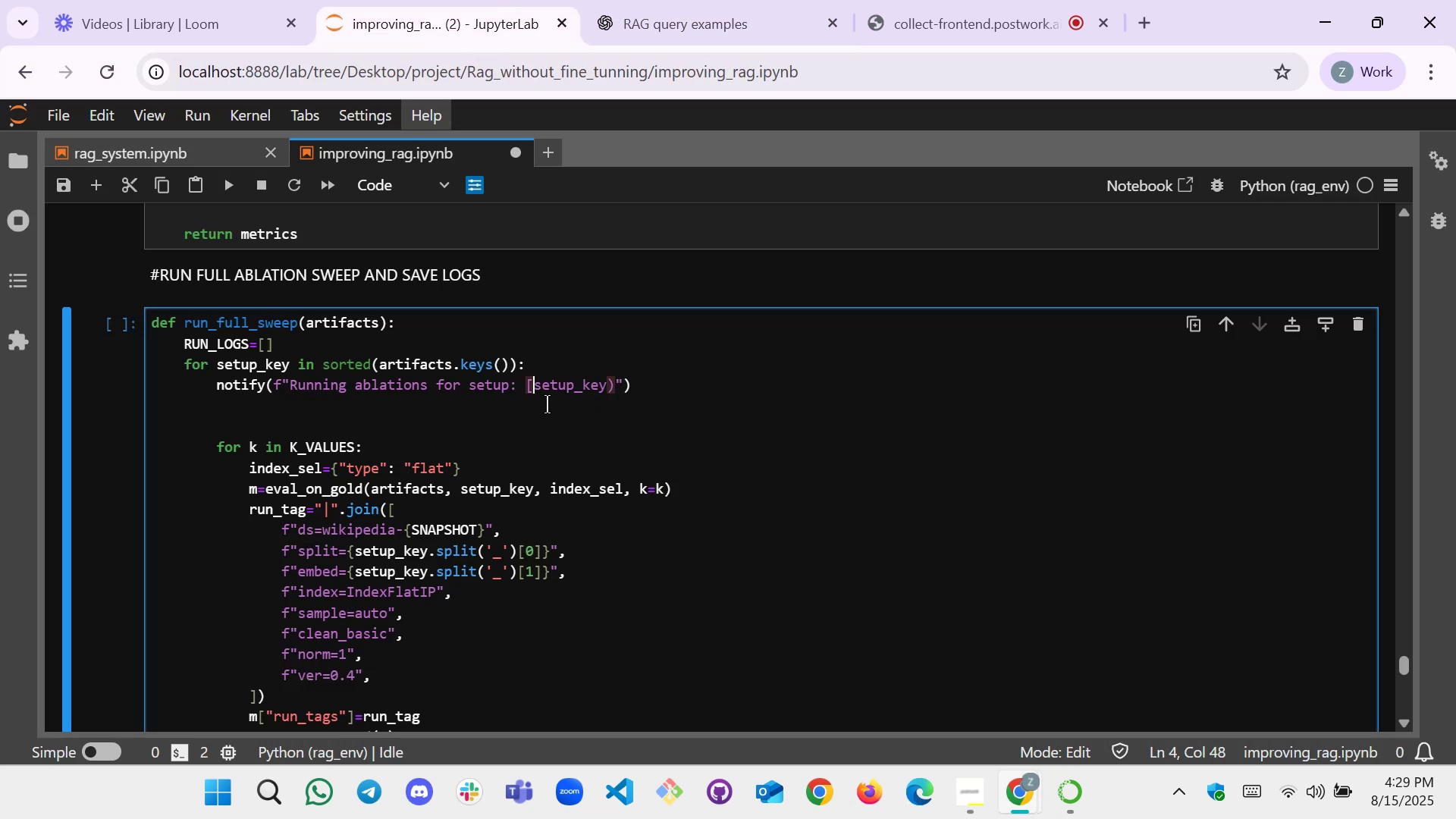 
key(Backspace)
 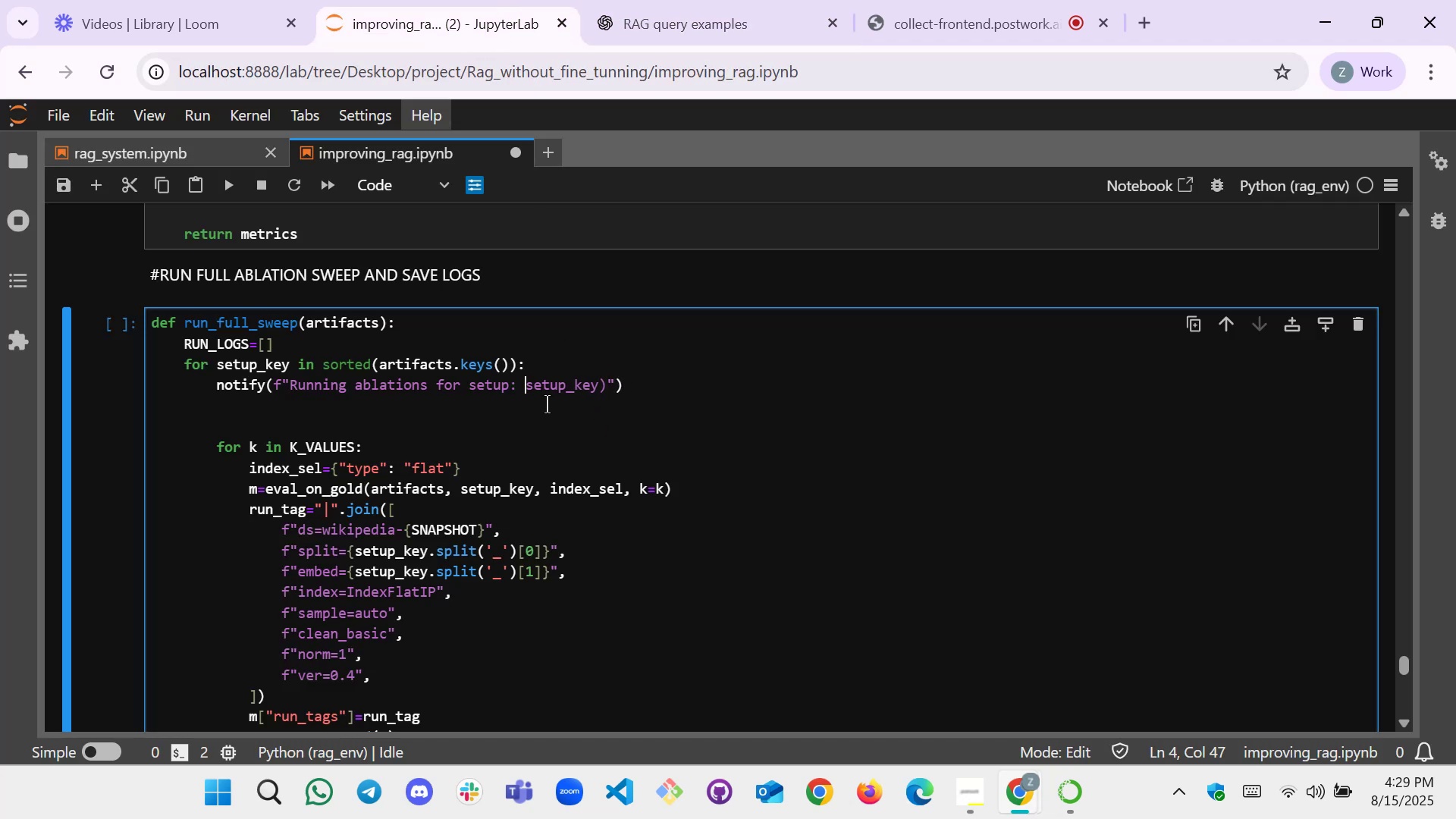 
key(Shift+BracketLeft)
 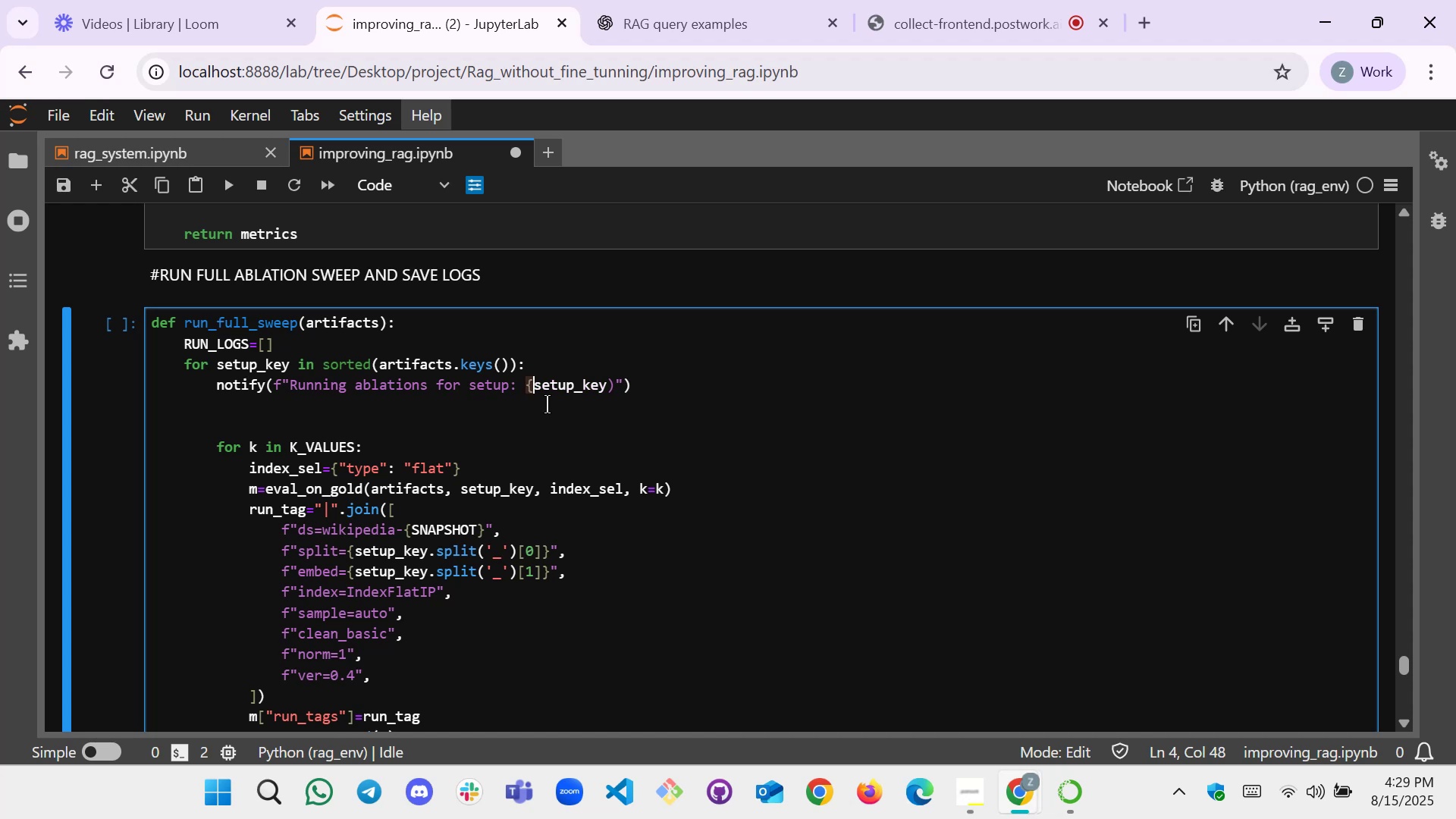 
hold_key(key=ArrowRight, duration=0.75)
 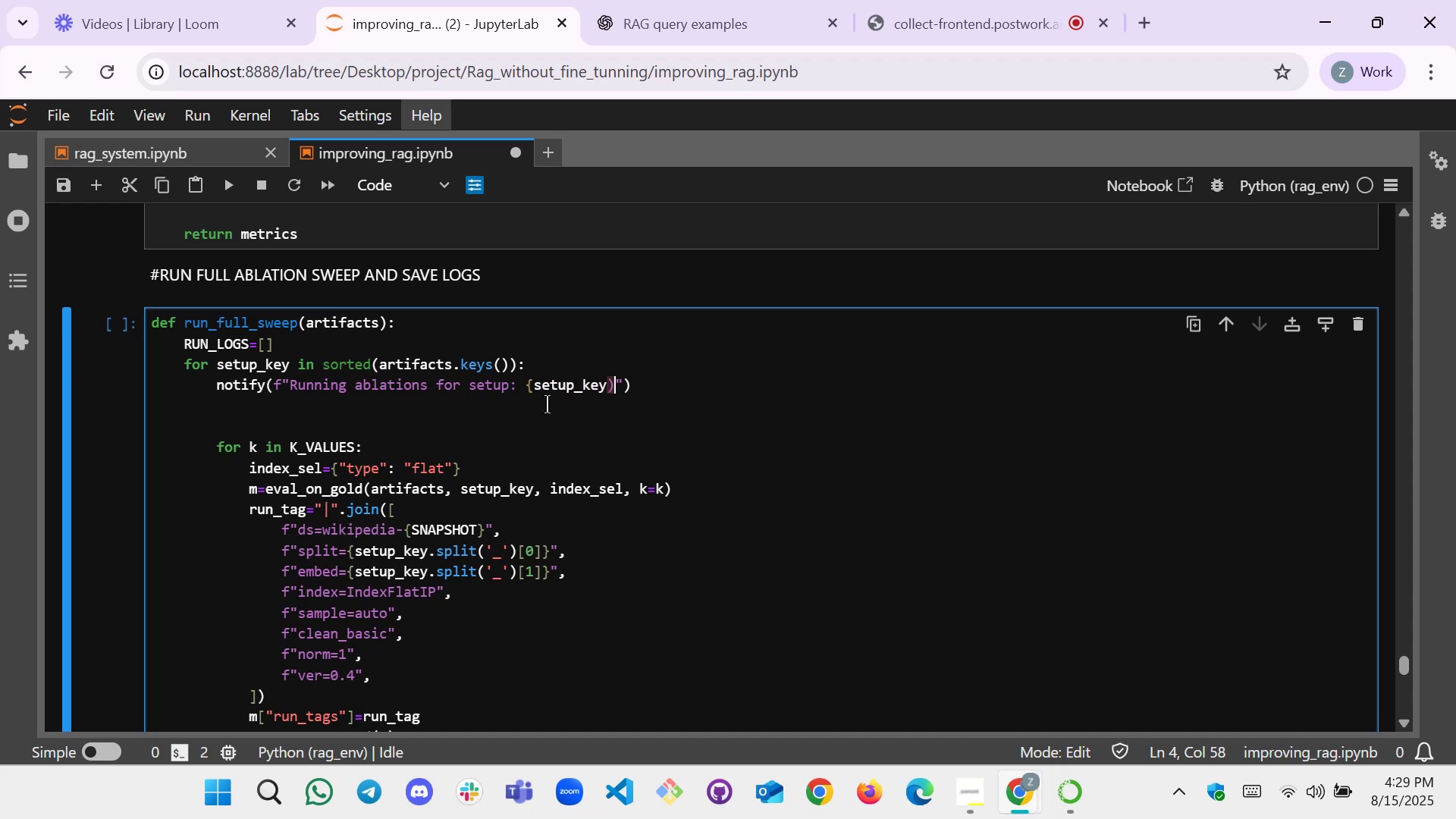 
key(Backspace)
 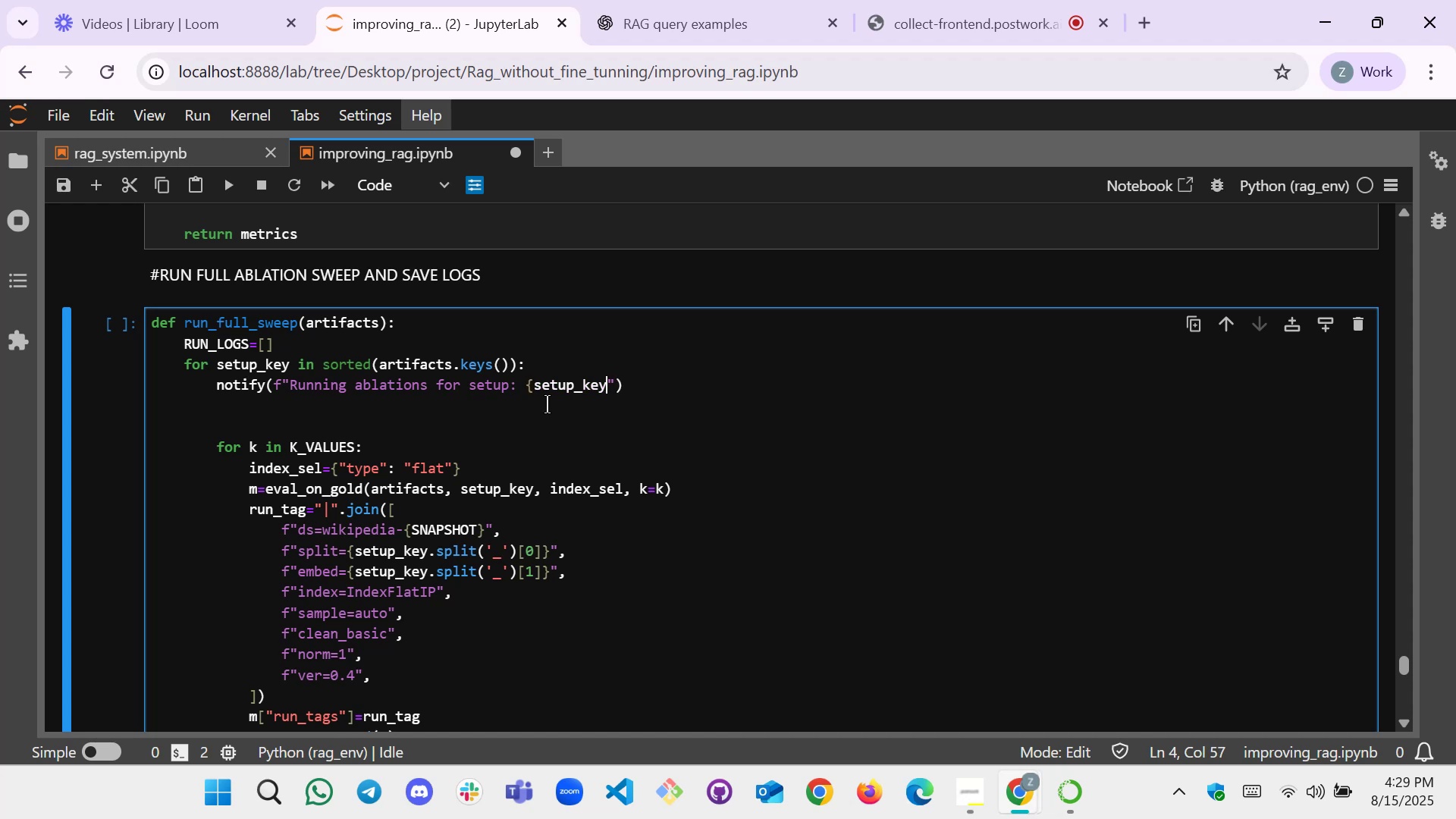 
key(Shift+BracketRight)
 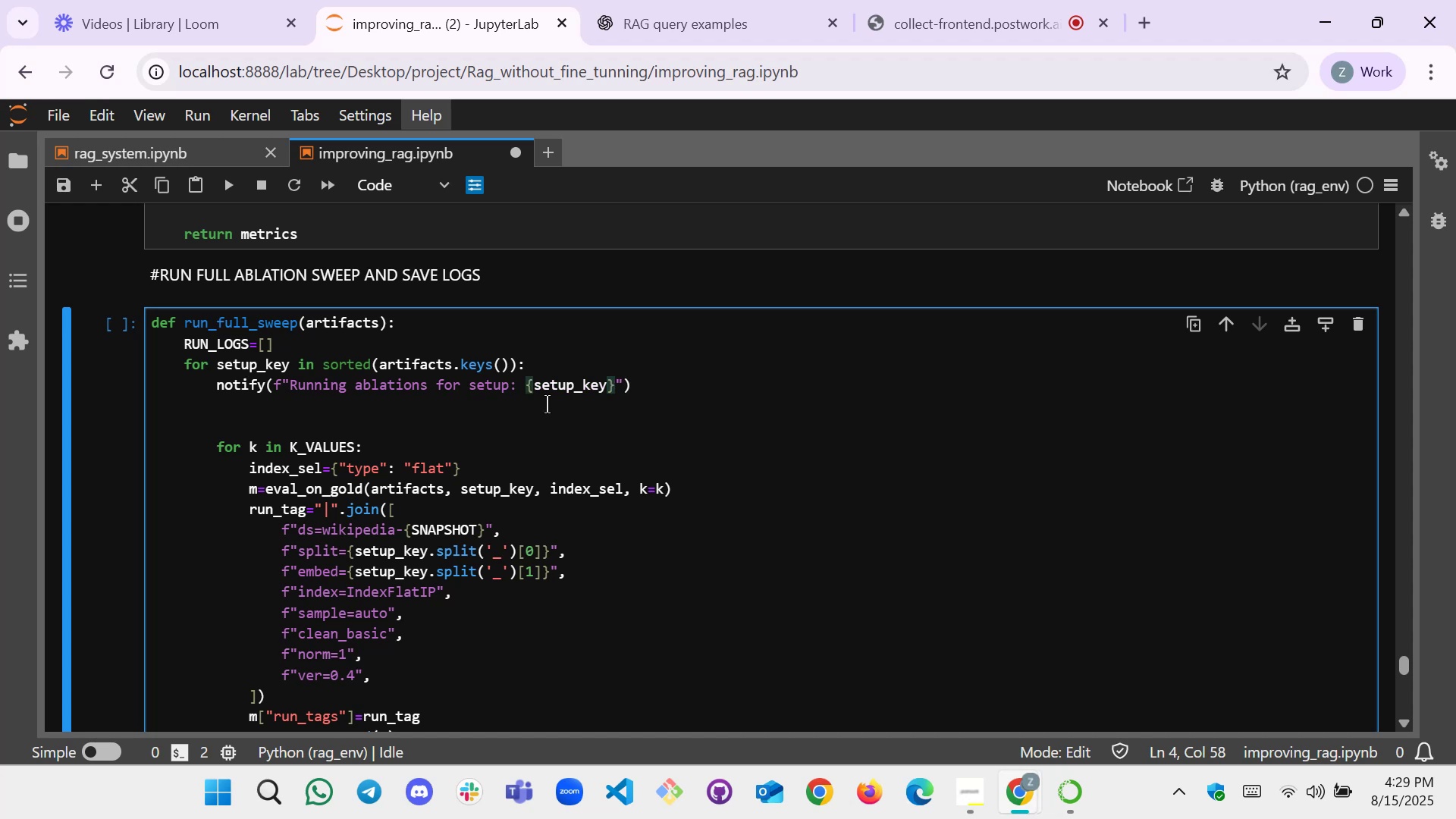 
hold_key(key=ArrowDown, duration=0.69)
 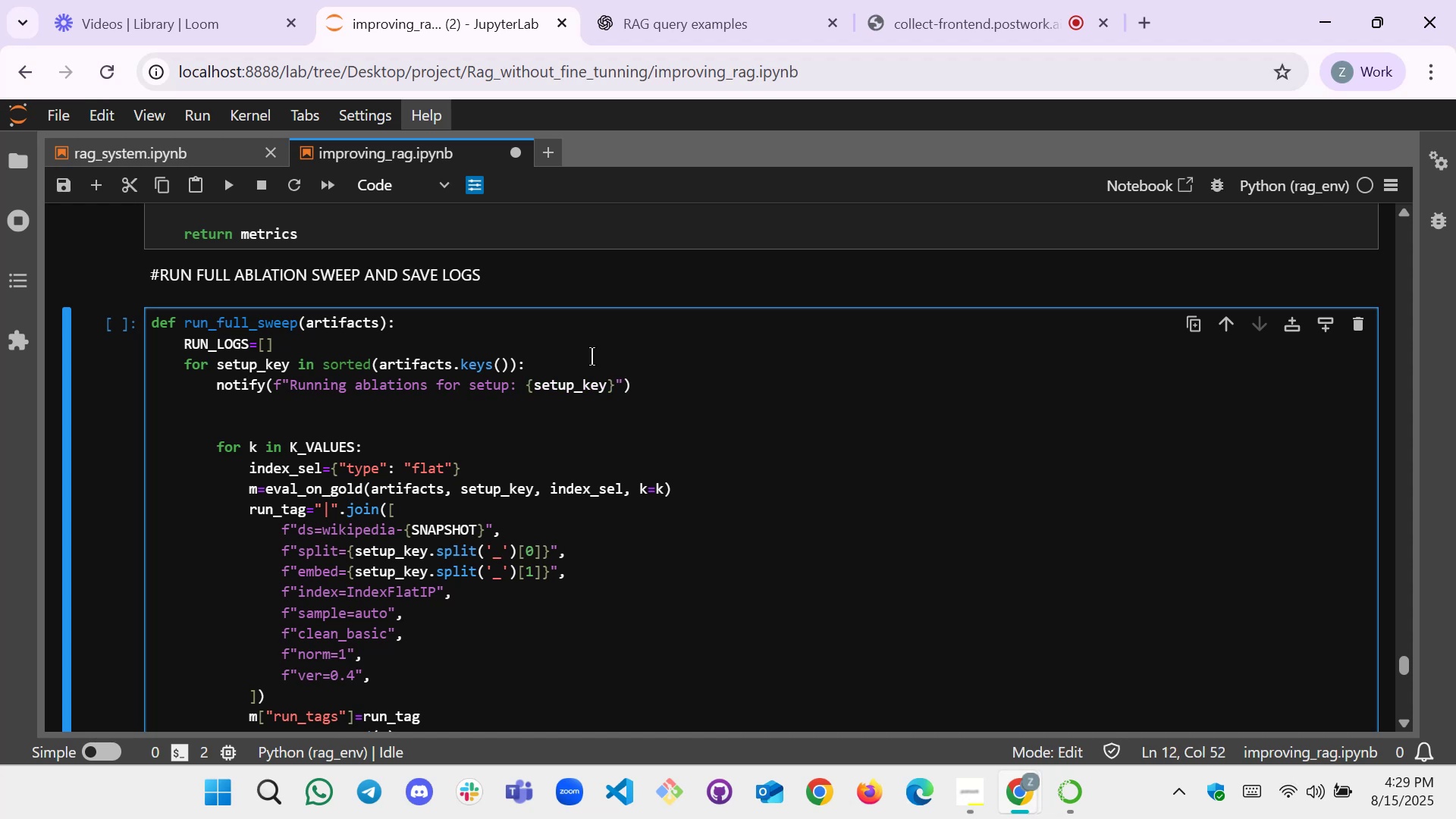 
left_click([648, 0])
 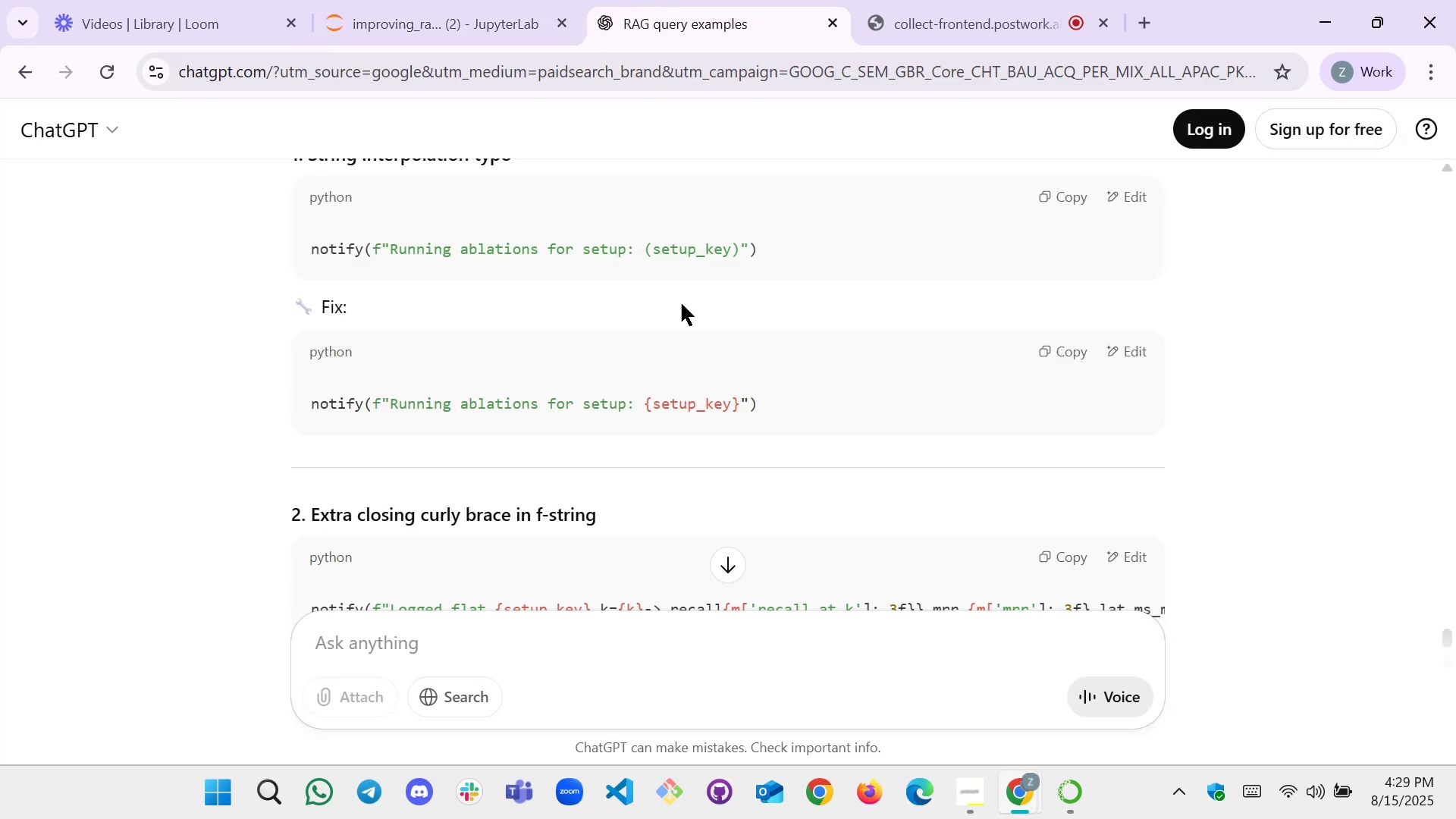 
scroll: coordinate [665, 379], scroll_direction: down, amount: 1.0
 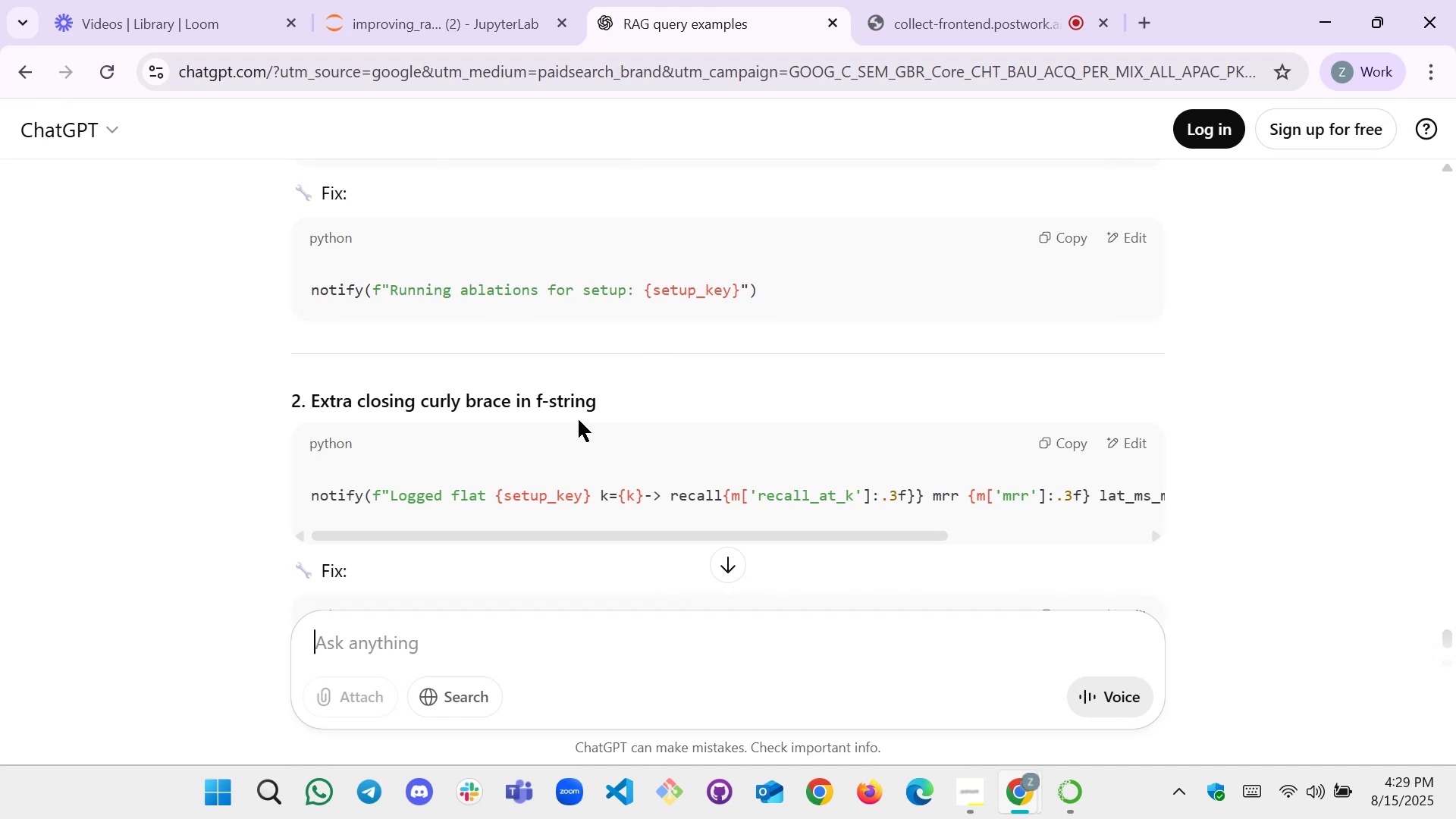 
wait(5.47)
 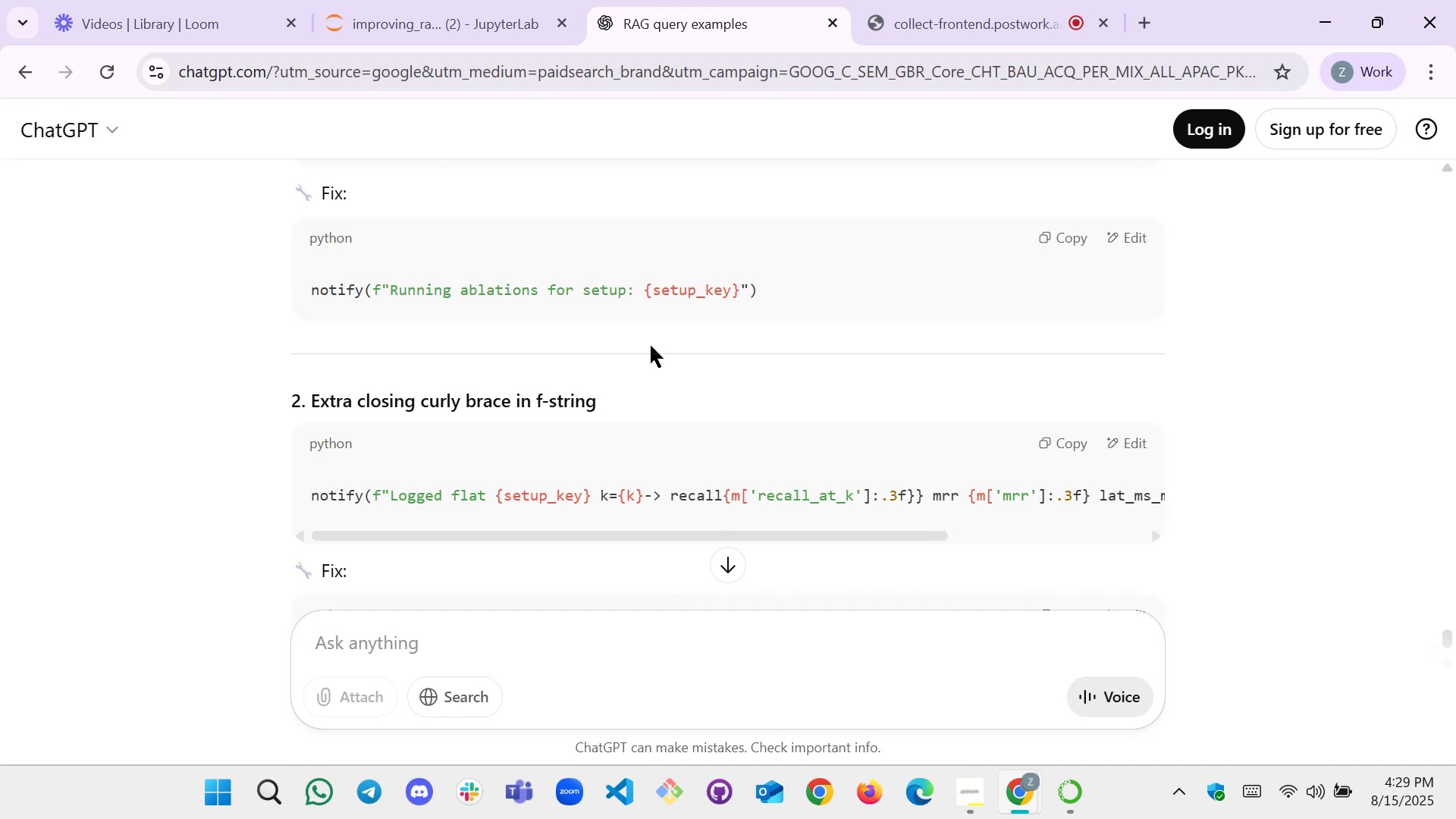 
left_click_drag(start_coordinate=[366, 528], to_coordinate=[421, 547])
 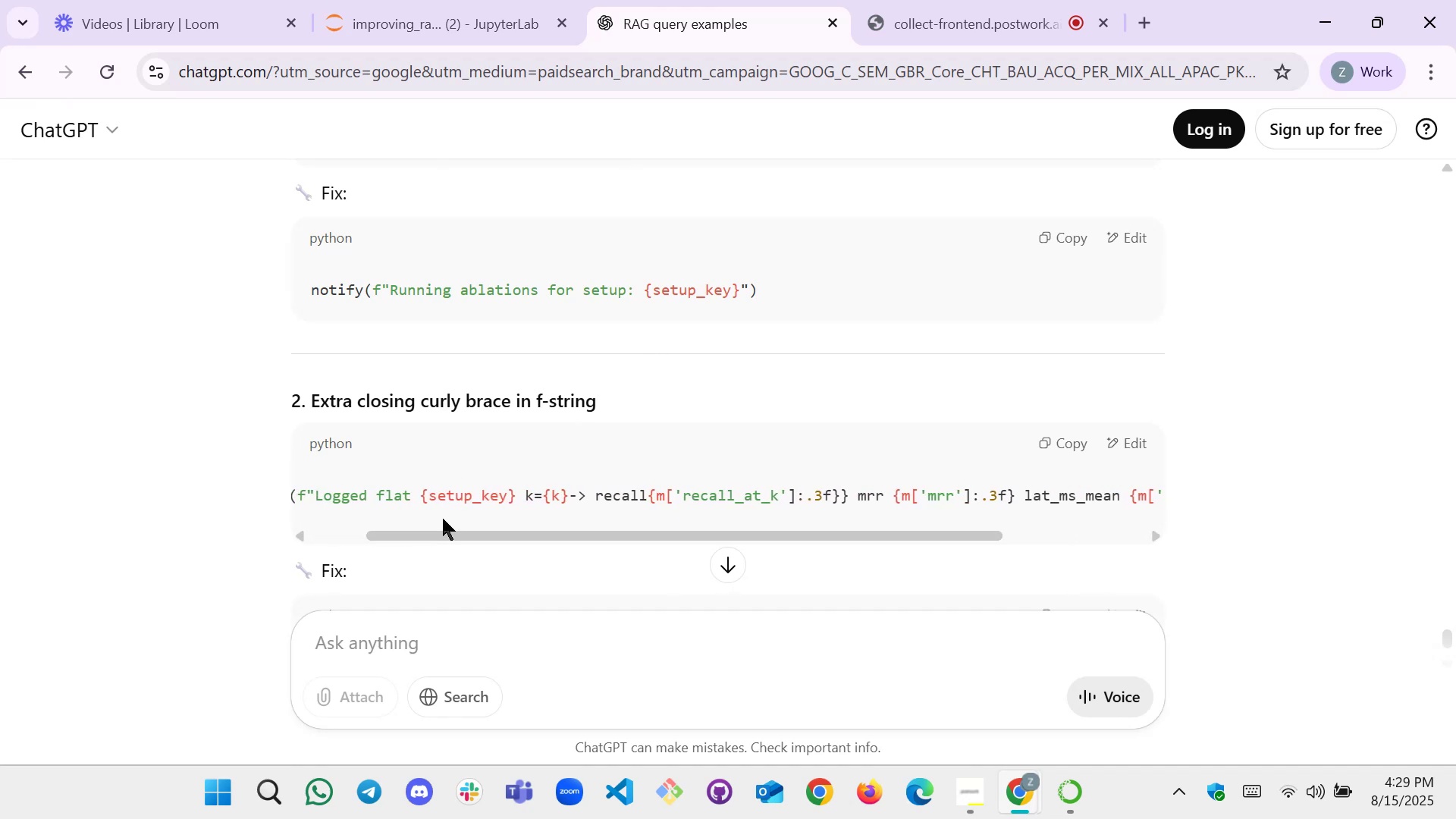 
scroll: coordinate [443, 517], scroll_direction: down, amount: 1.0
 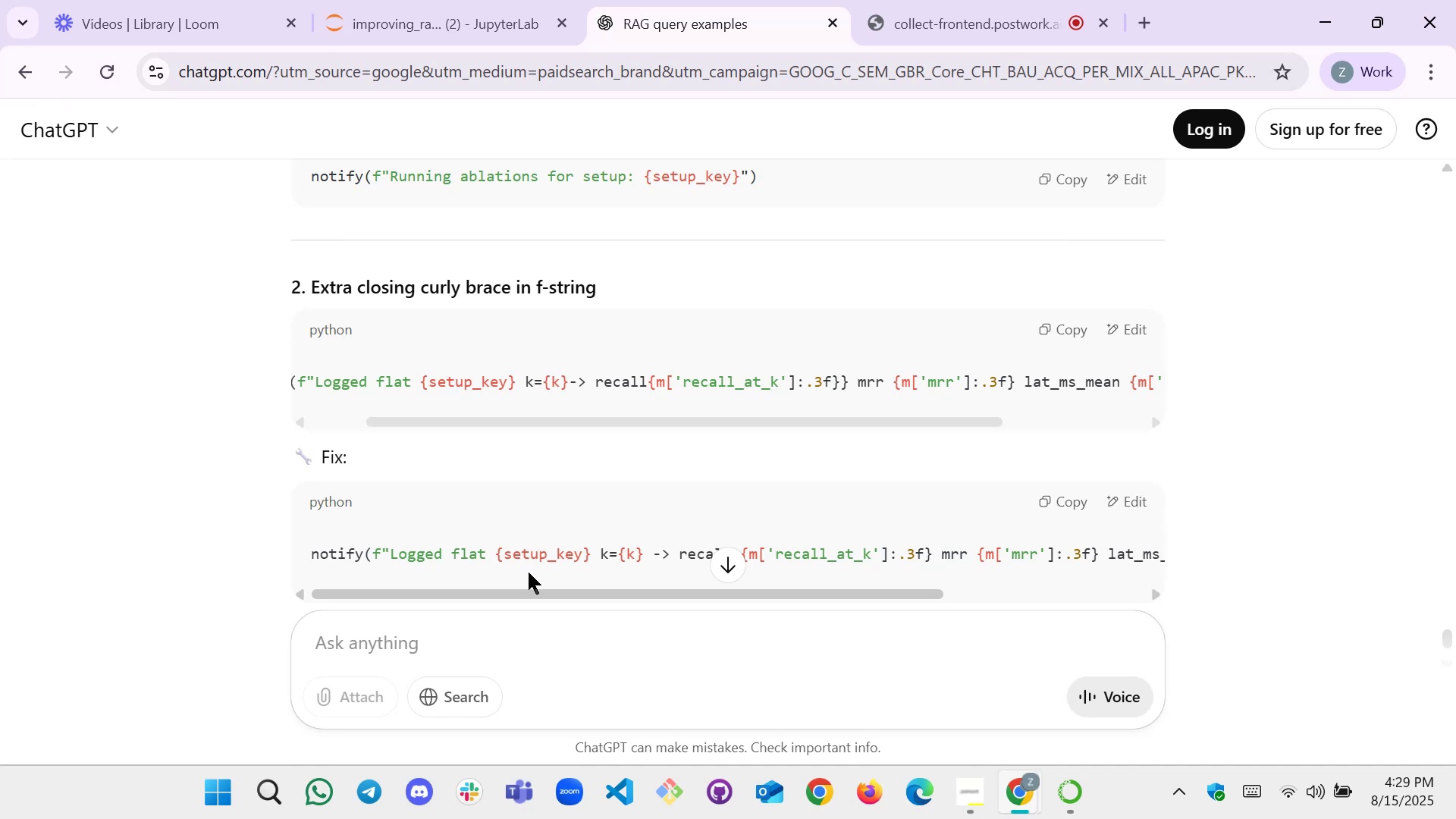 
left_click_drag(start_coordinate=[526, 582], to_coordinate=[579, 587])
 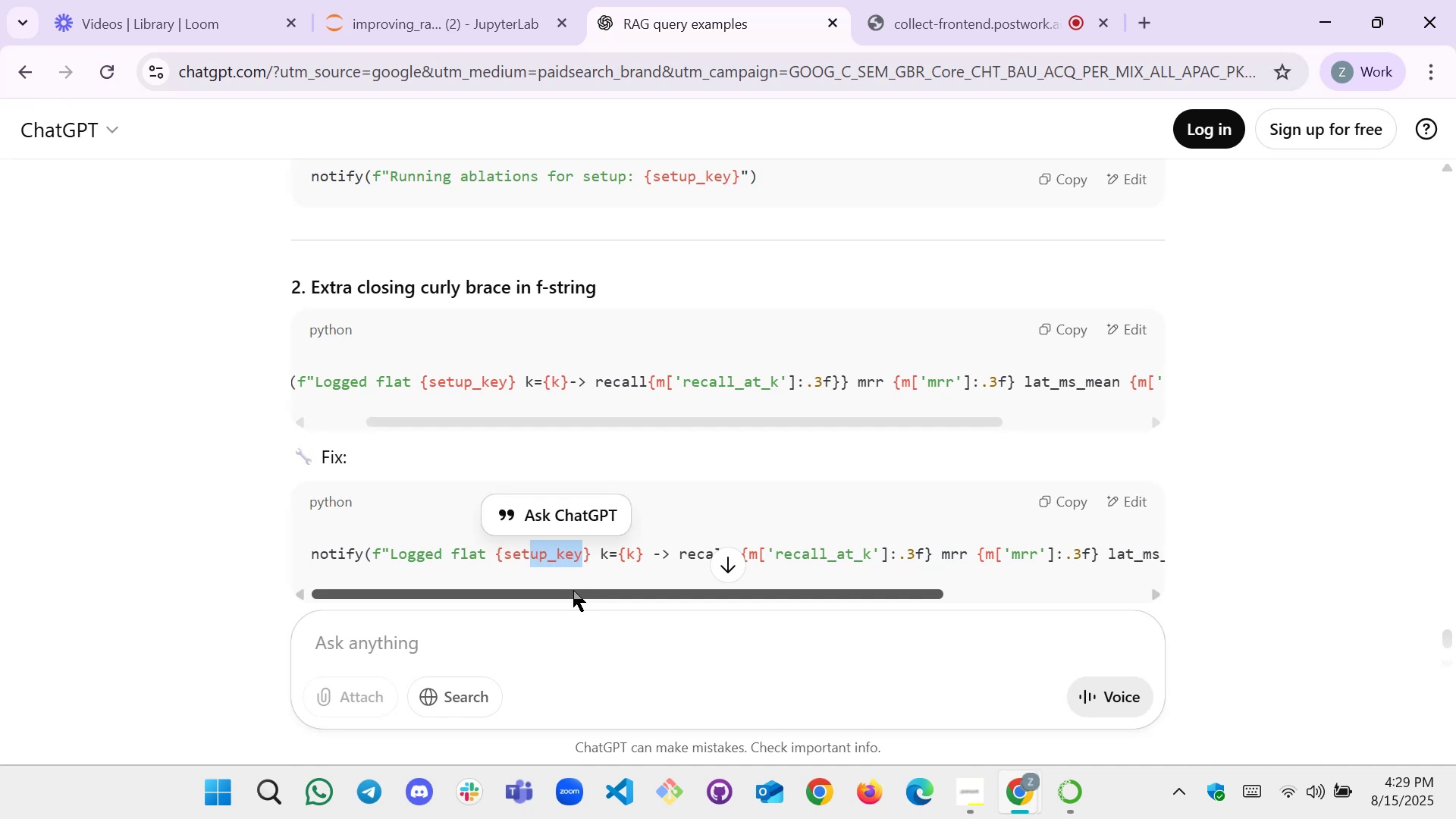 
left_click([573, 591])
 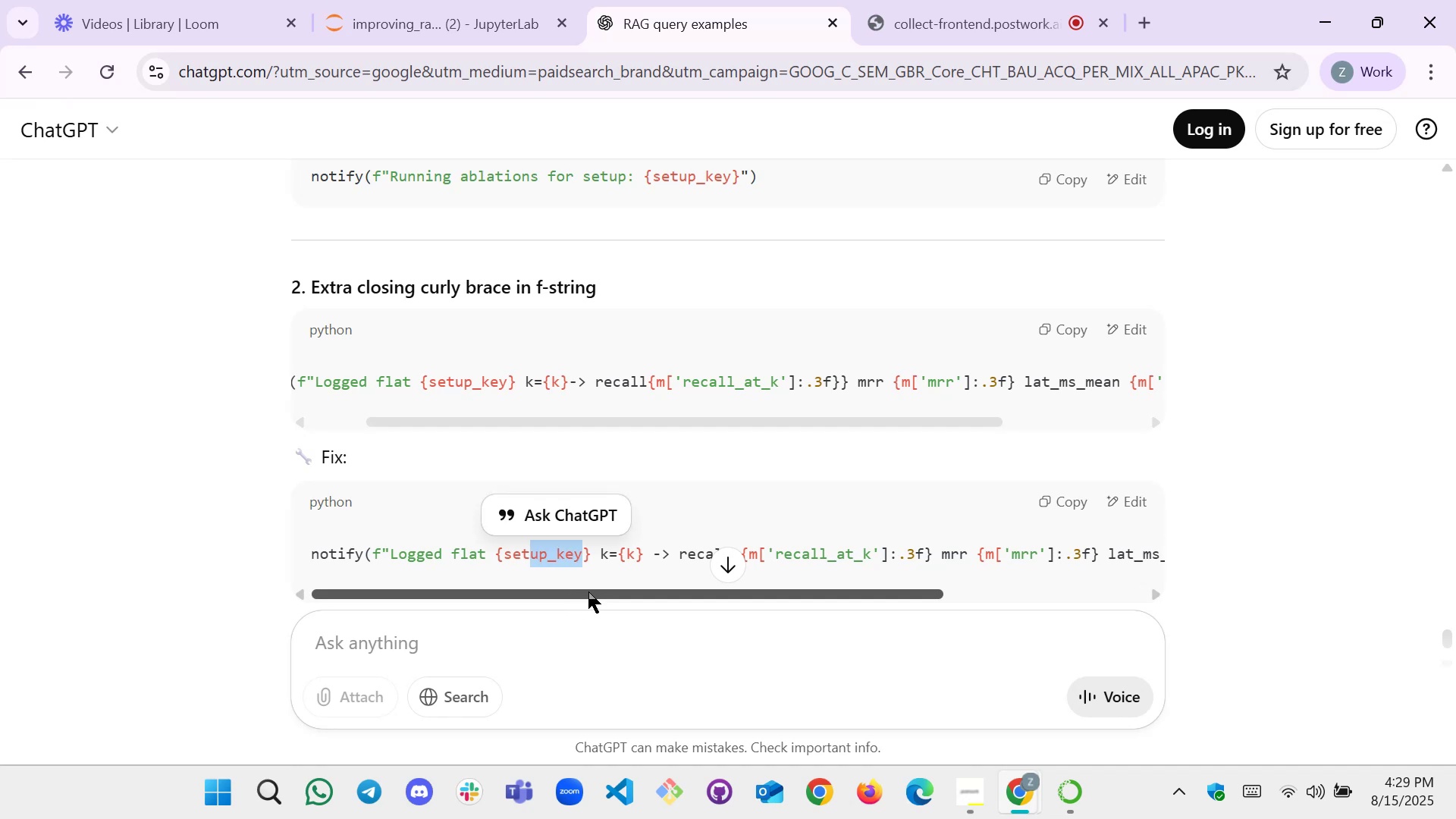 
left_click([588, 588])
 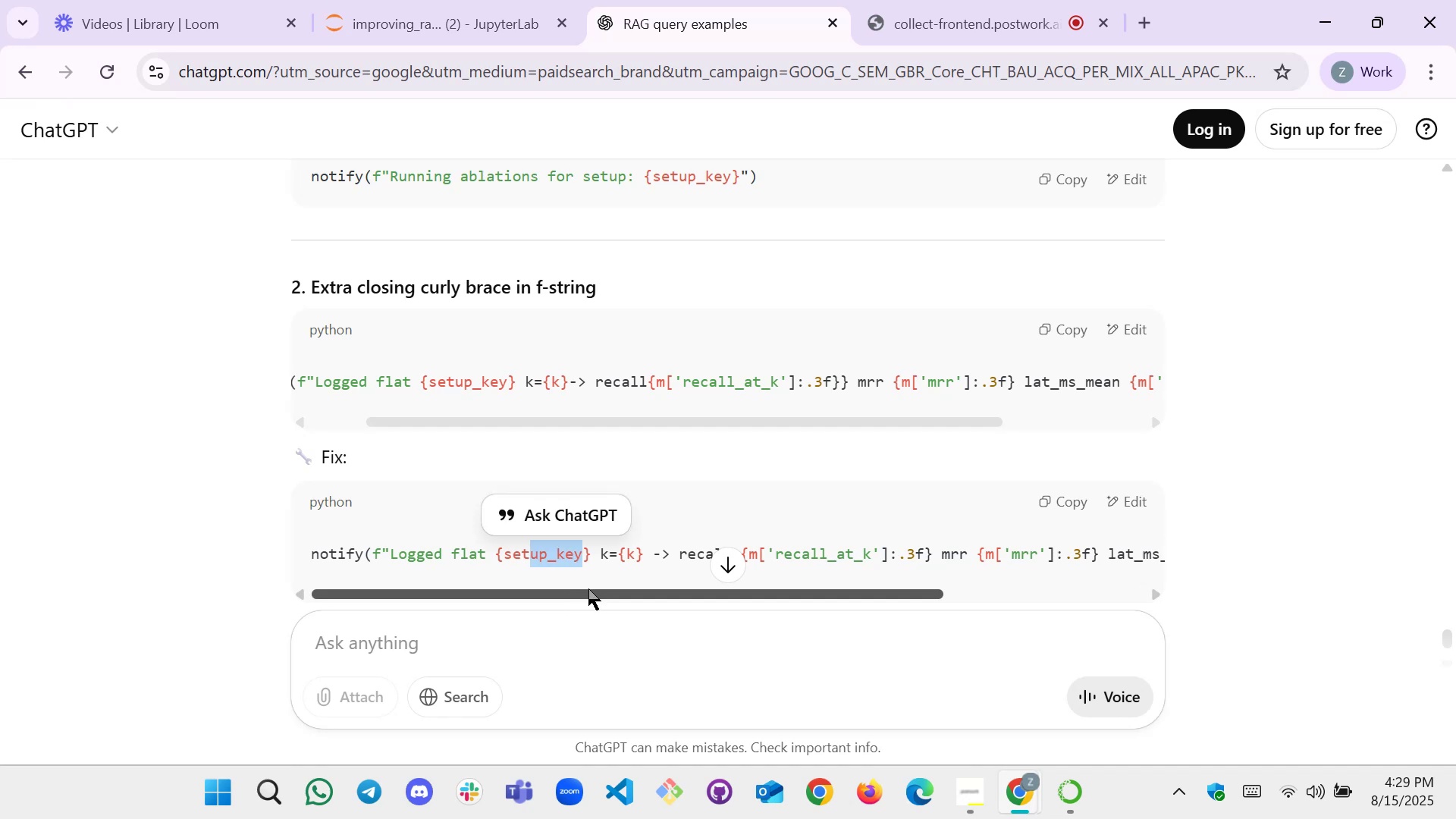 
left_click_drag(start_coordinate=[588, 588], to_coordinate=[845, 583])
 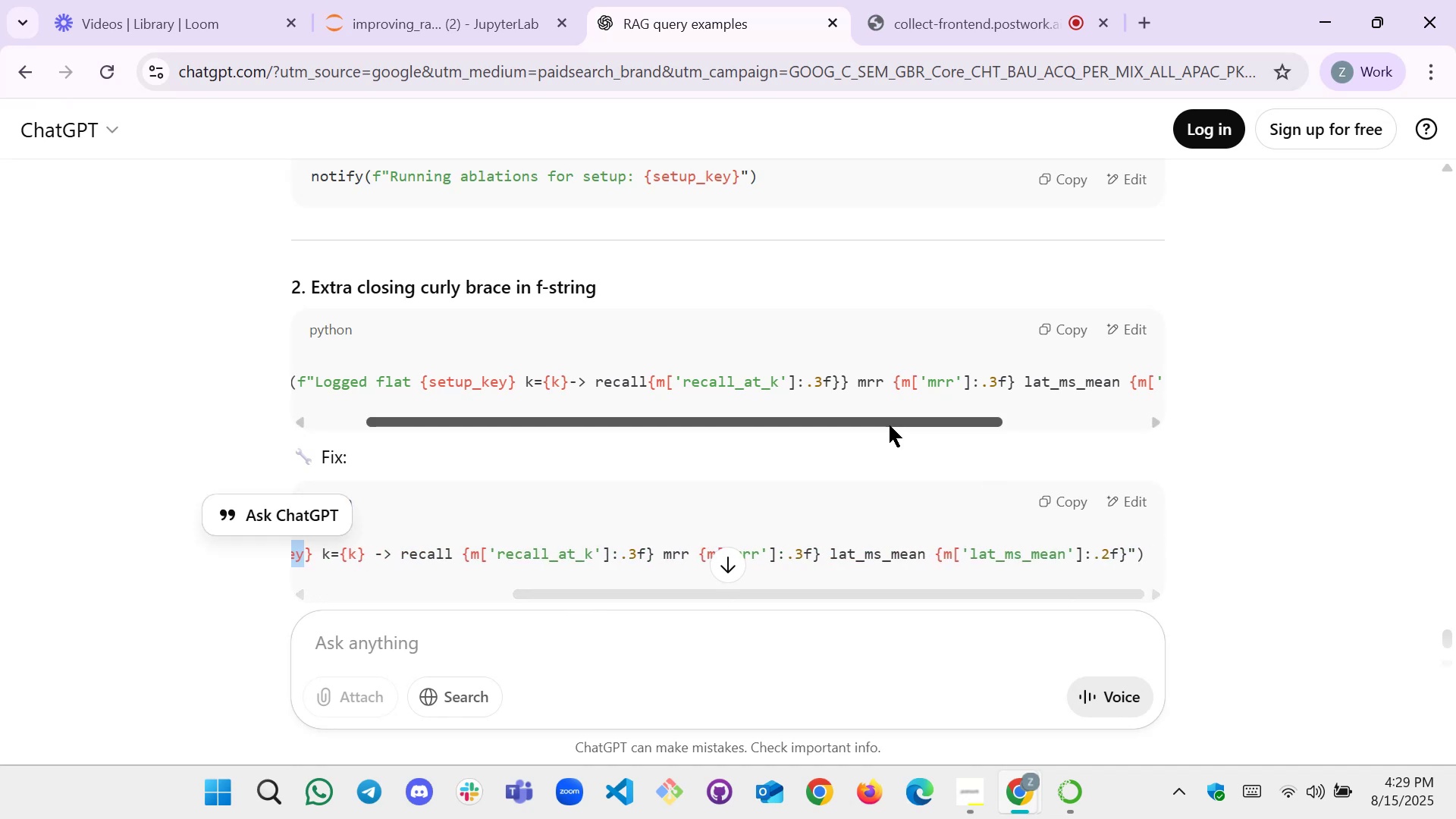 
left_click_drag(start_coordinate=[896, 415], to_coordinate=[656, 433])
 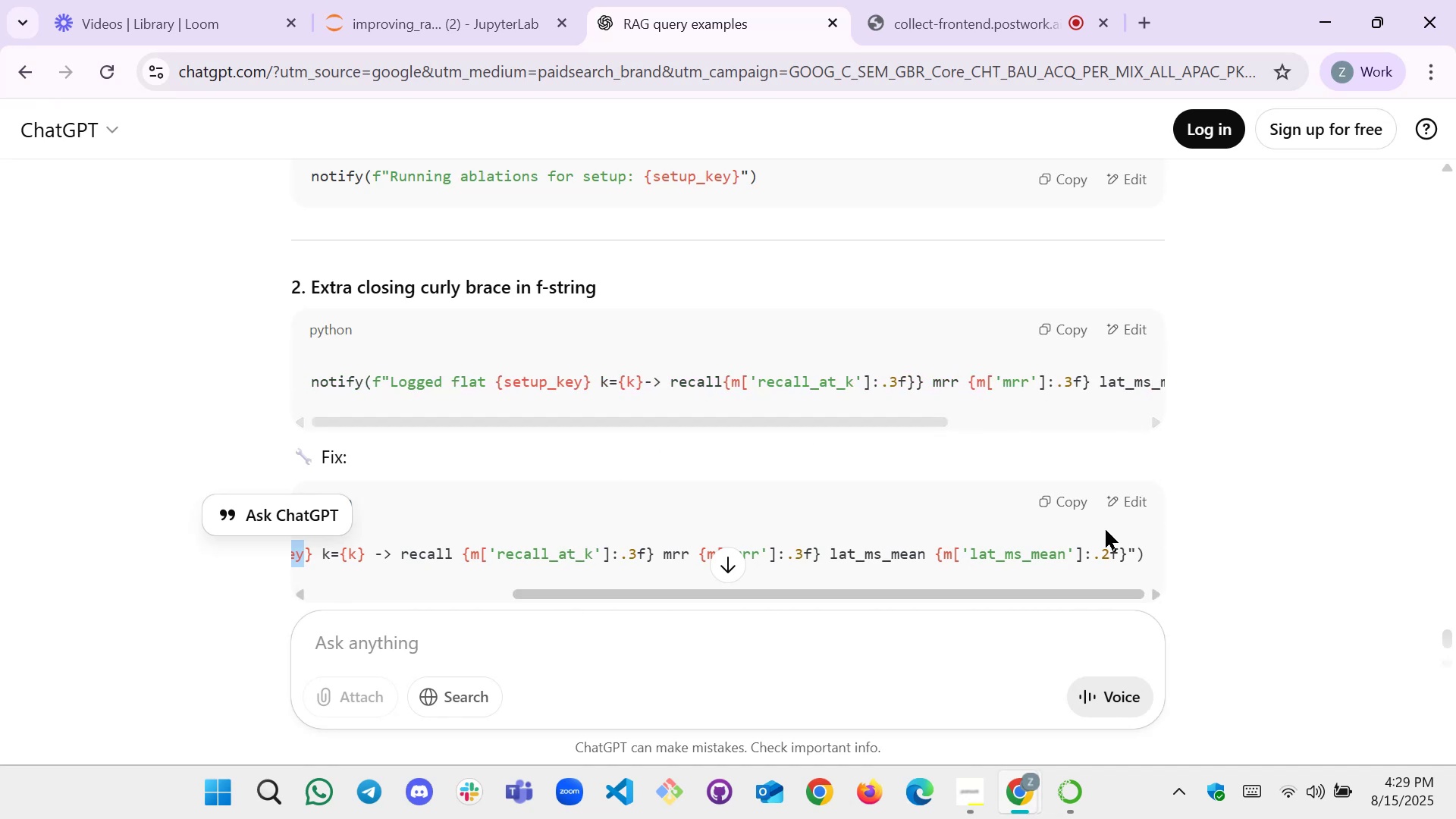 
left_click([1069, 494])
 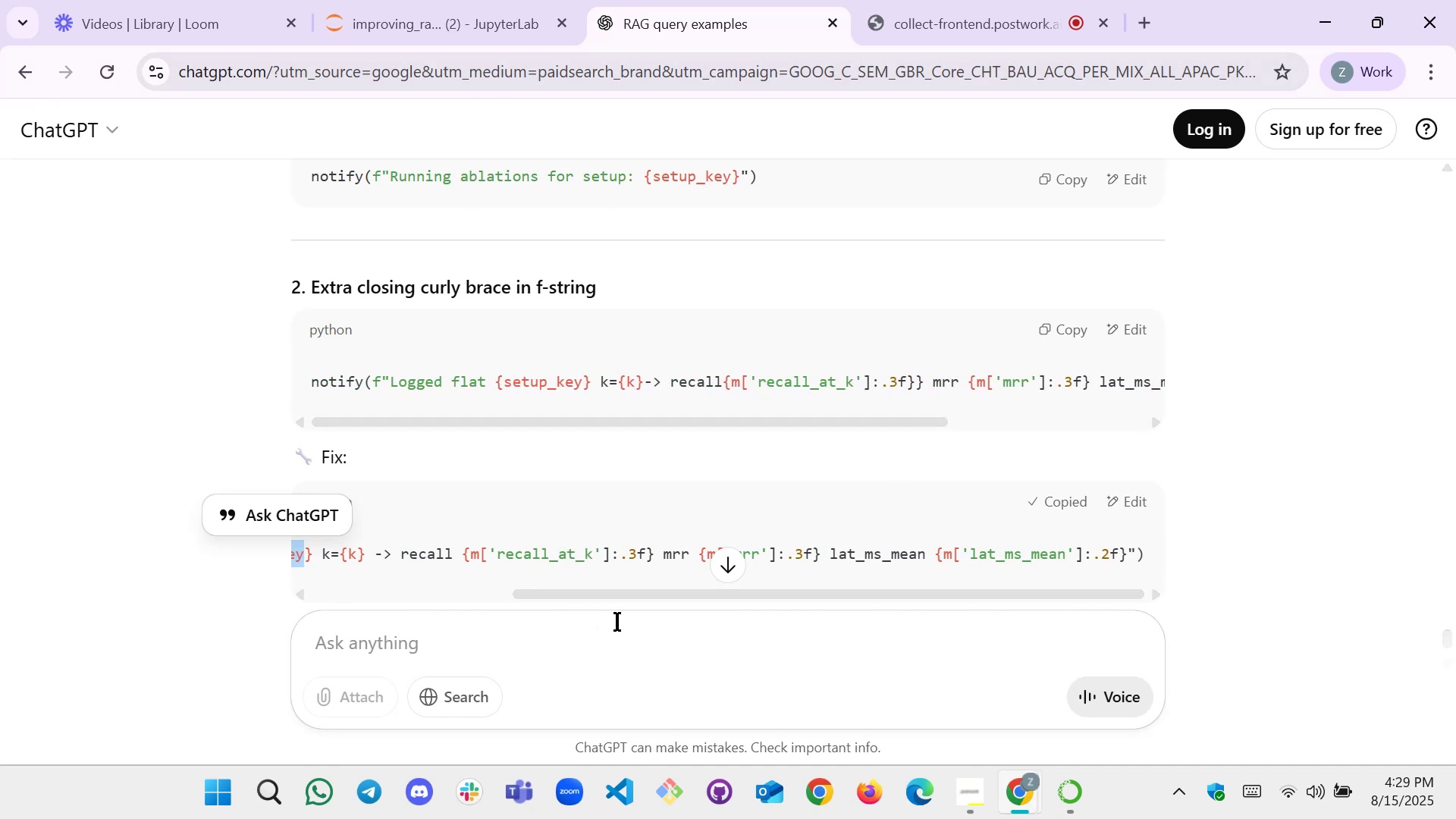 
left_click_drag(start_coordinate=[617, 598], to_coordinate=[381, 592])
 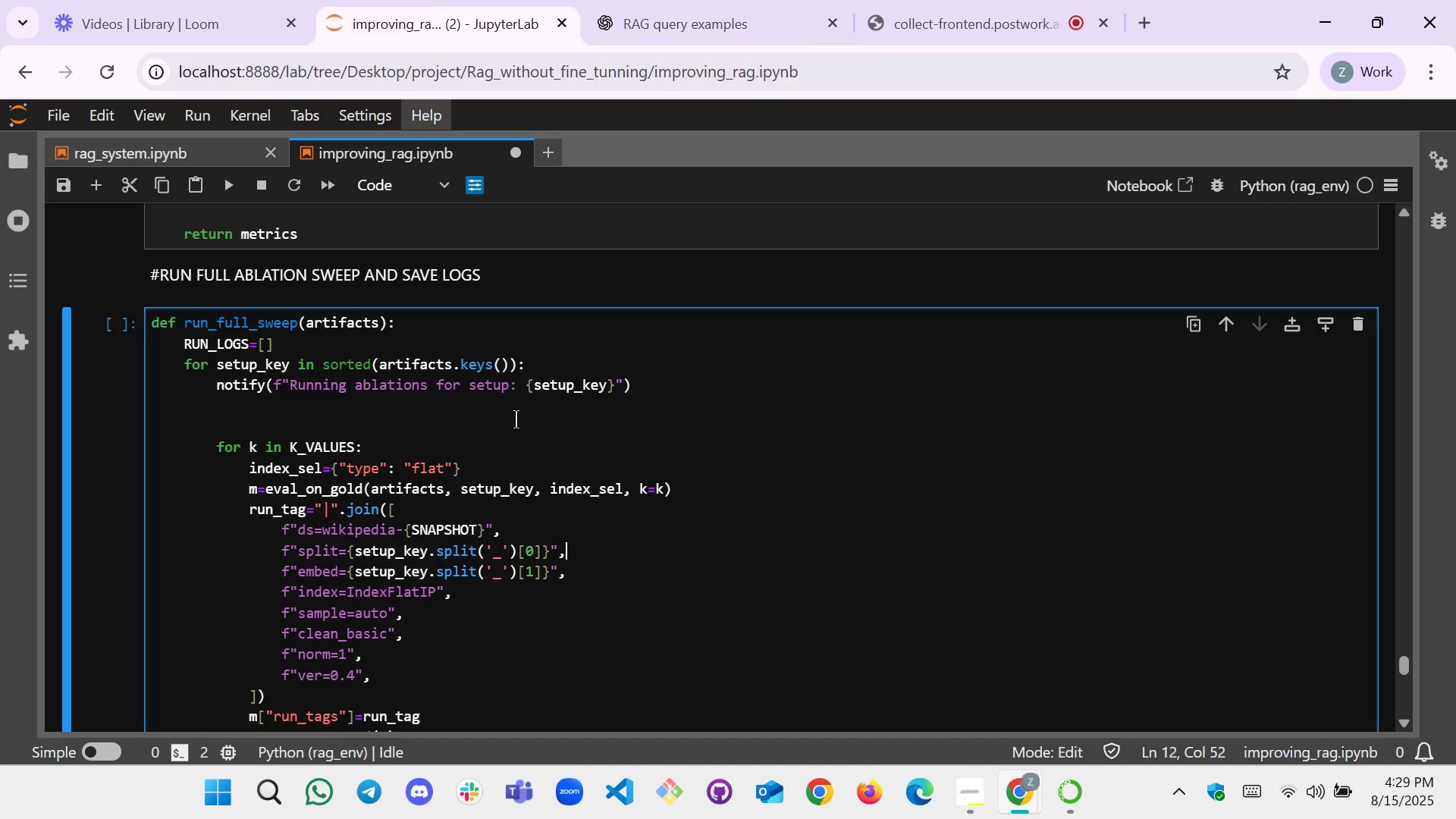 
scroll: coordinate [516, 439], scroll_direction: down, amount: 2.0
 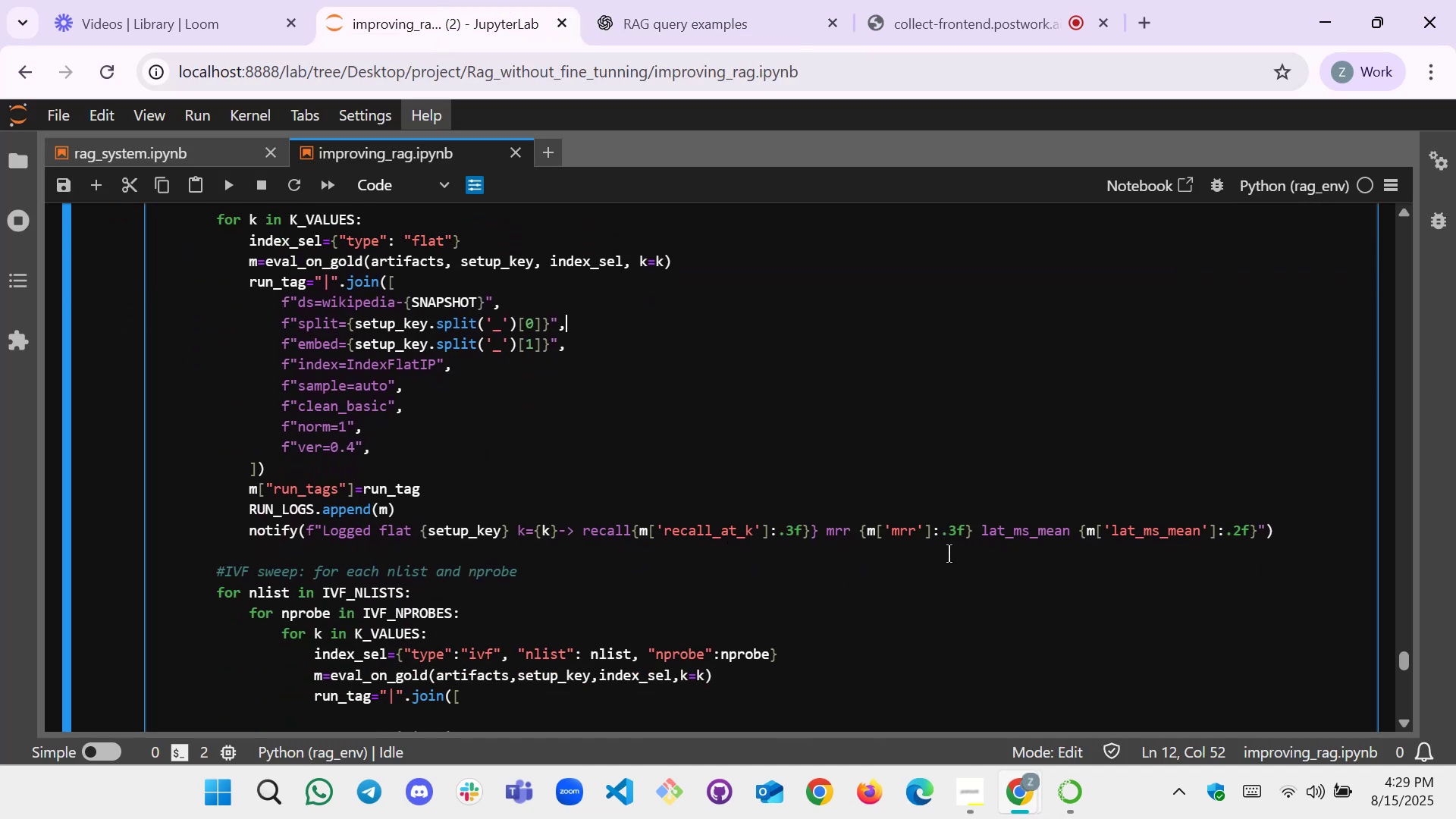 
wait(5.14)
 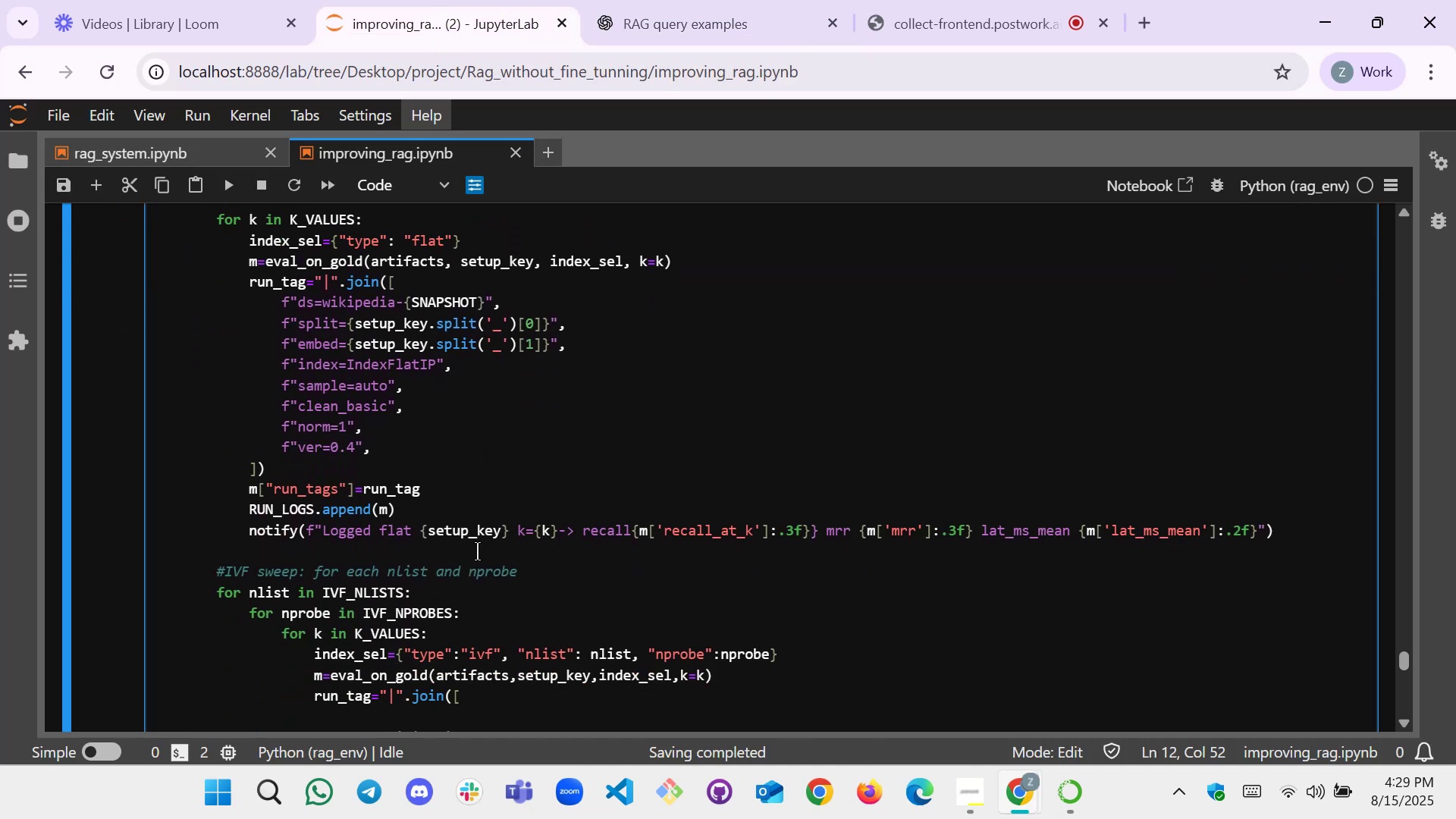 
left_click([303, 531])
 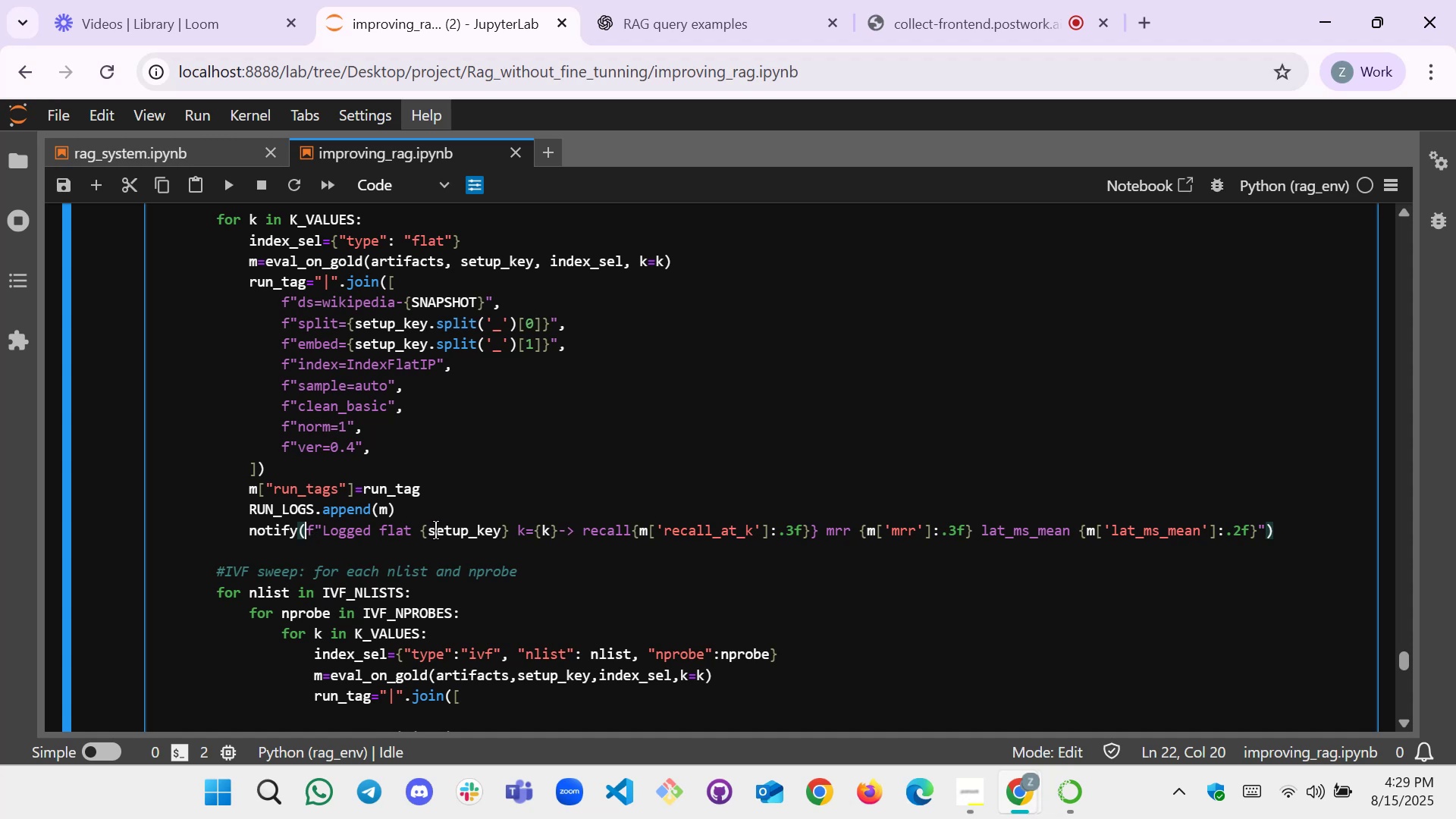 
left_click([425, 530])
 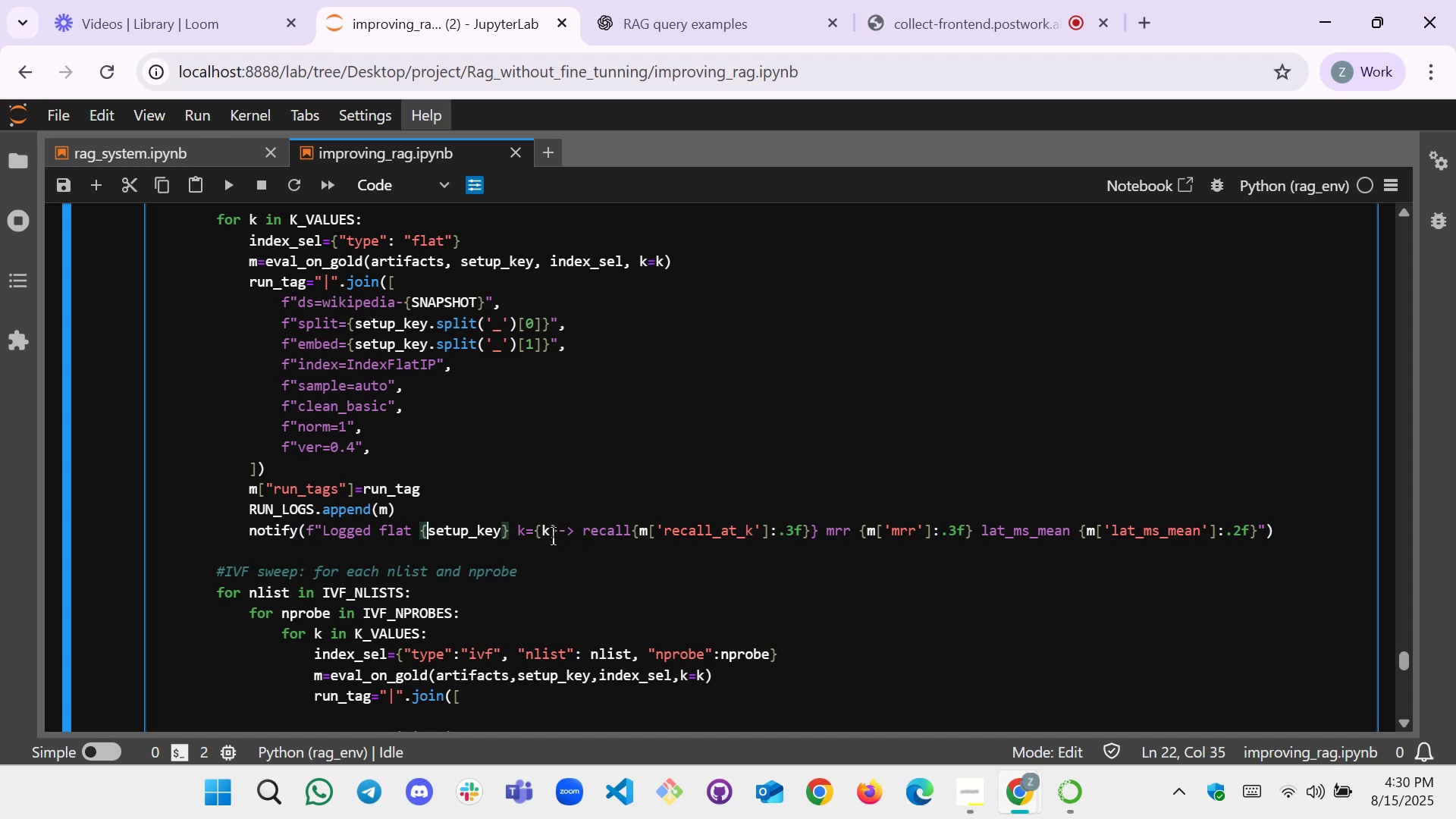 
left_click([538, 532])
 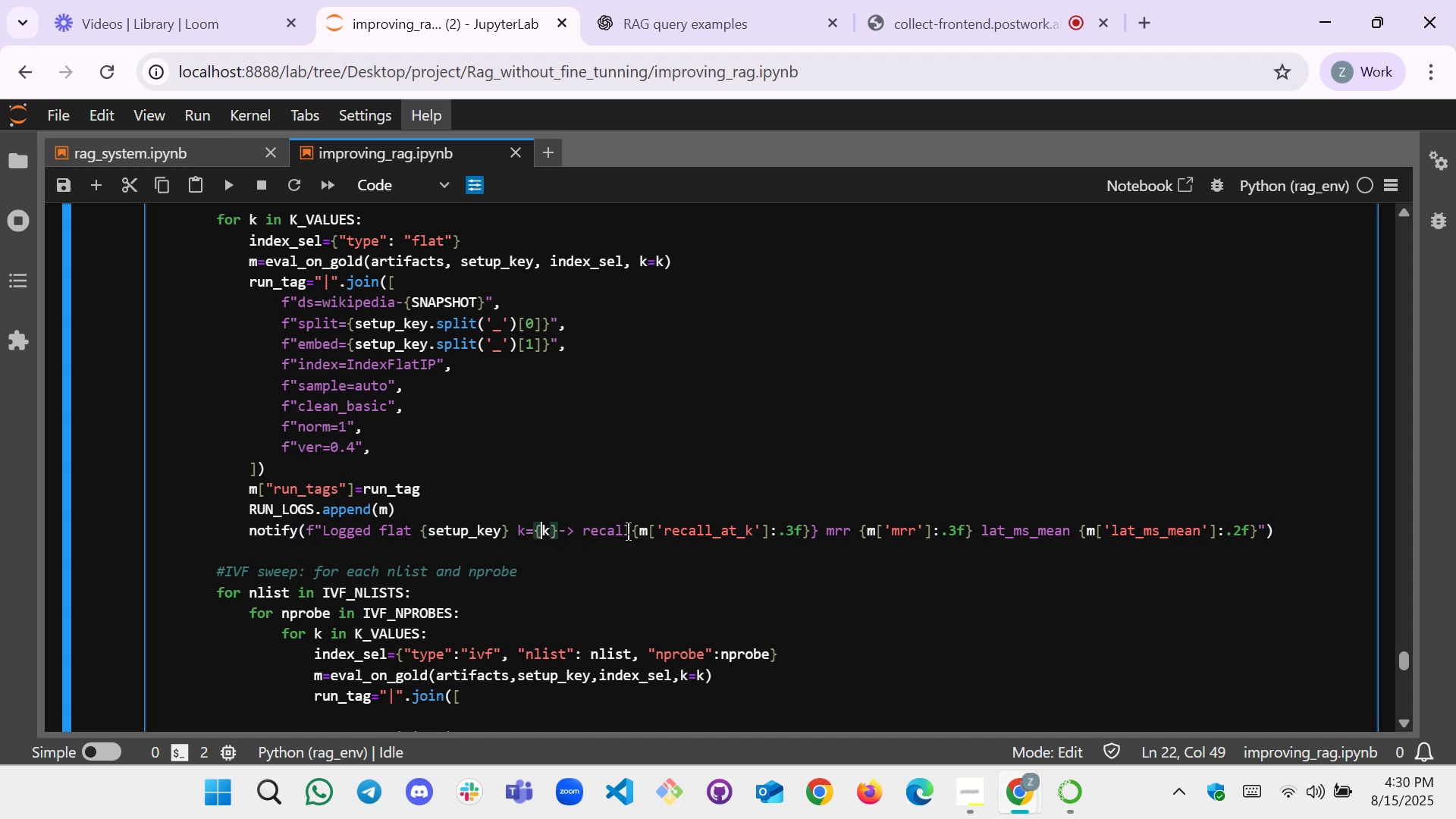 
left_click([632, 535])
 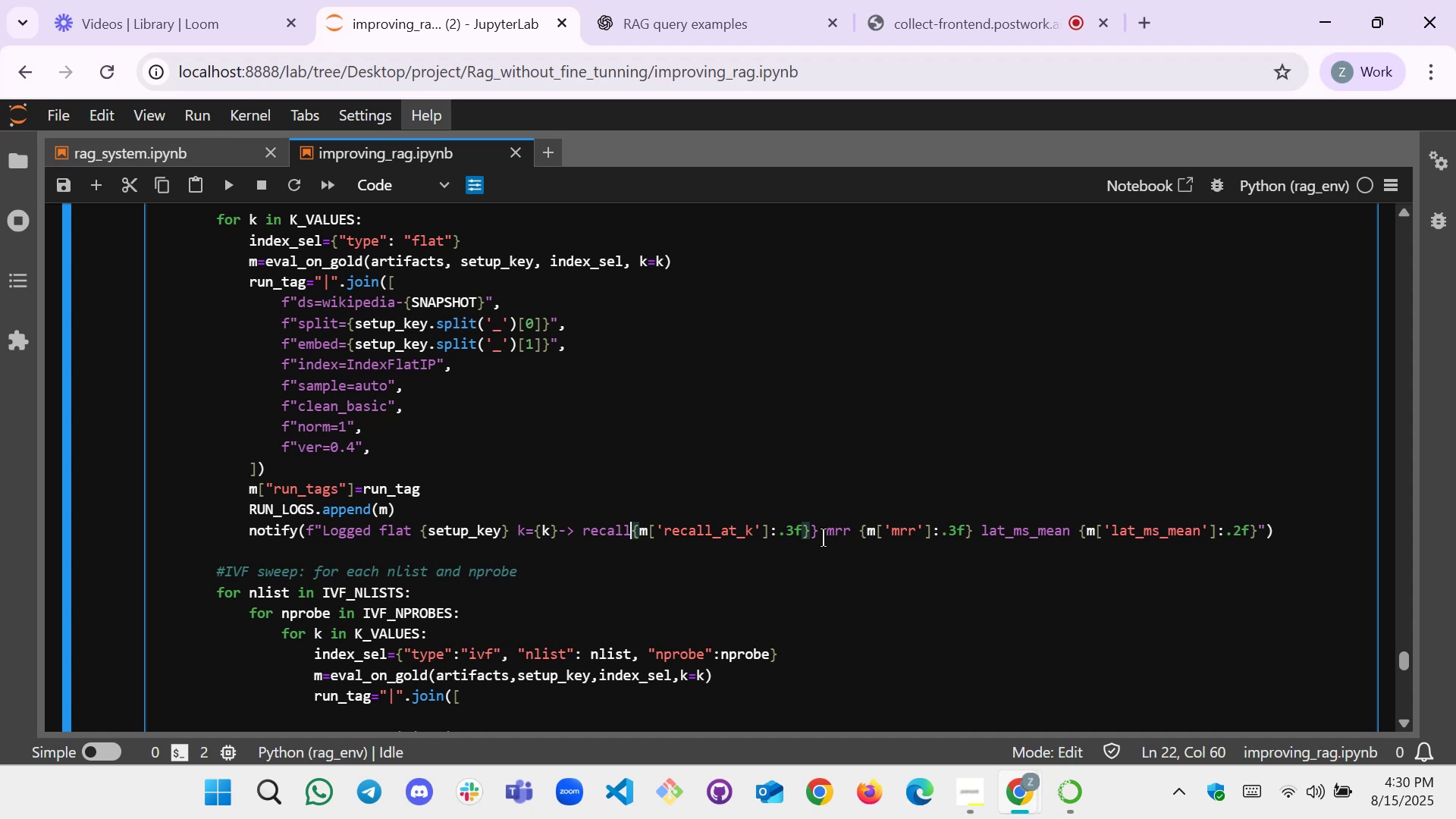 
left_click([821, 535])
 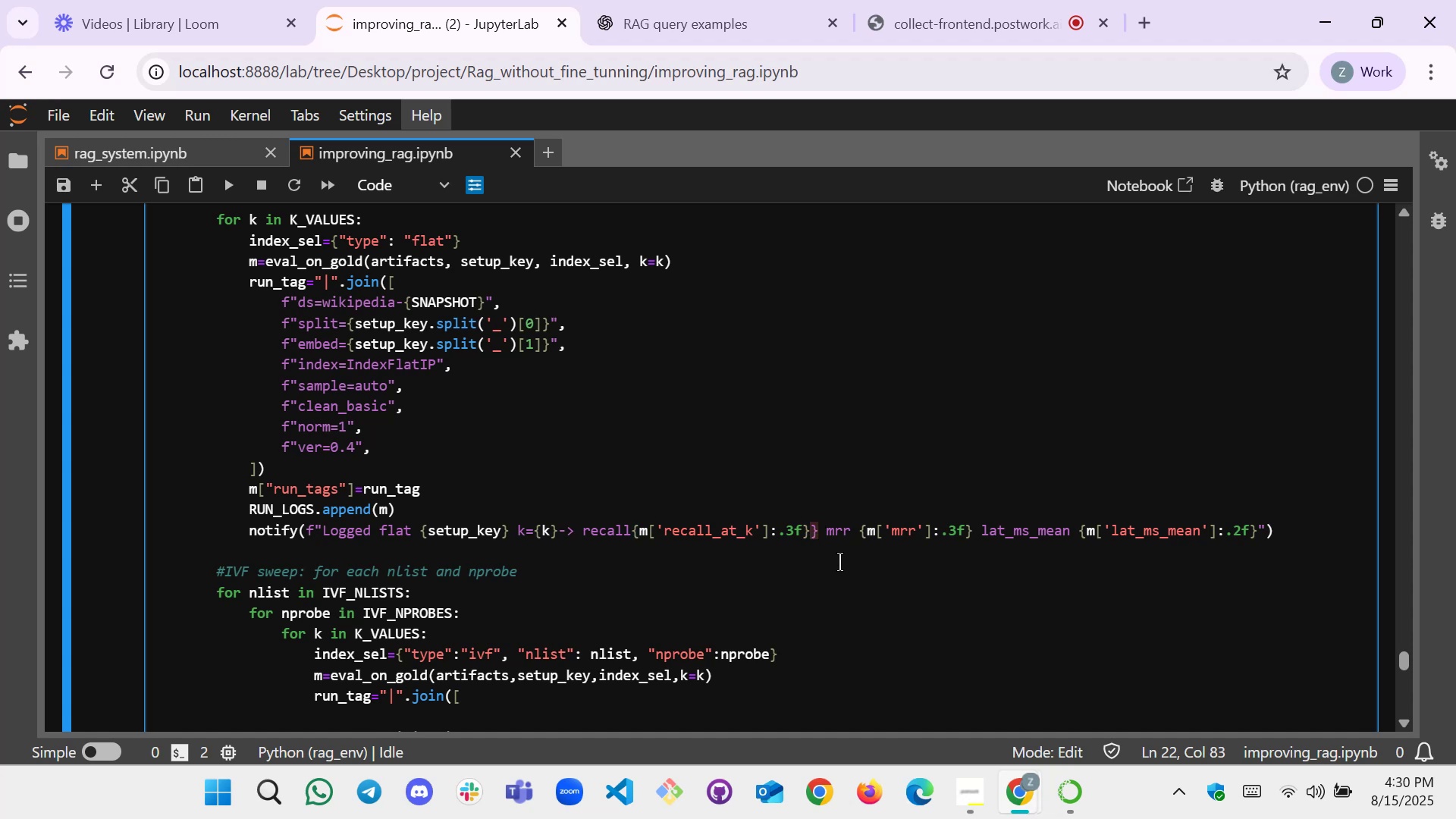 
key(Backspace)
 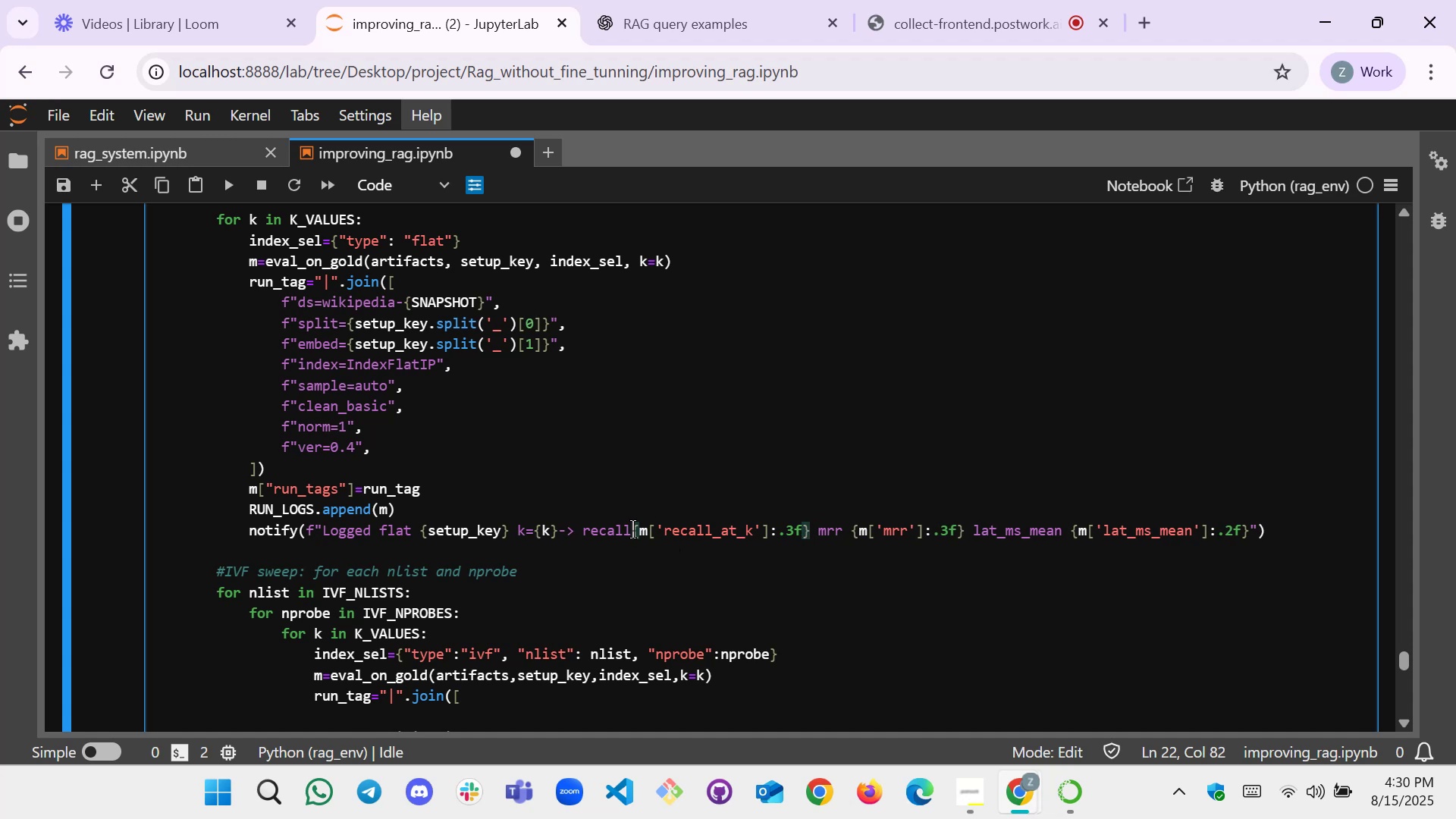 
left_click([638, 529])
 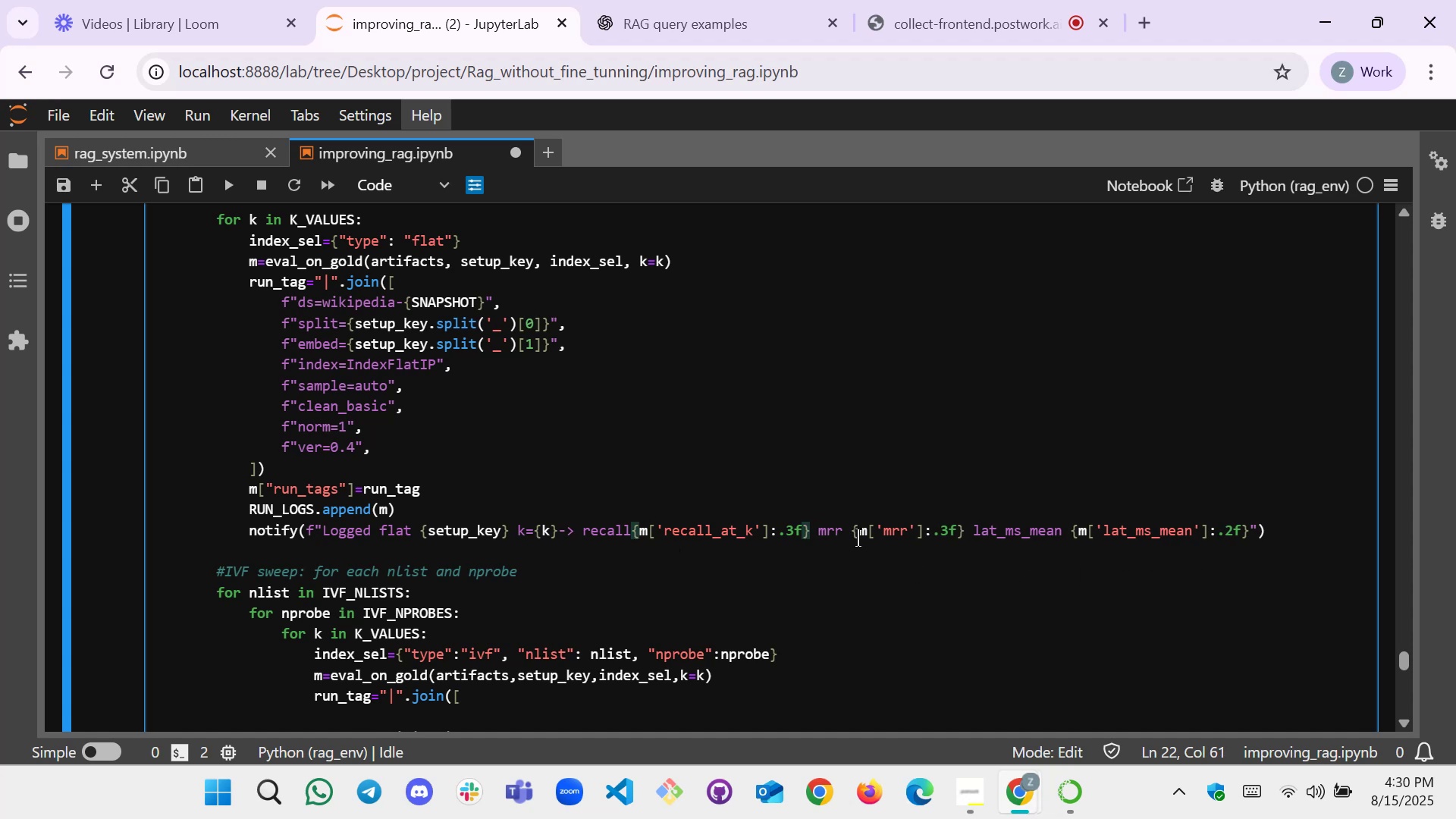 
left_click([855, 531])
 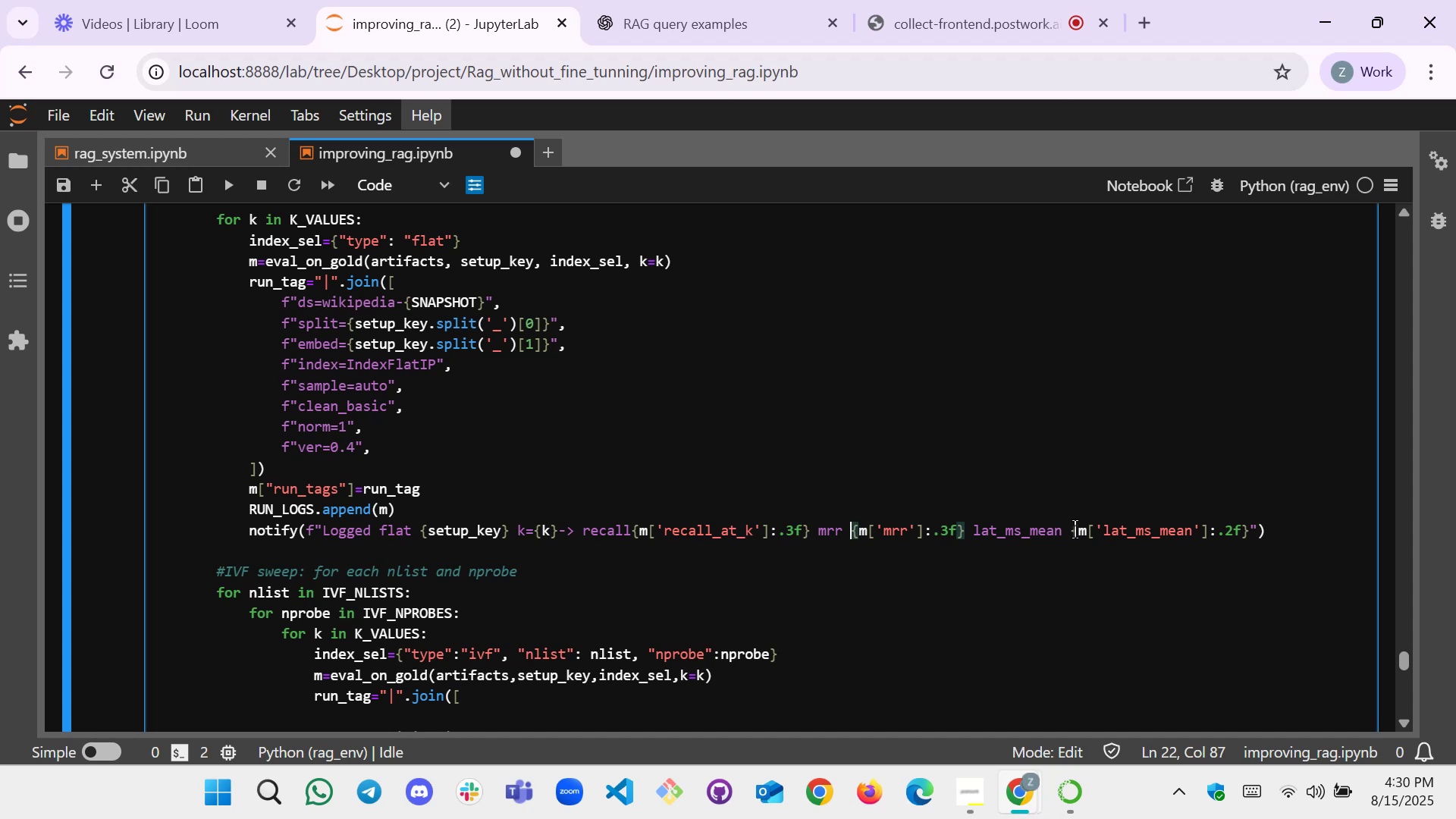 
left_click([1075, 529])
 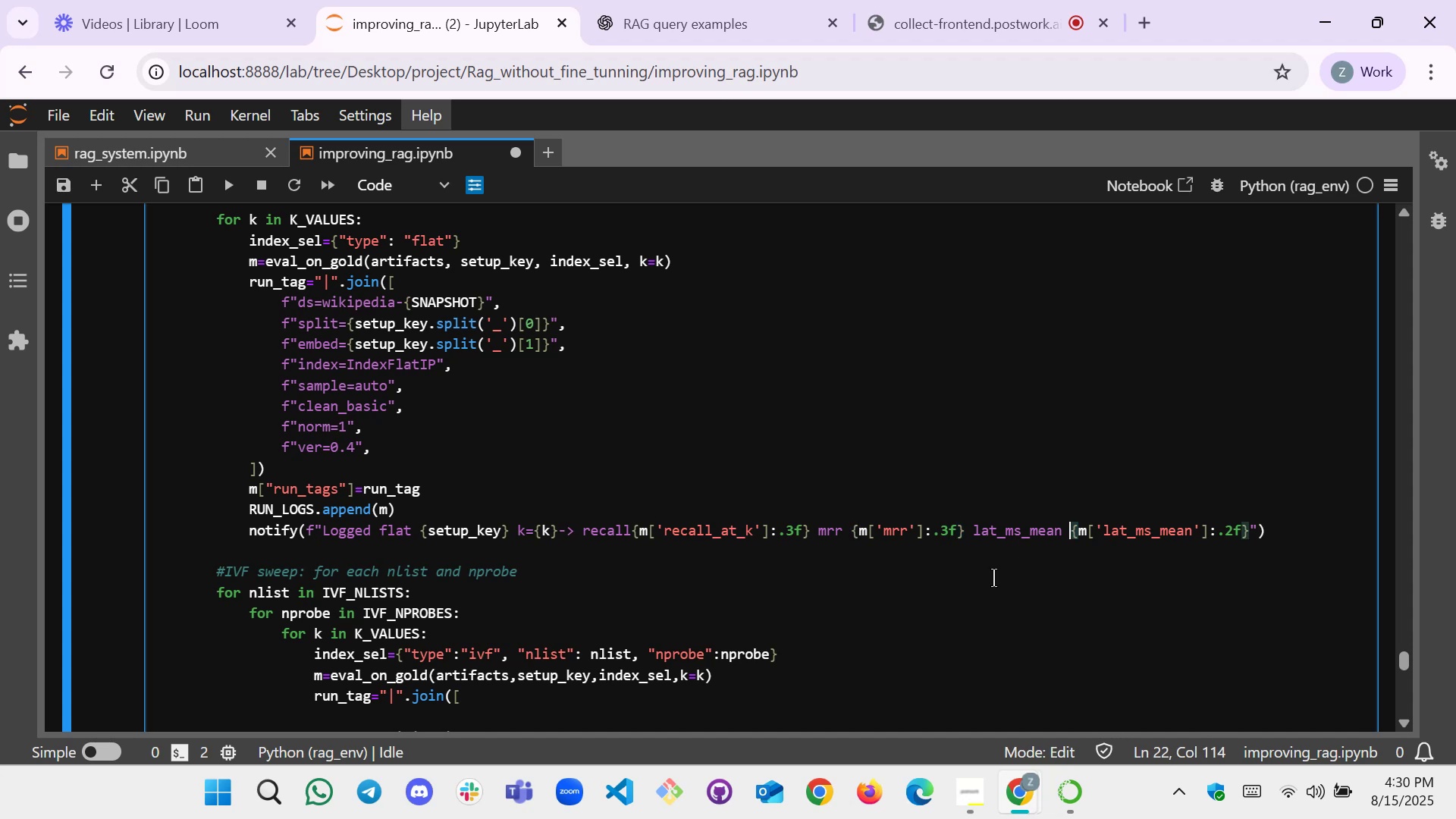 
left_click([980, 588])
 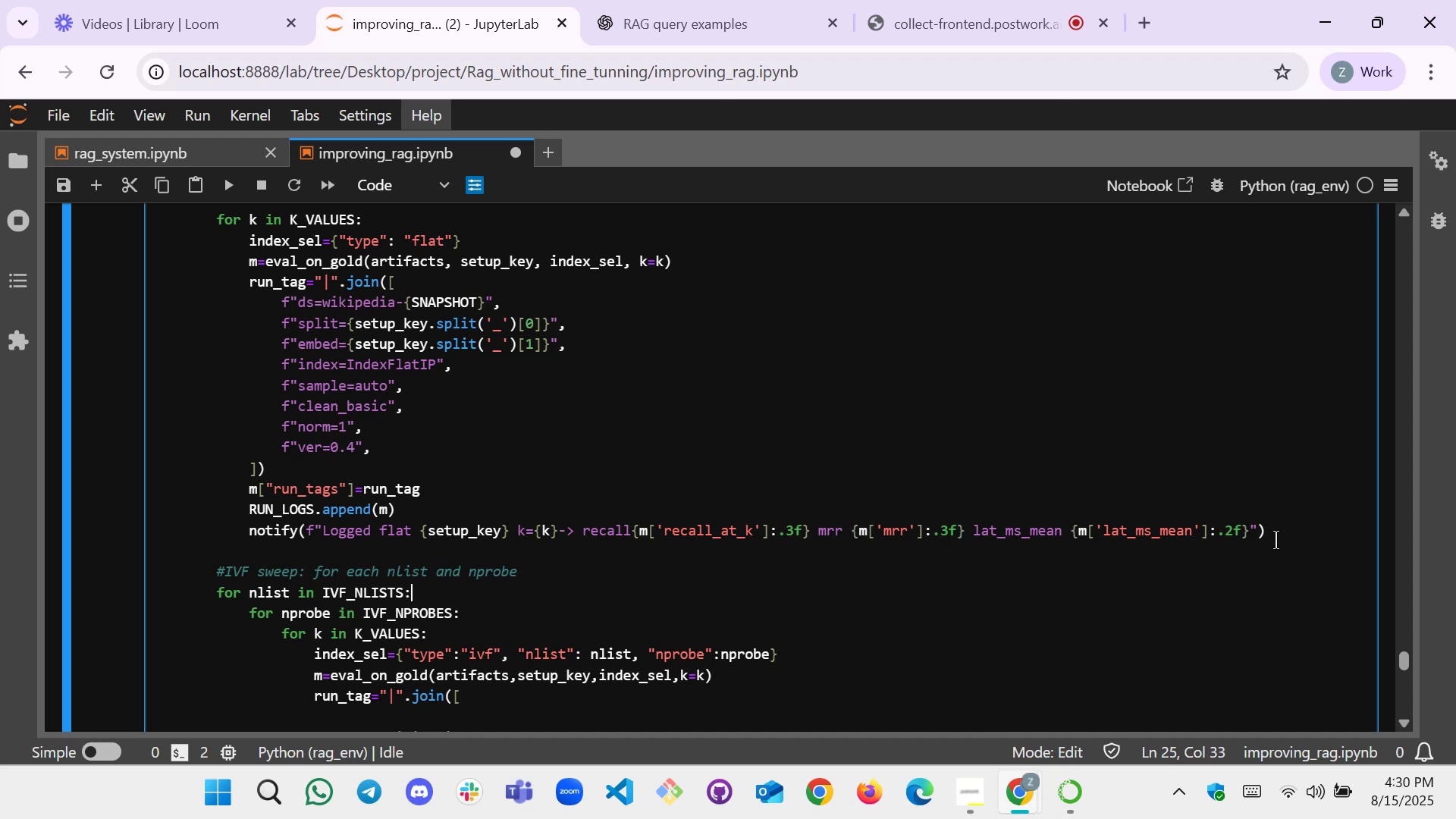 
left_click_drag(start_coordinate=[1277, 532], to_coordinate=[242, 531])
 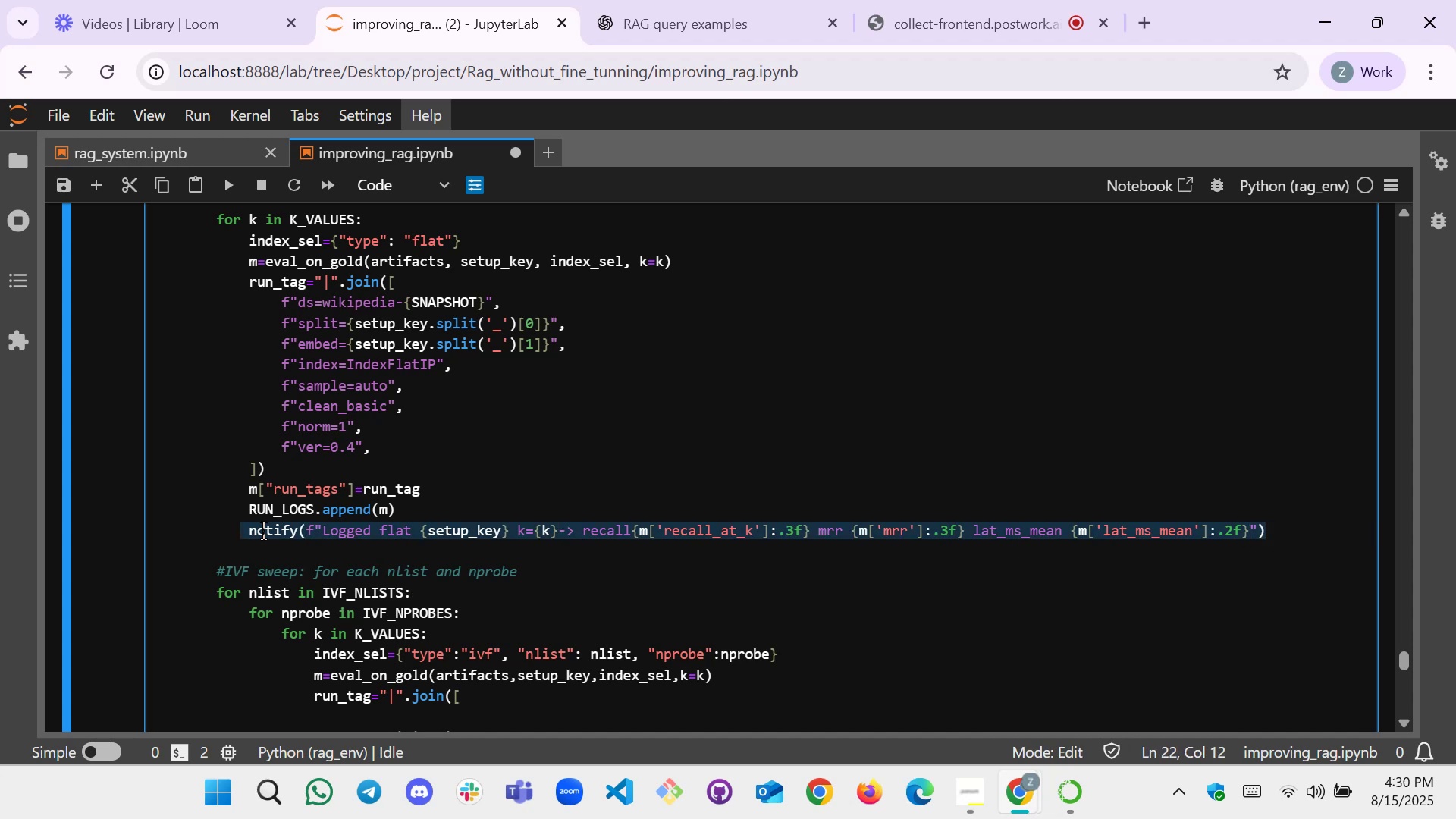 
key(Control+C)
 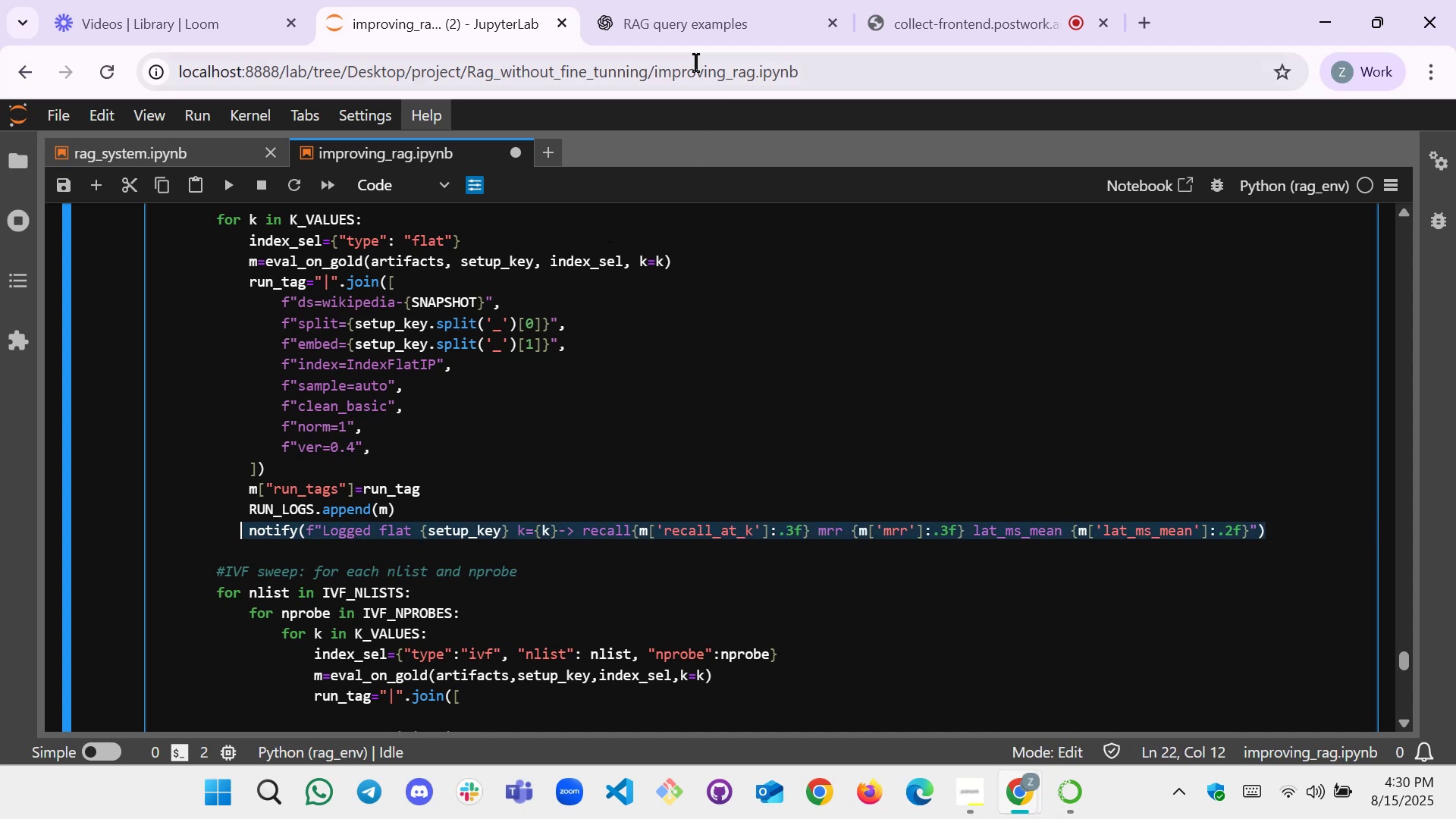 
left_click([694, 2])
 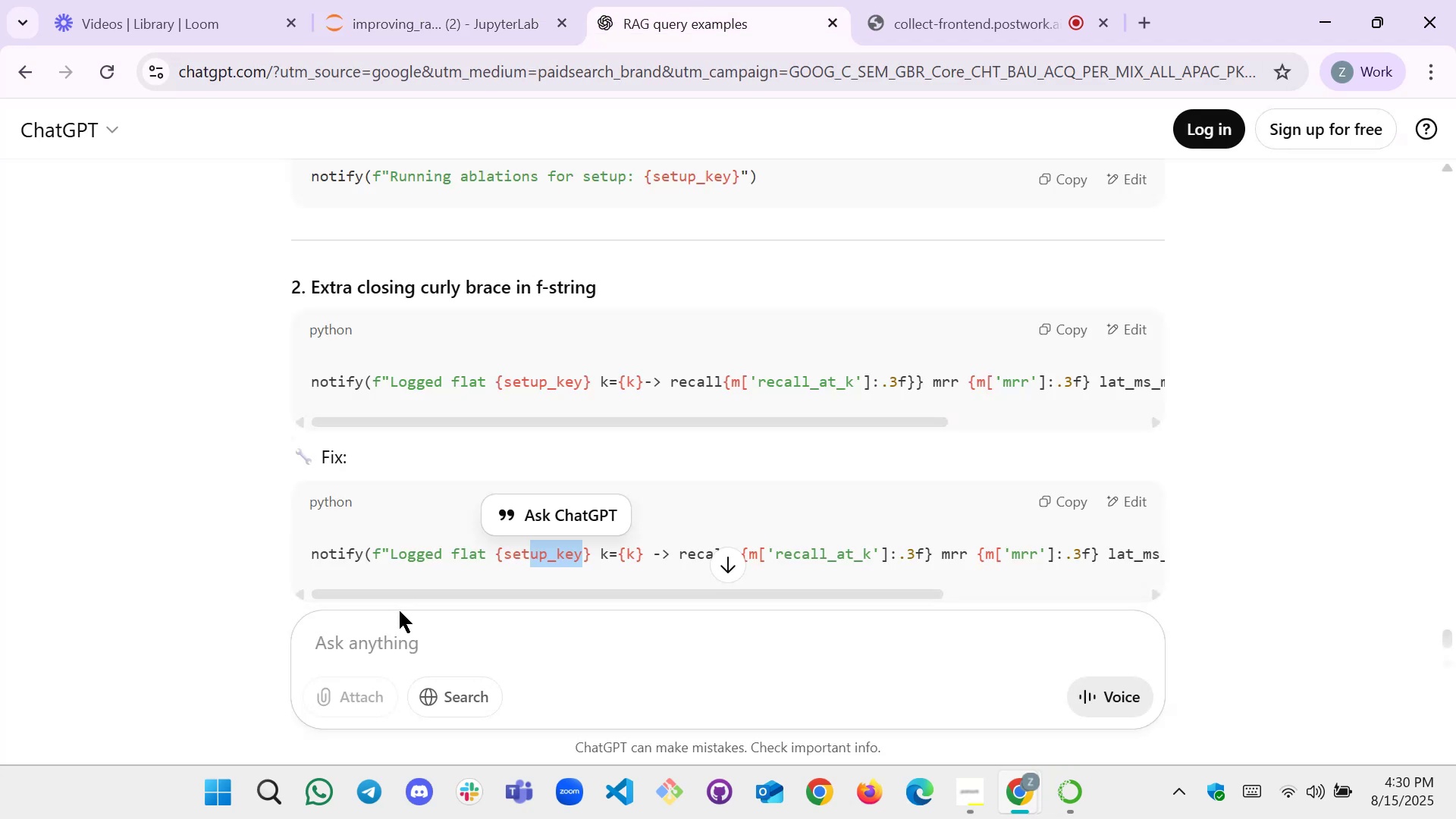 
left_click([397, 625])
 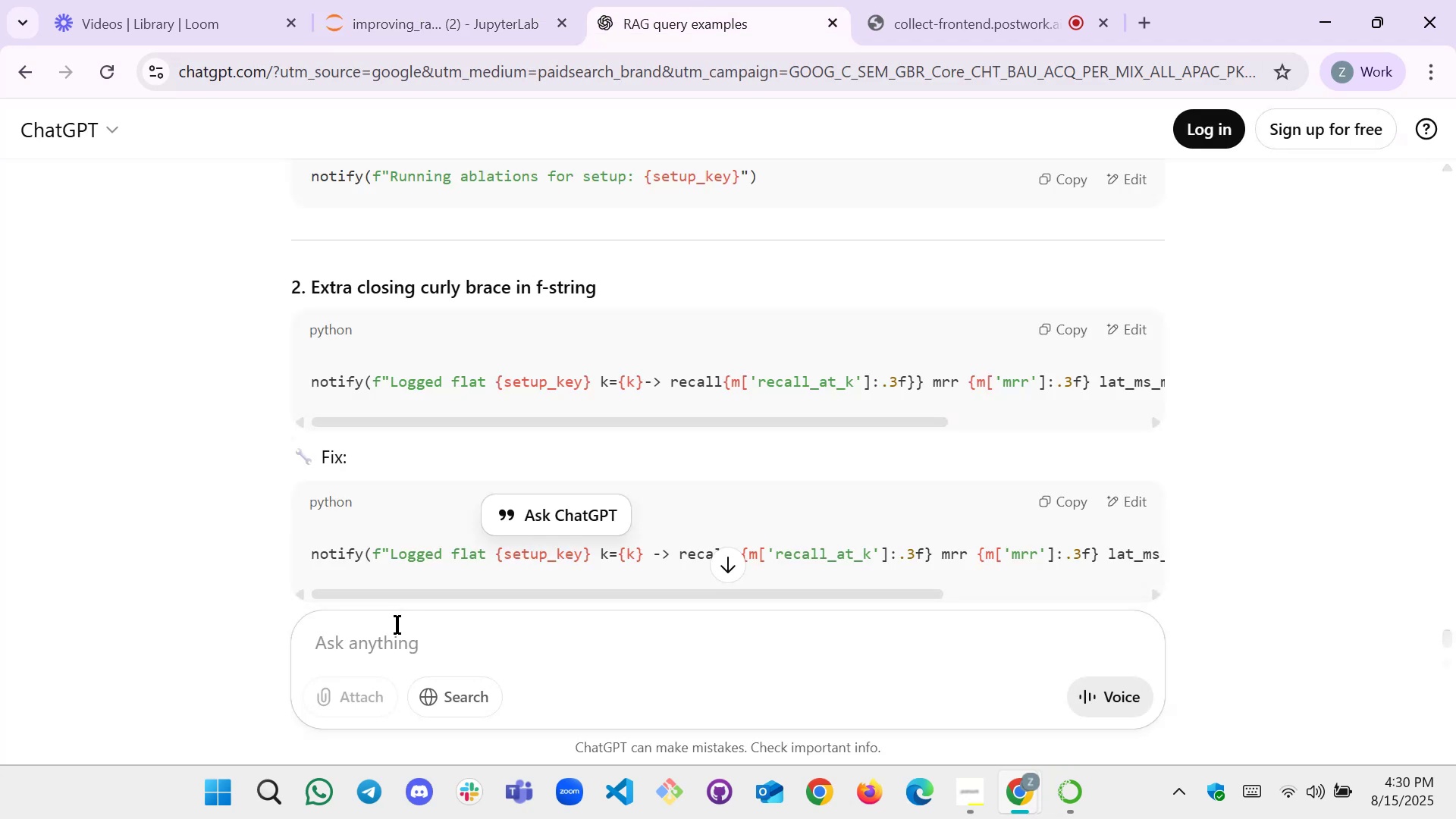 
key(Control+V)
 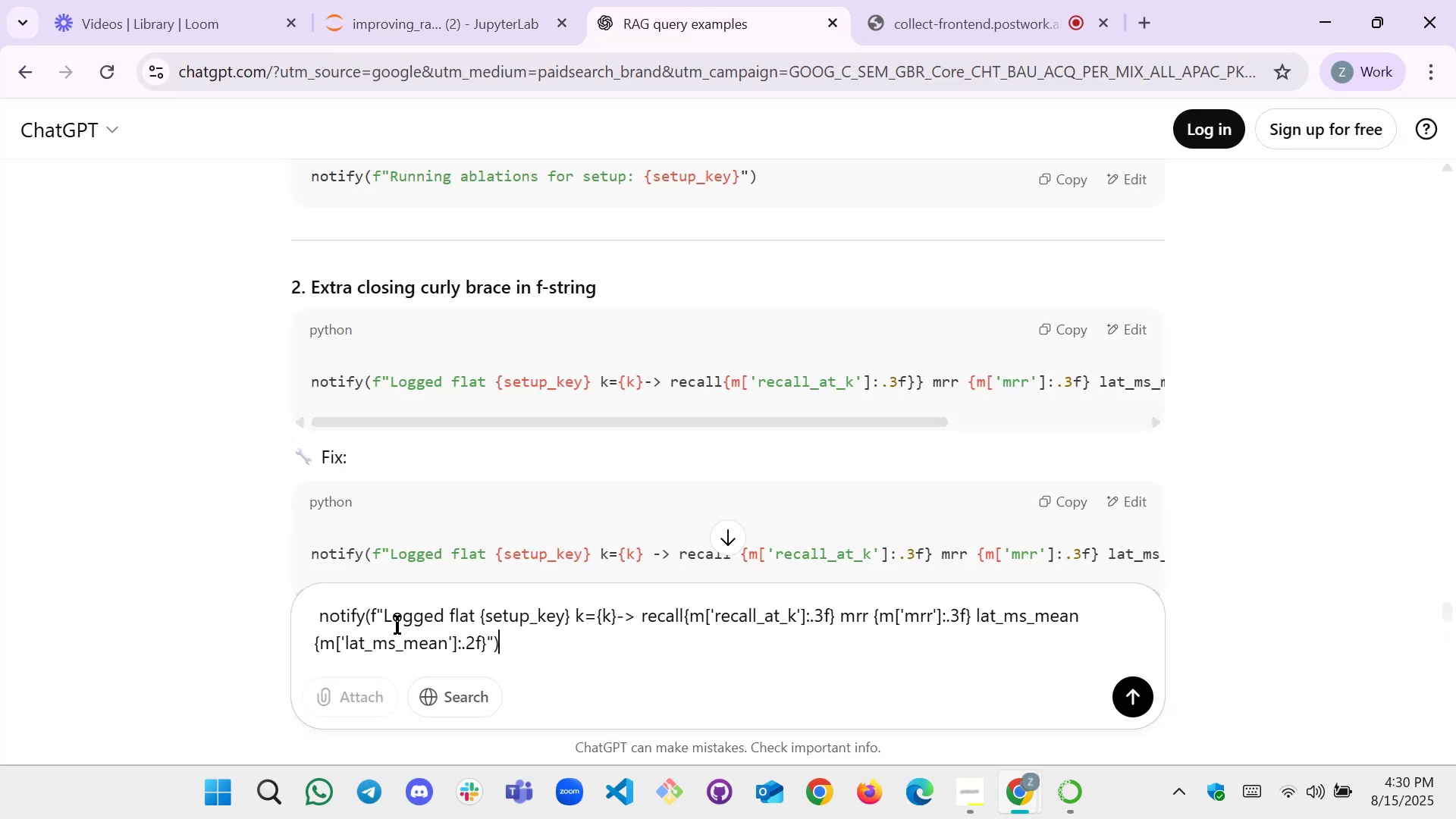 
key(Shift+Enter)
 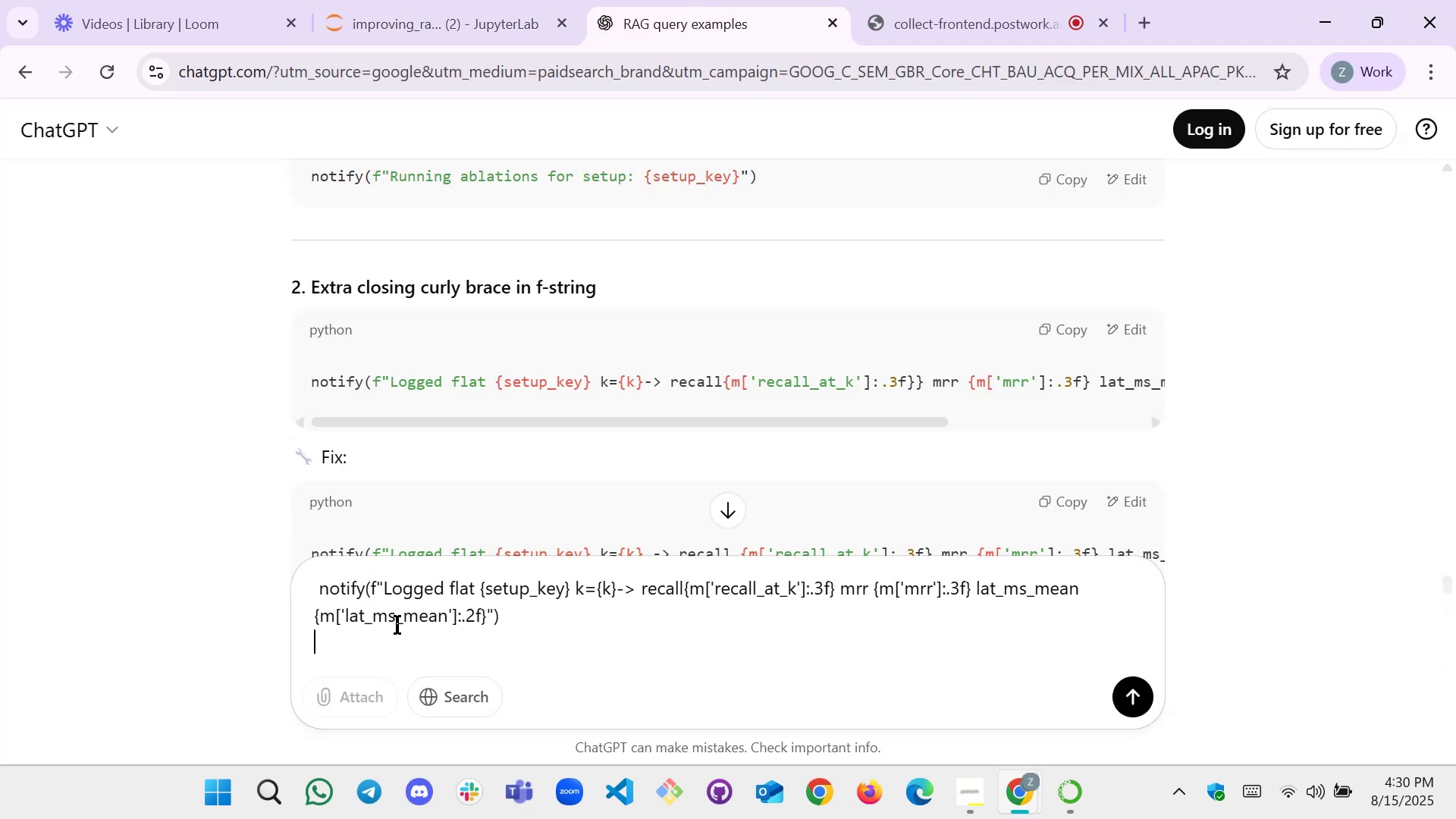 
key(Shift+Enter)
 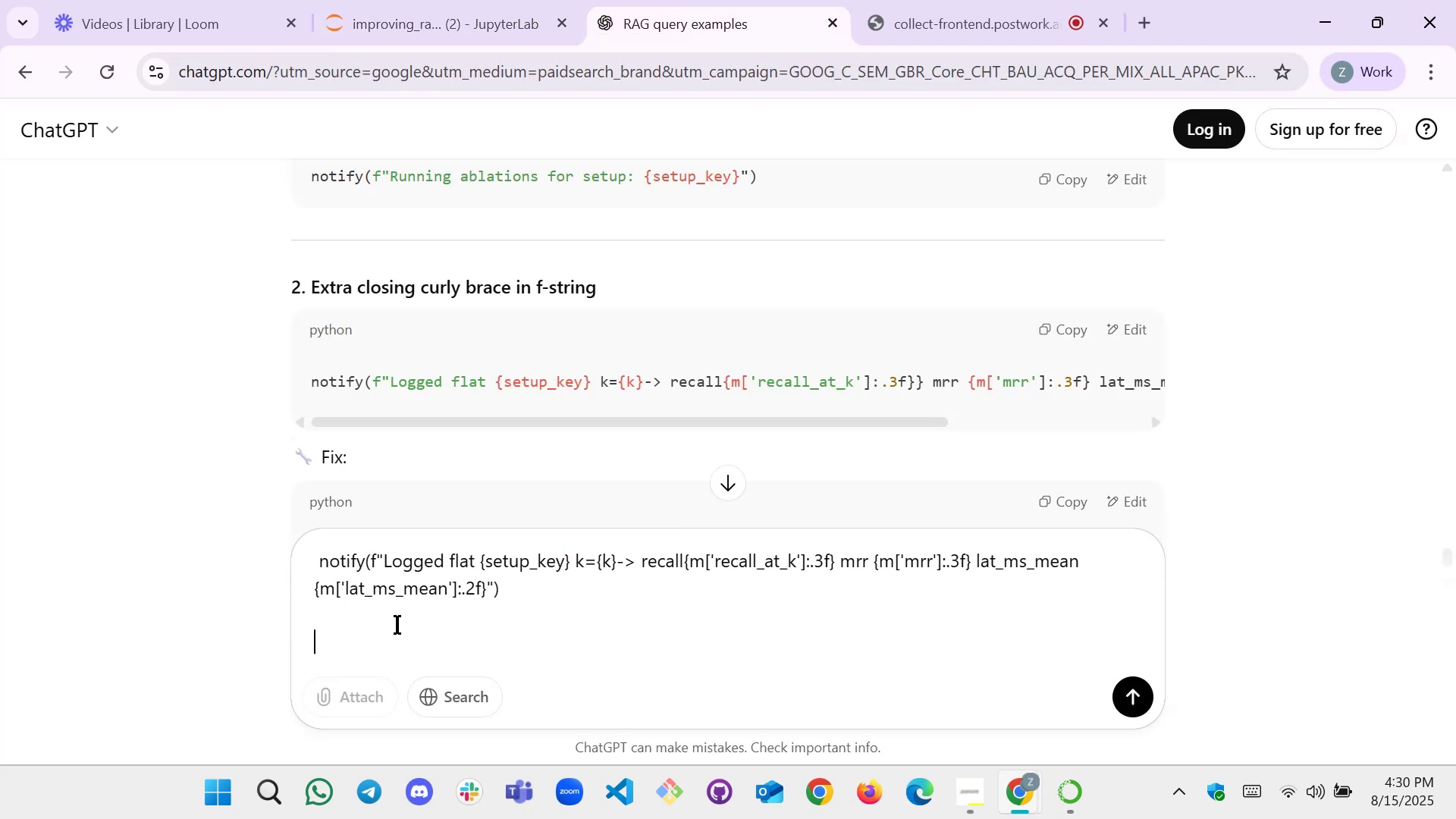 
key(Shift+Enter)
 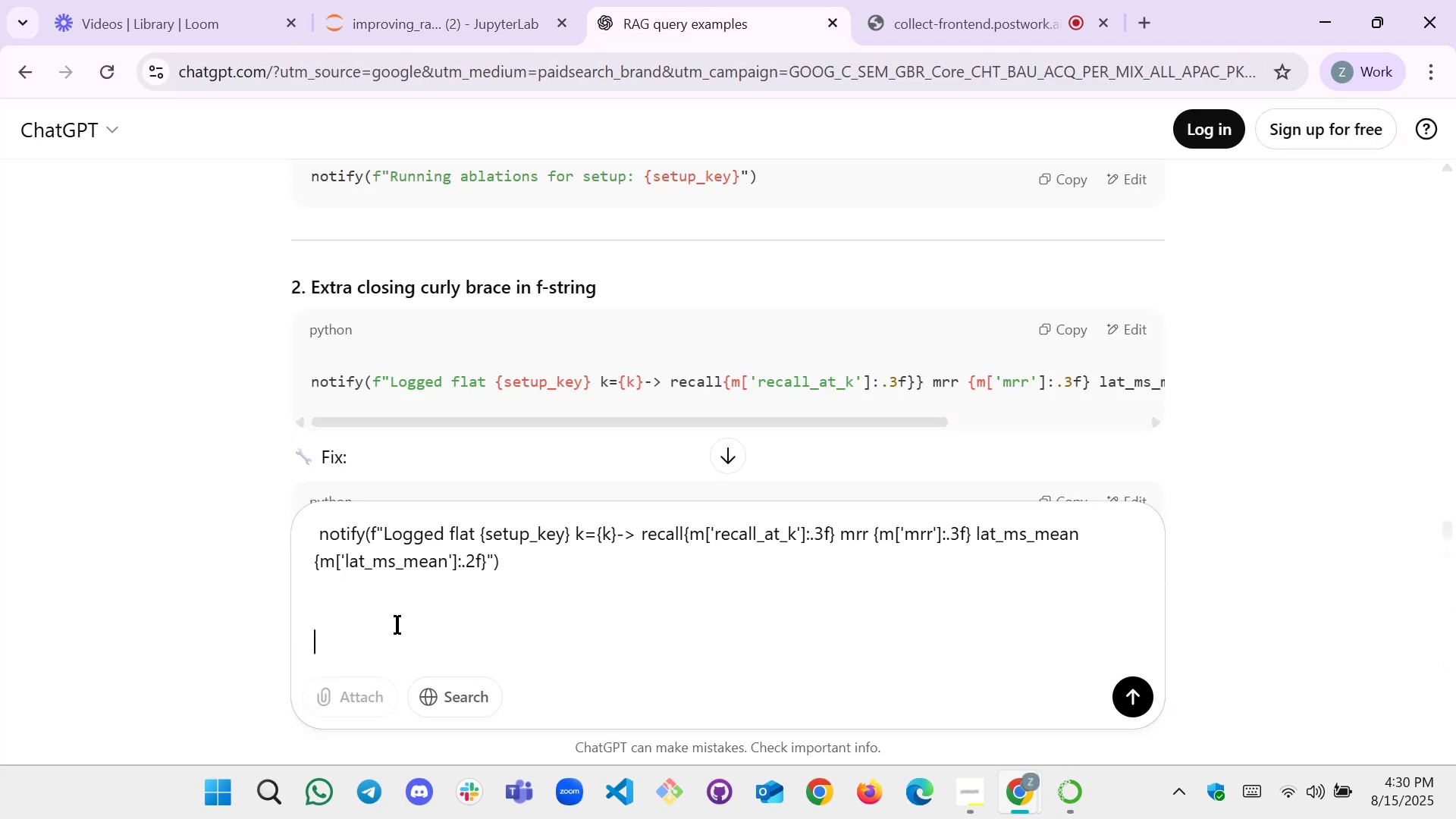 
type(isa )
key(Backspace)
key(Backspace)
type( it fixed )
 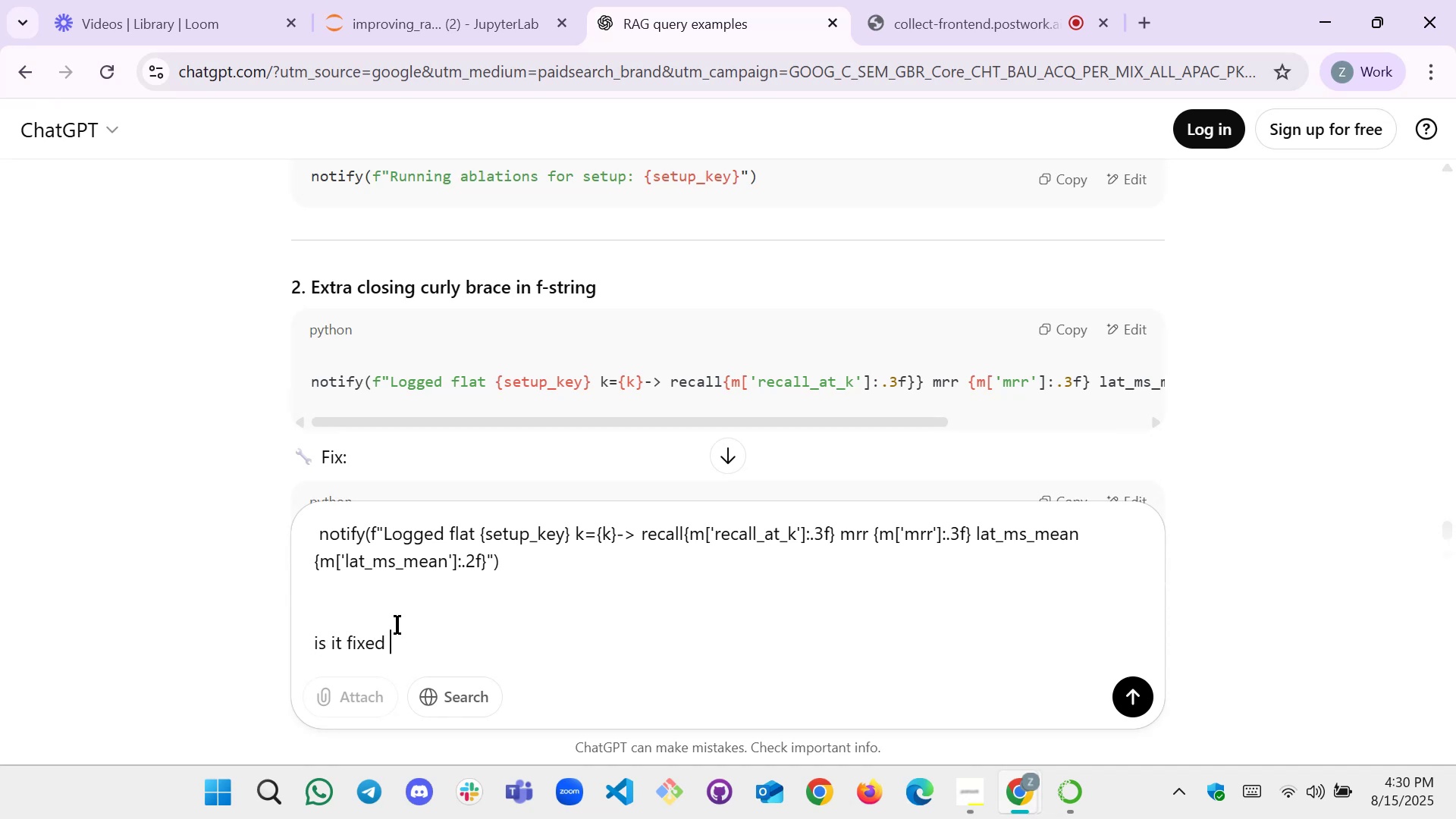 
key(Enter)
 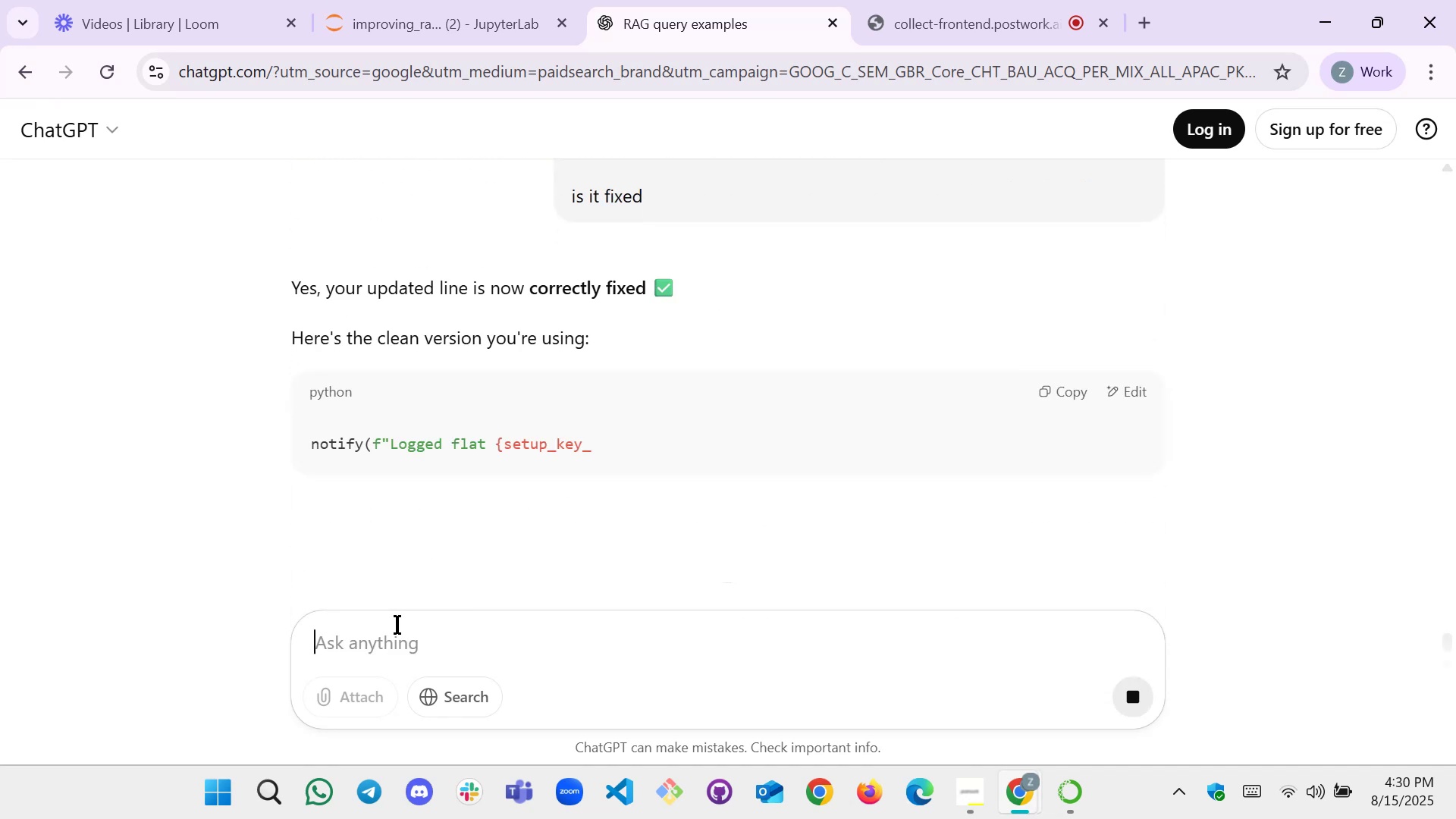 
wait(5.49)
 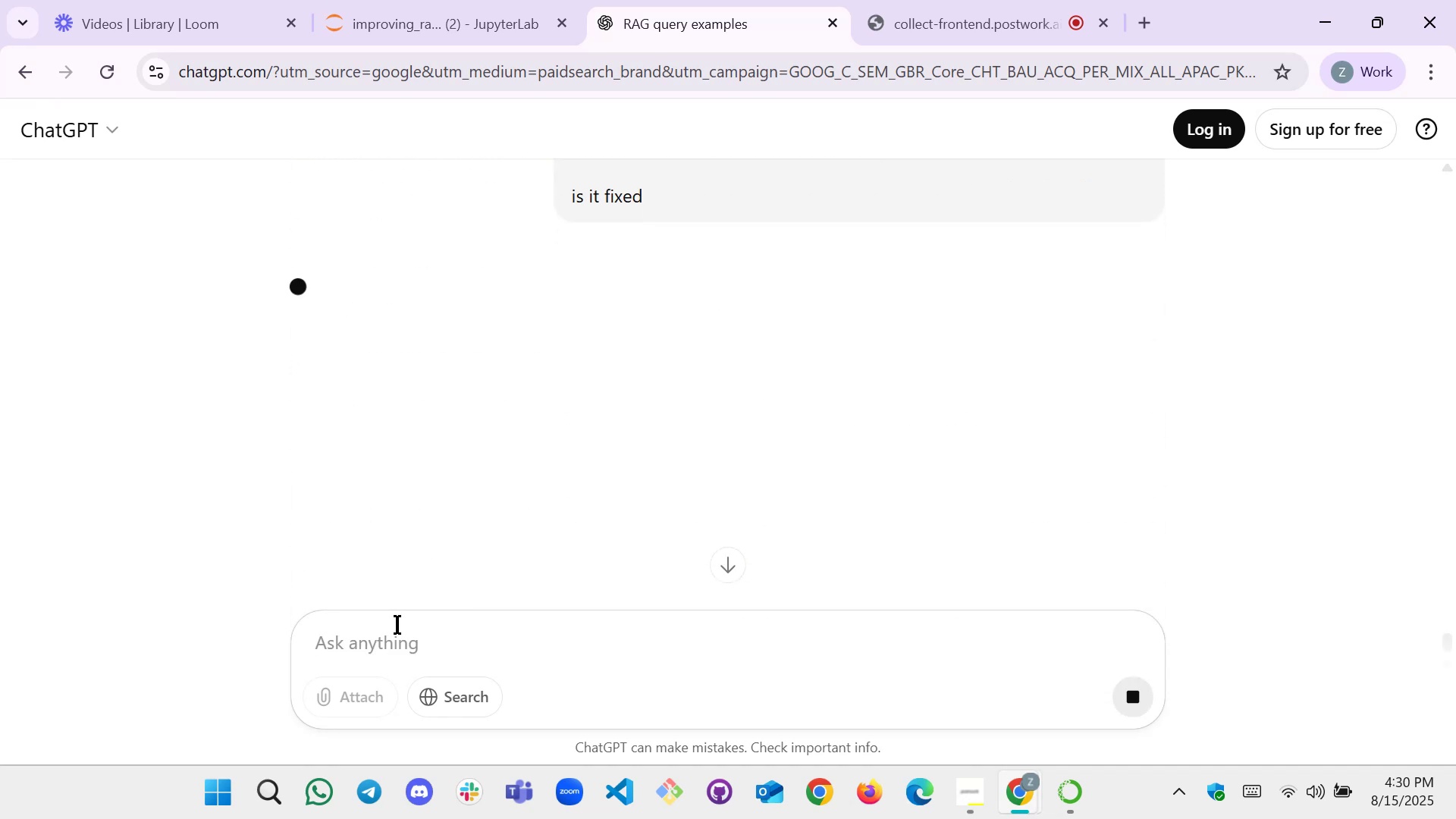 
left_click([400, 6])
 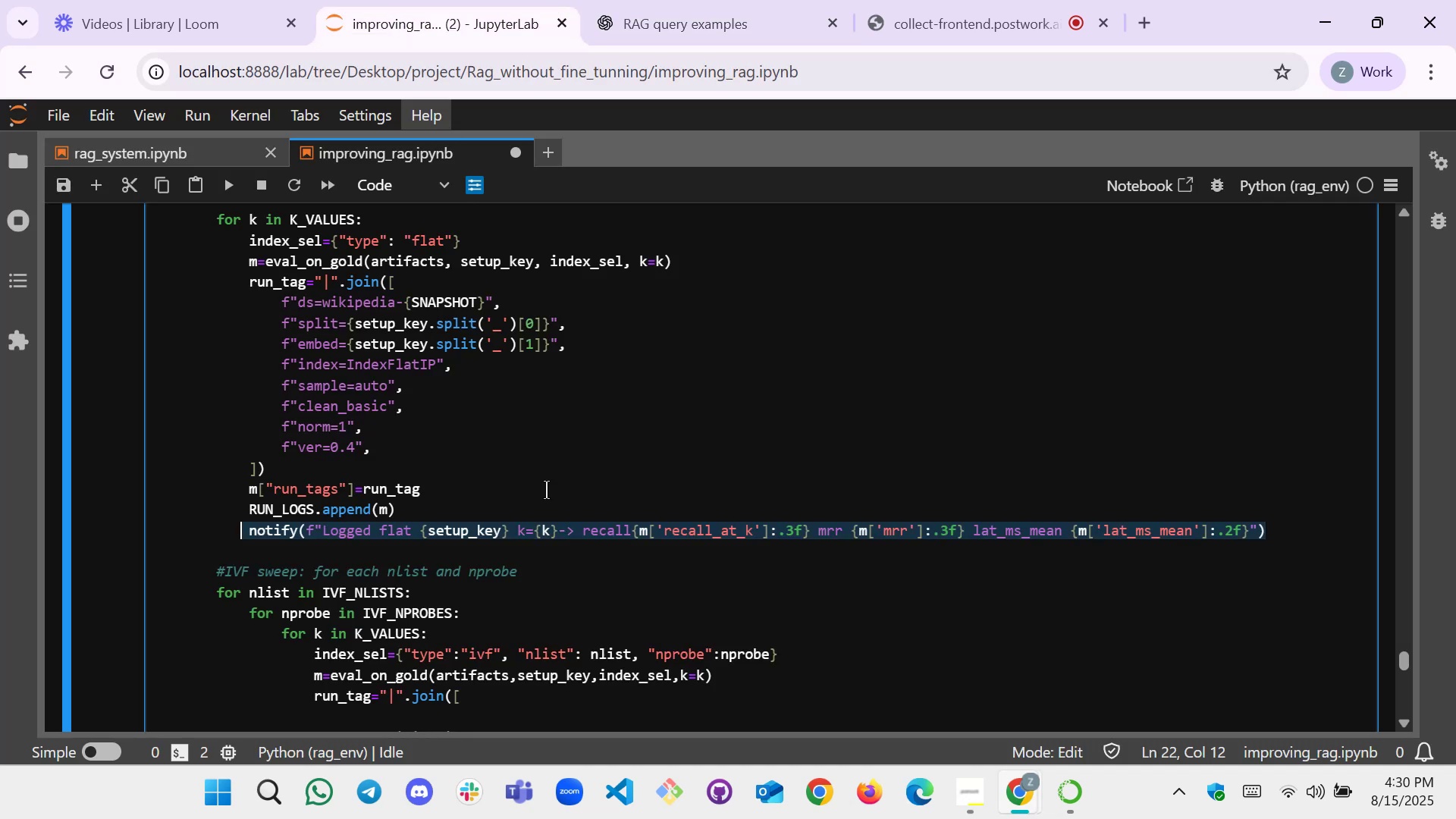 
scroll: coordinate [548, 509], scroll_direction: down, amount: 1.0
 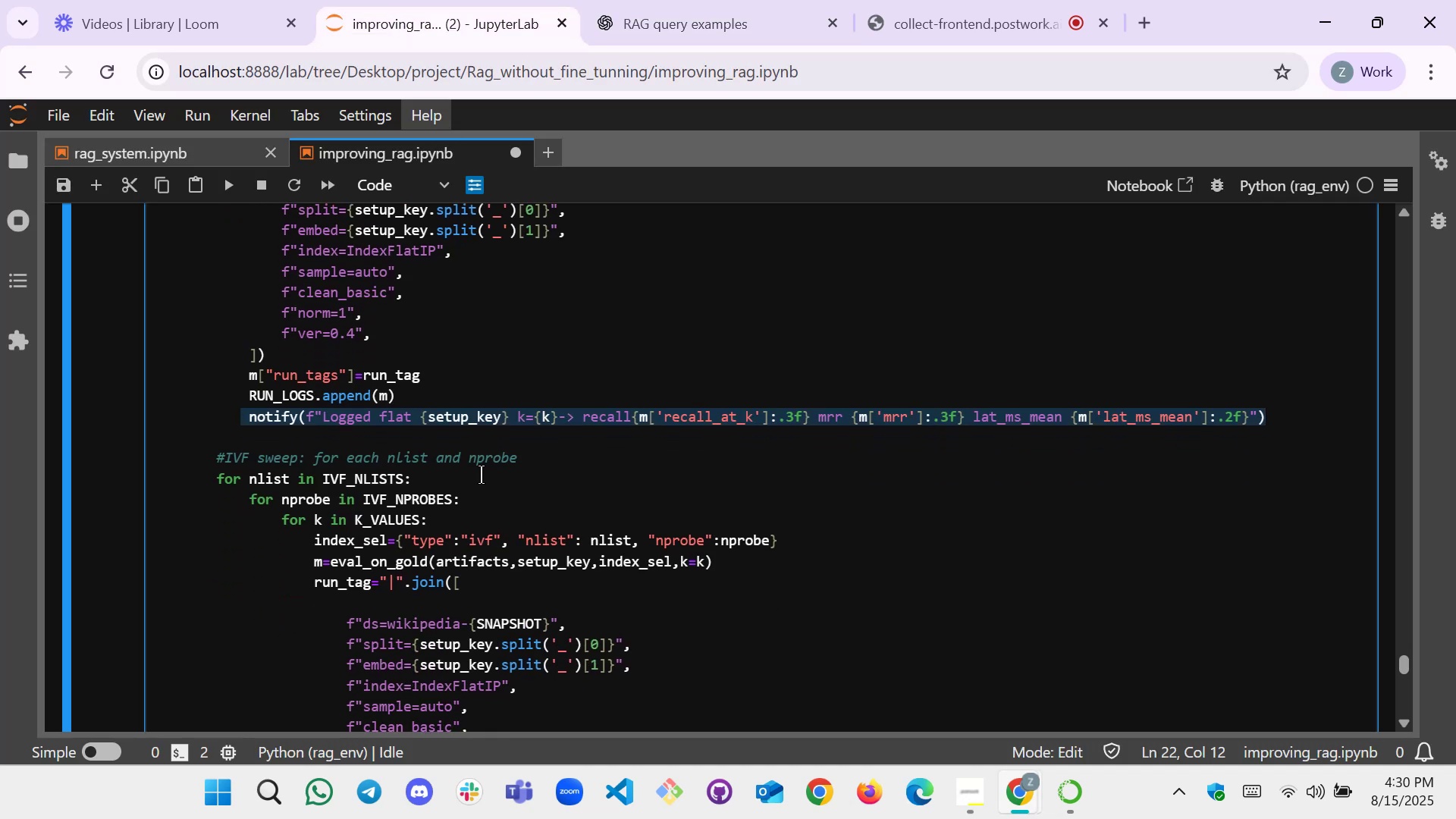 
left_click([488, 477])
 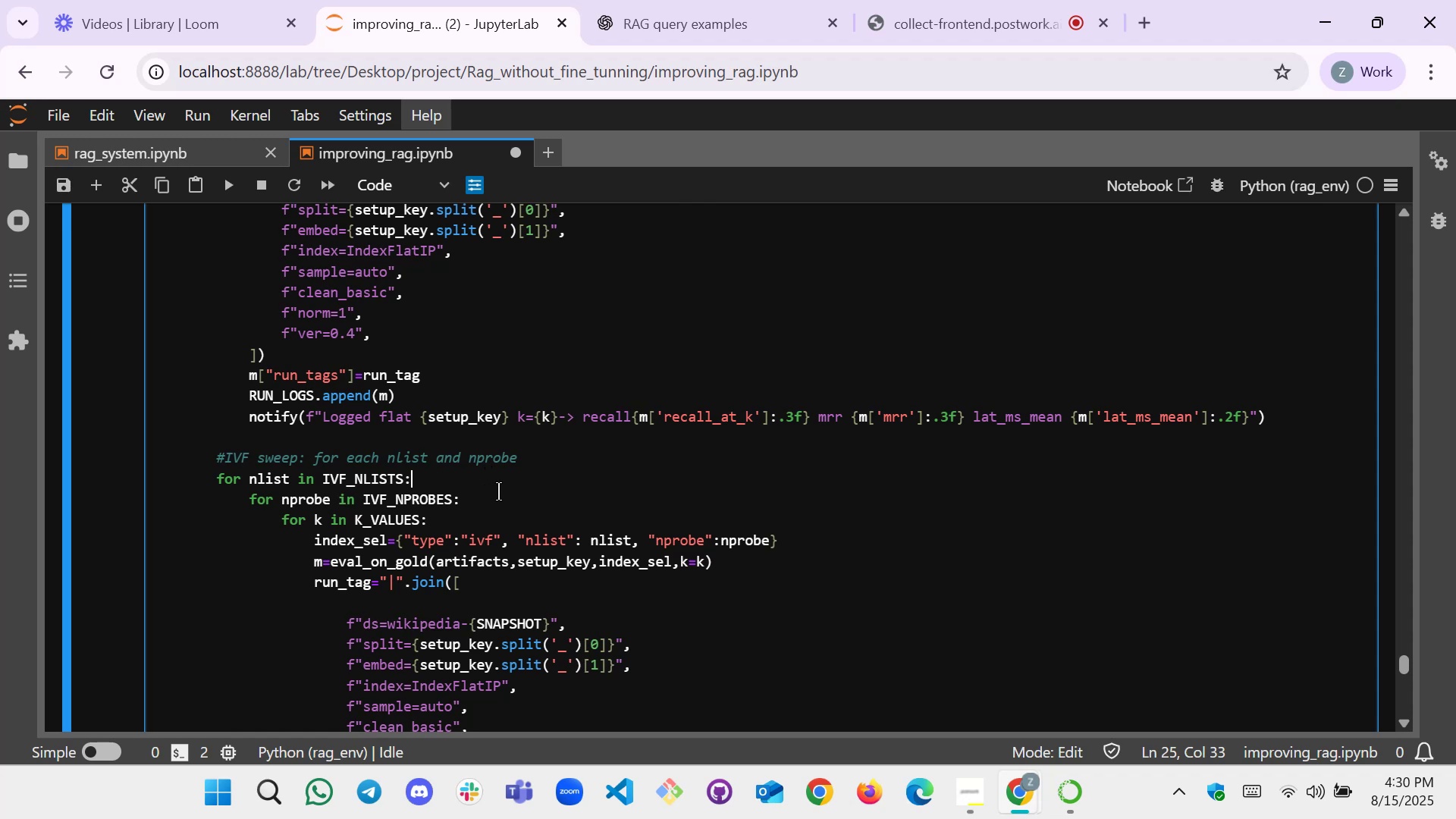 
scroll: coordinate [498, 491], scroll_direction: down, amount: 1.0
 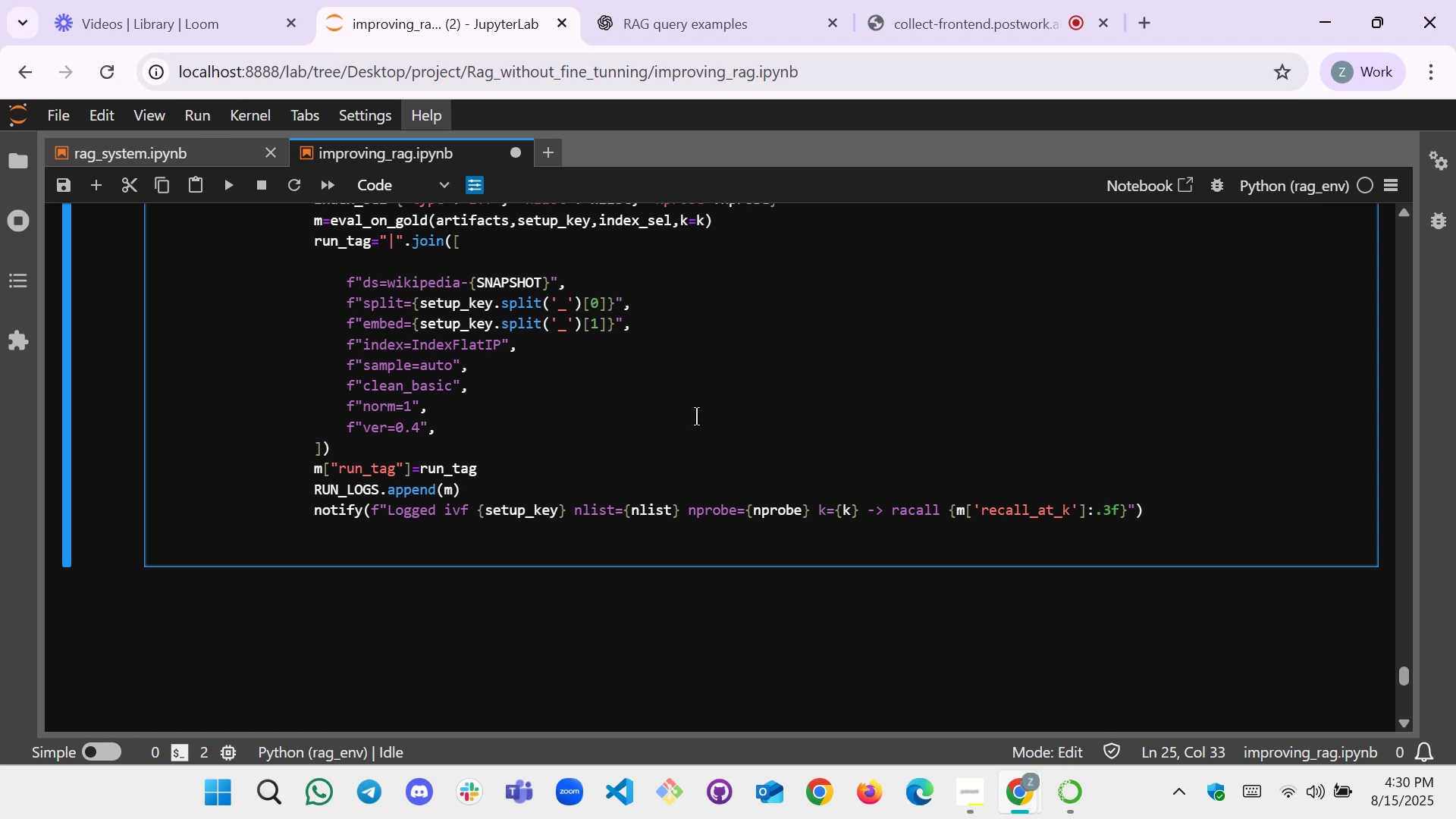 
wait(15.11)
 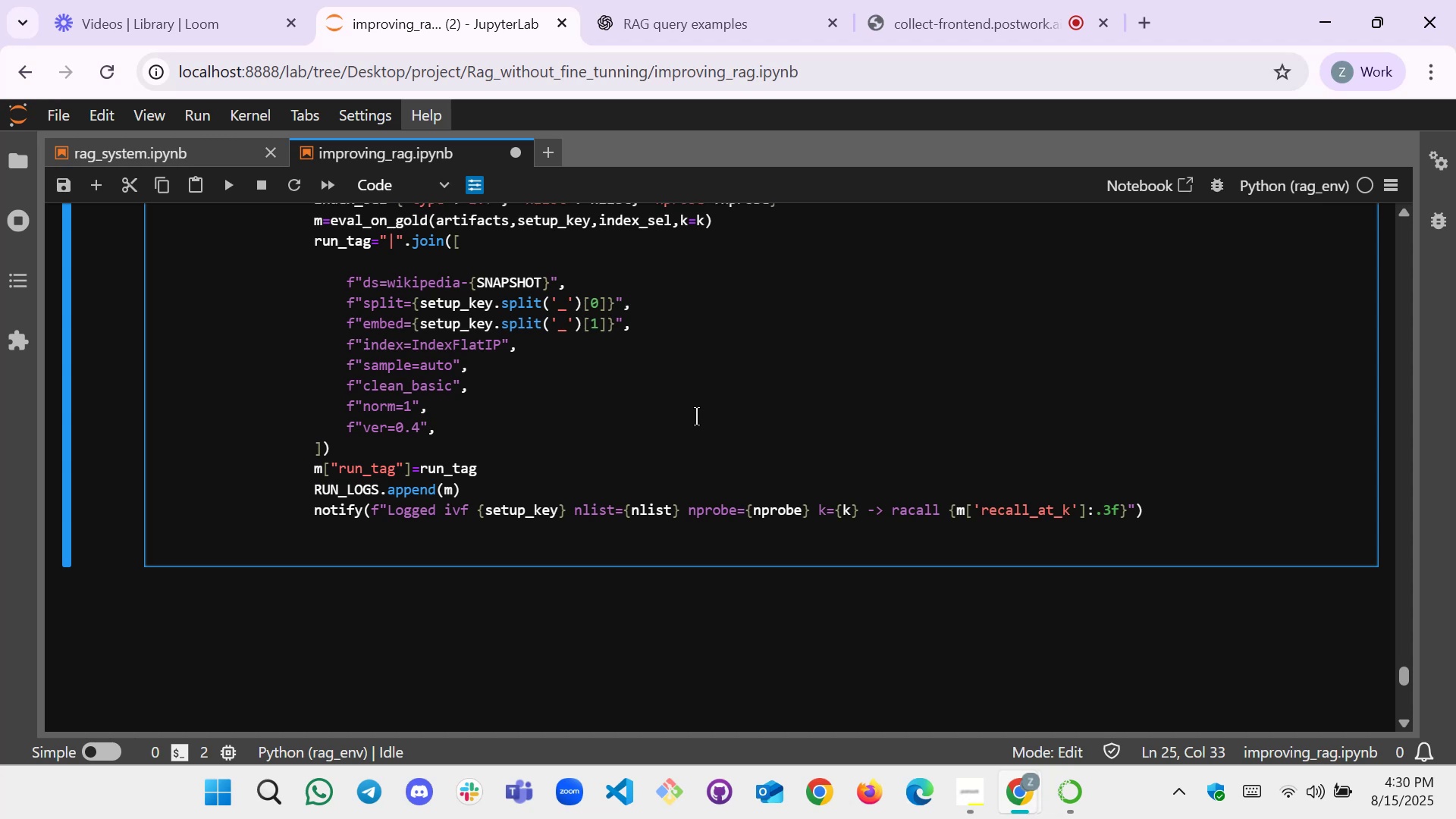 
scroll: coordinate [515, 513], scroll_direction: up, amount: 5.0
 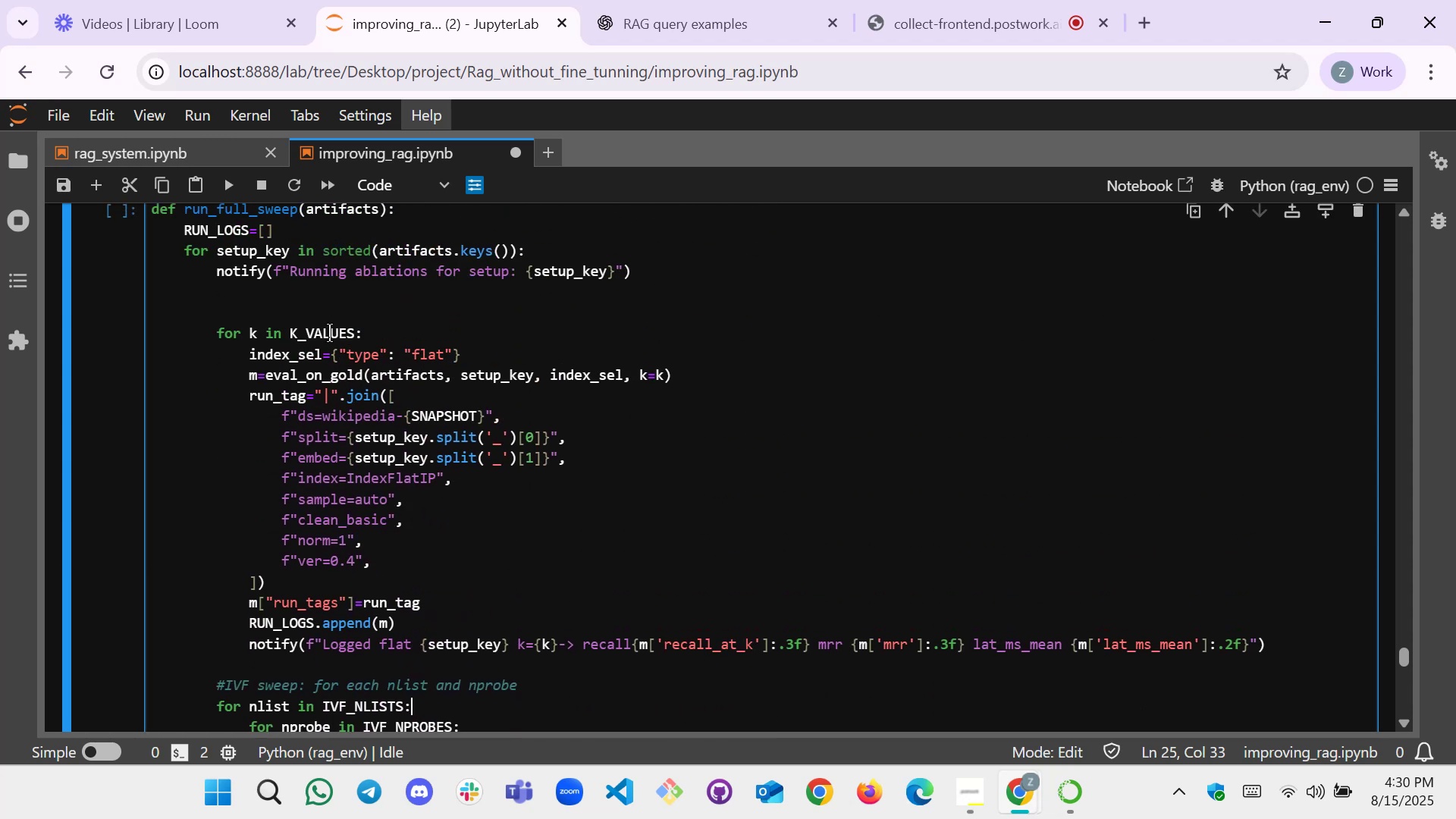 
left_click([324, 304])
 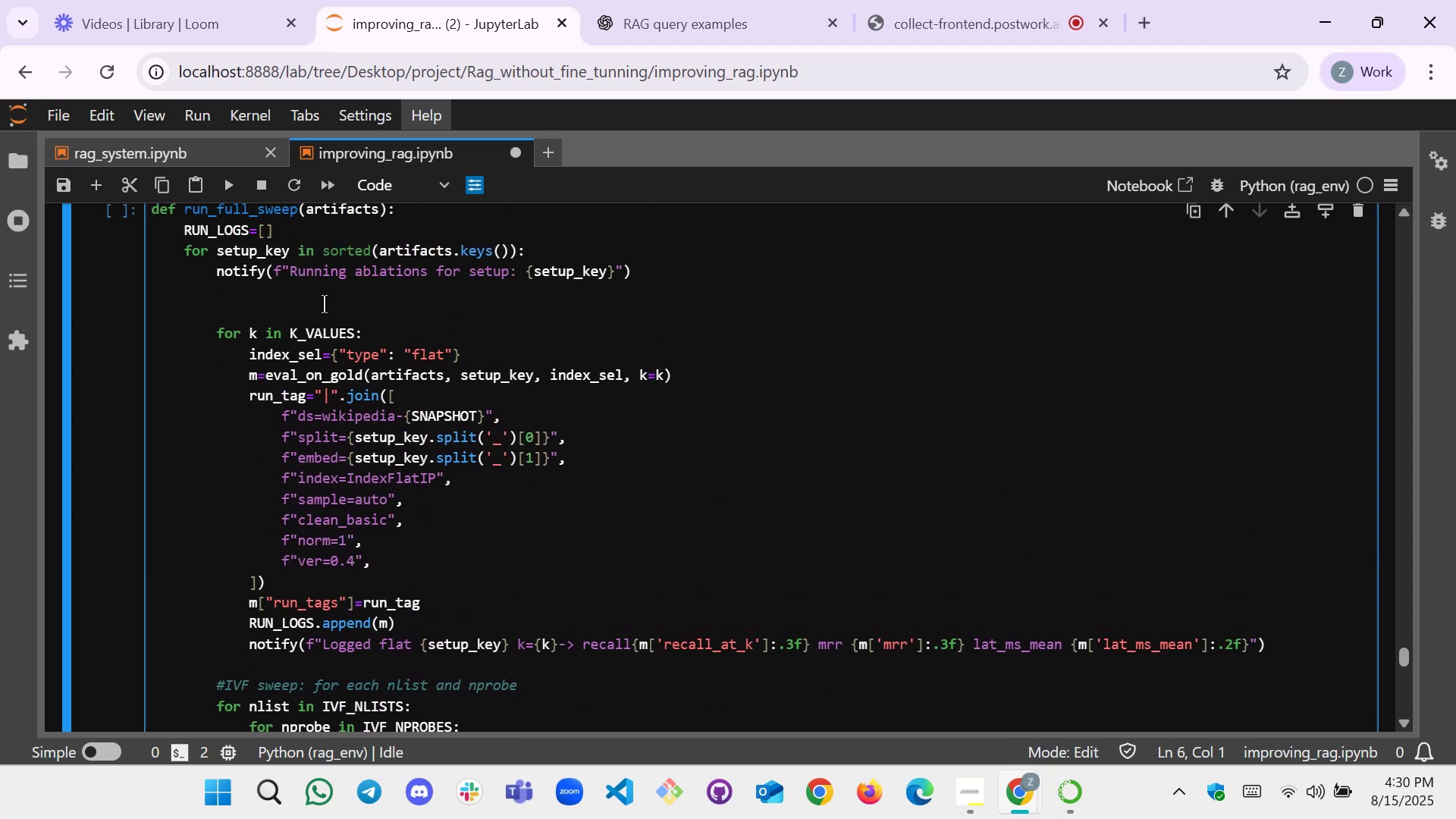 
key(Tab)
key(Tab)
type(#exax)
key(Backspace)
type(ct flat )
 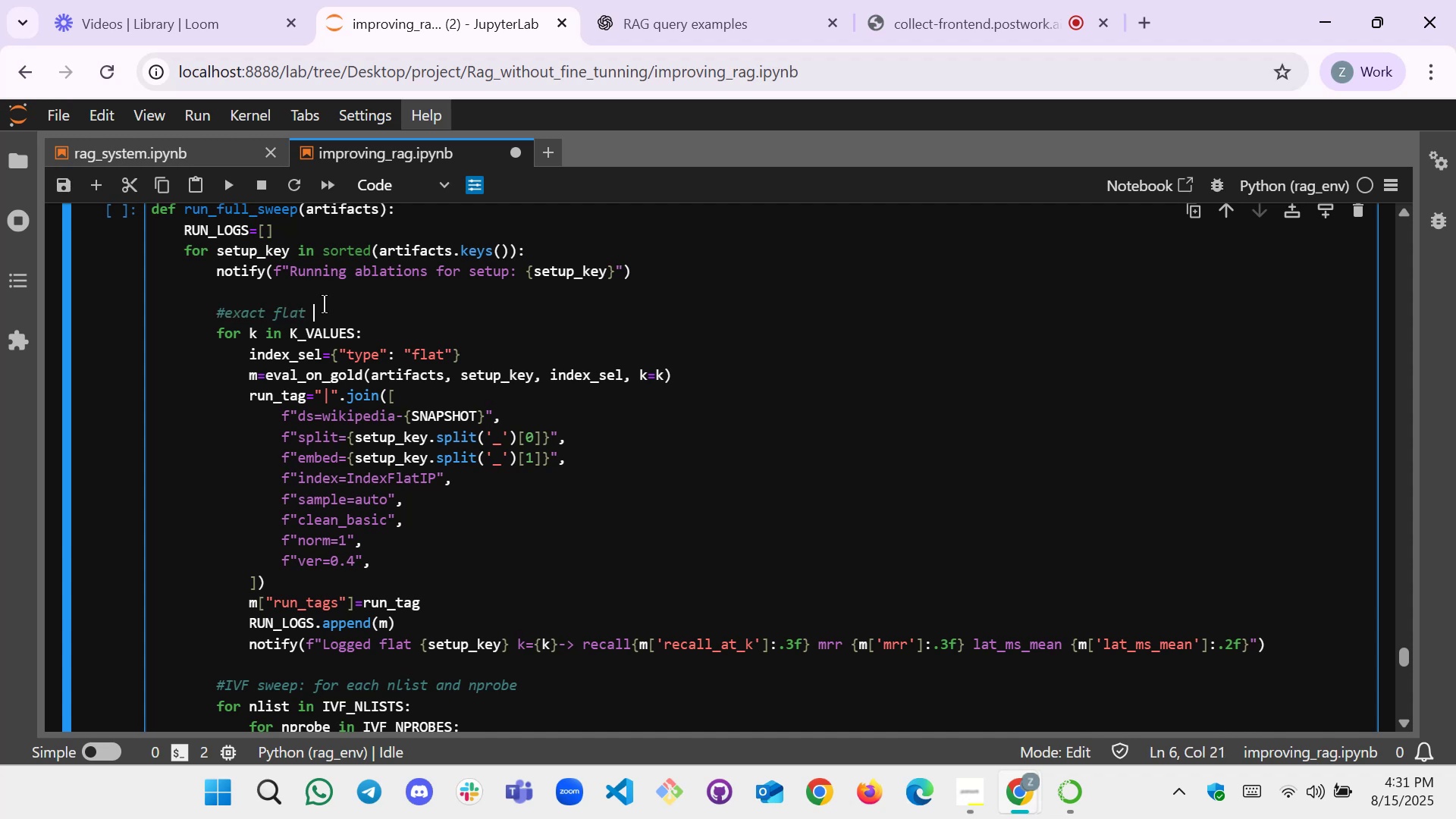 
hold_key(key=ShiftLeft, duration=1.5)
 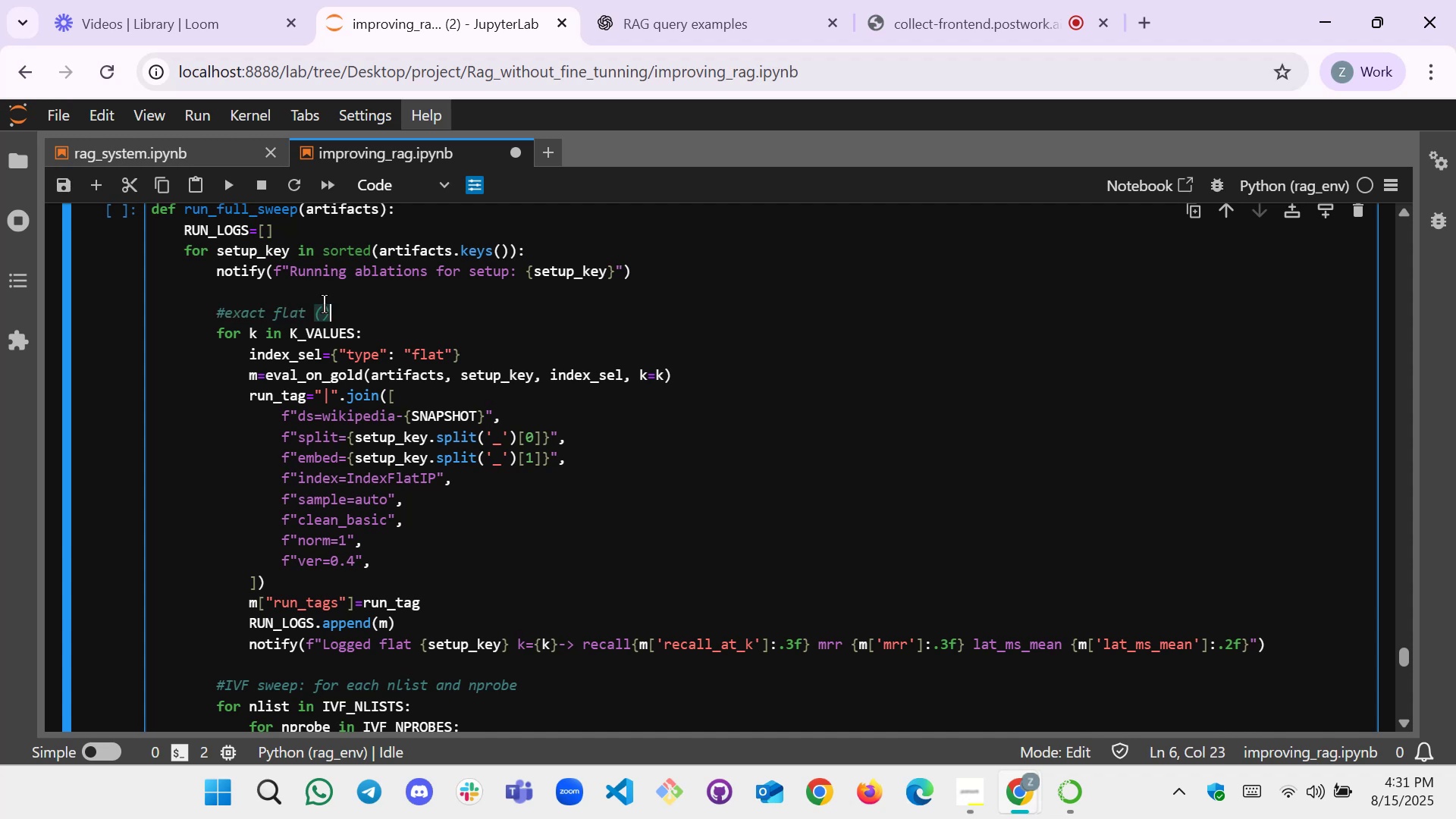 
type(())
 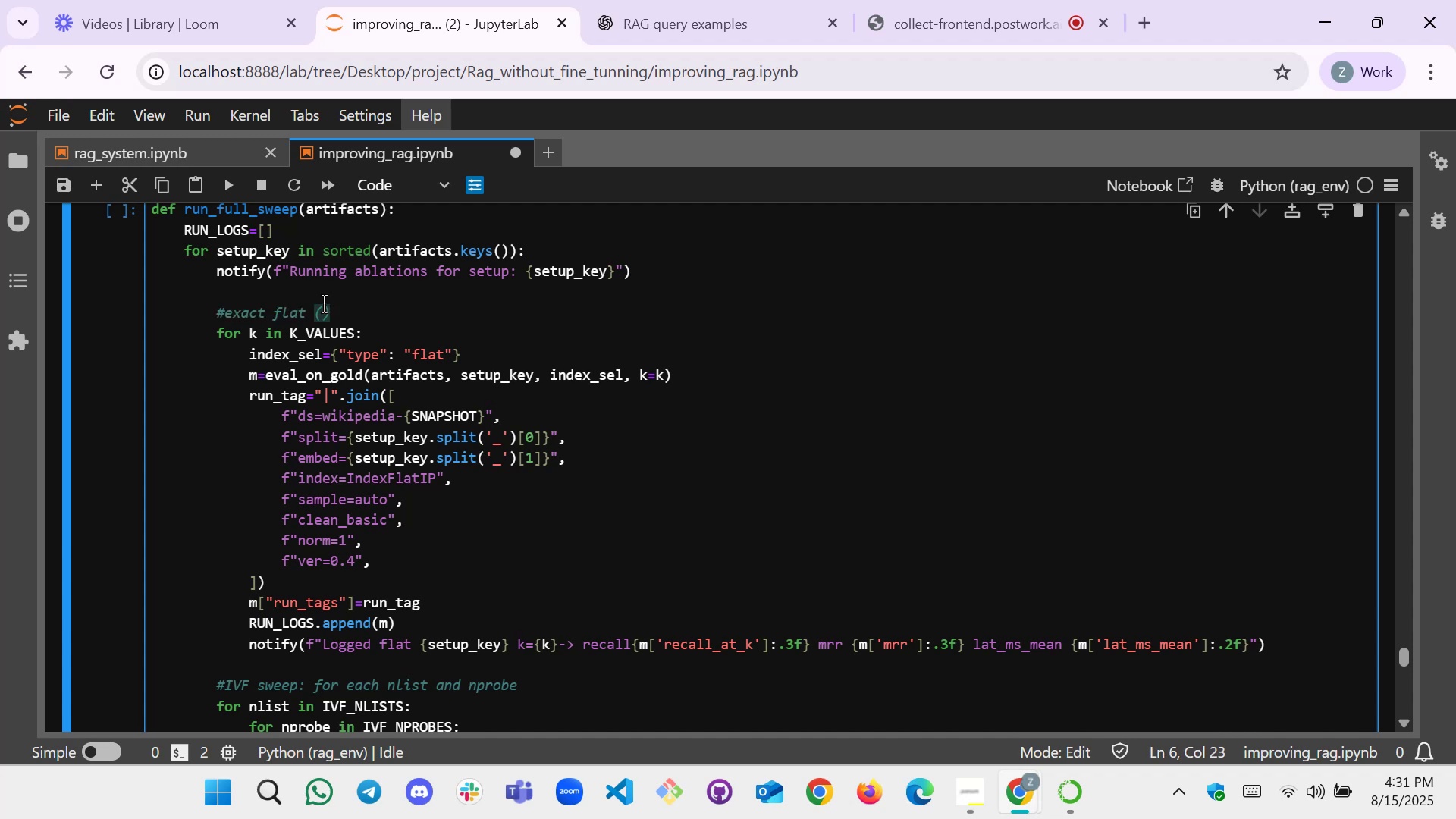 
key(ArrowLeft)
 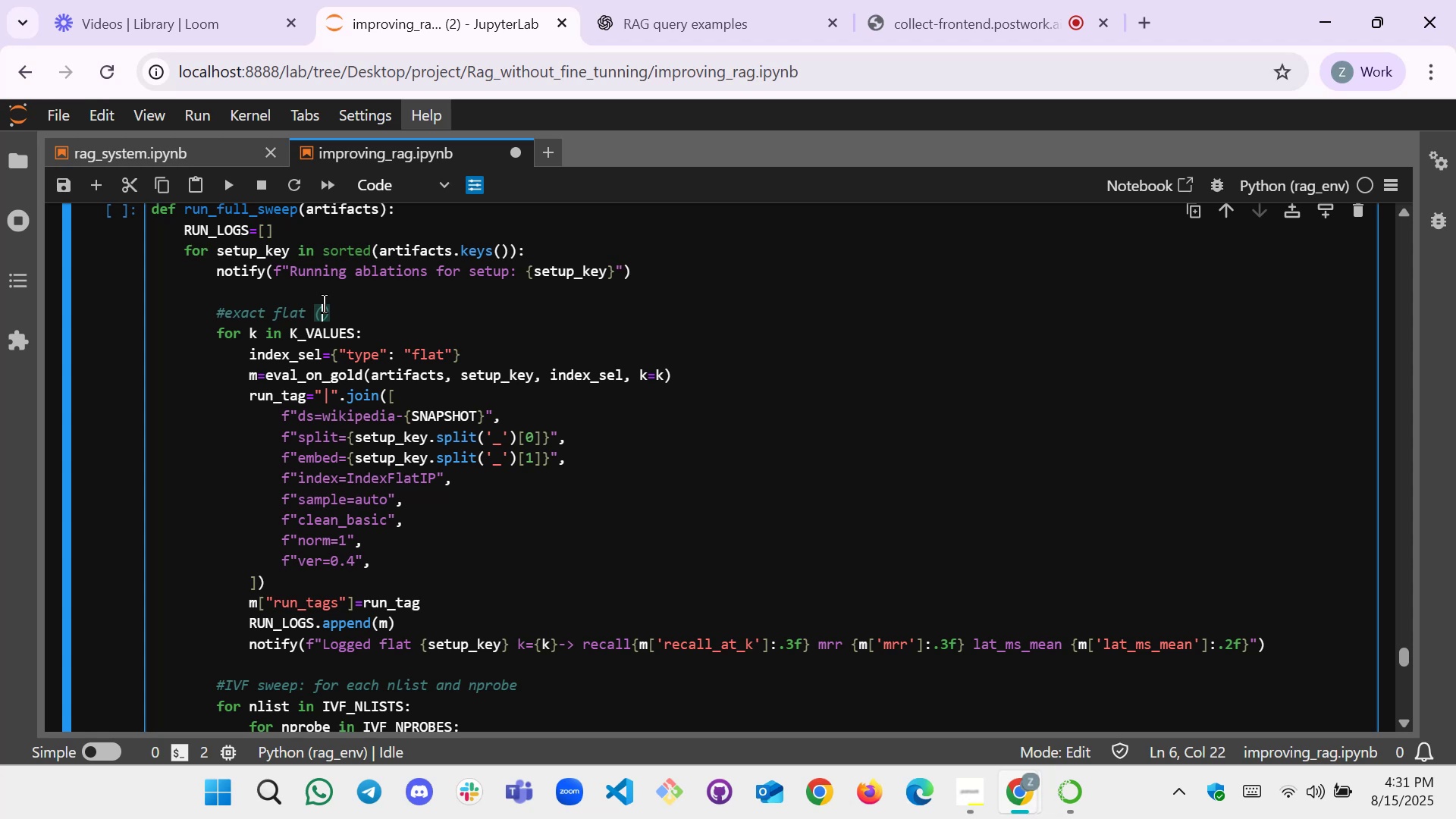 
type(no params)
 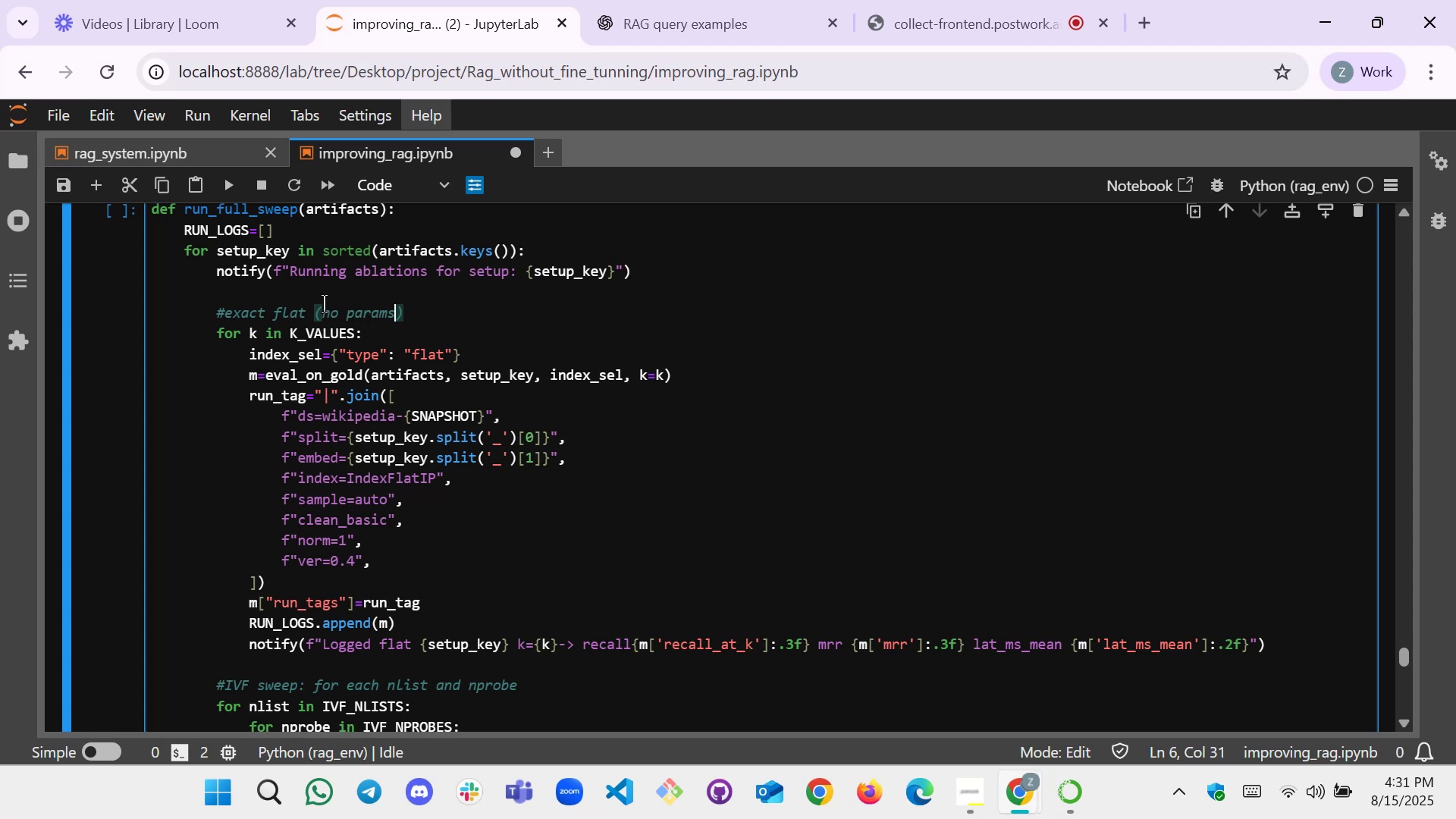 
hold_key(key=ArrowDown, duration=1.46)
 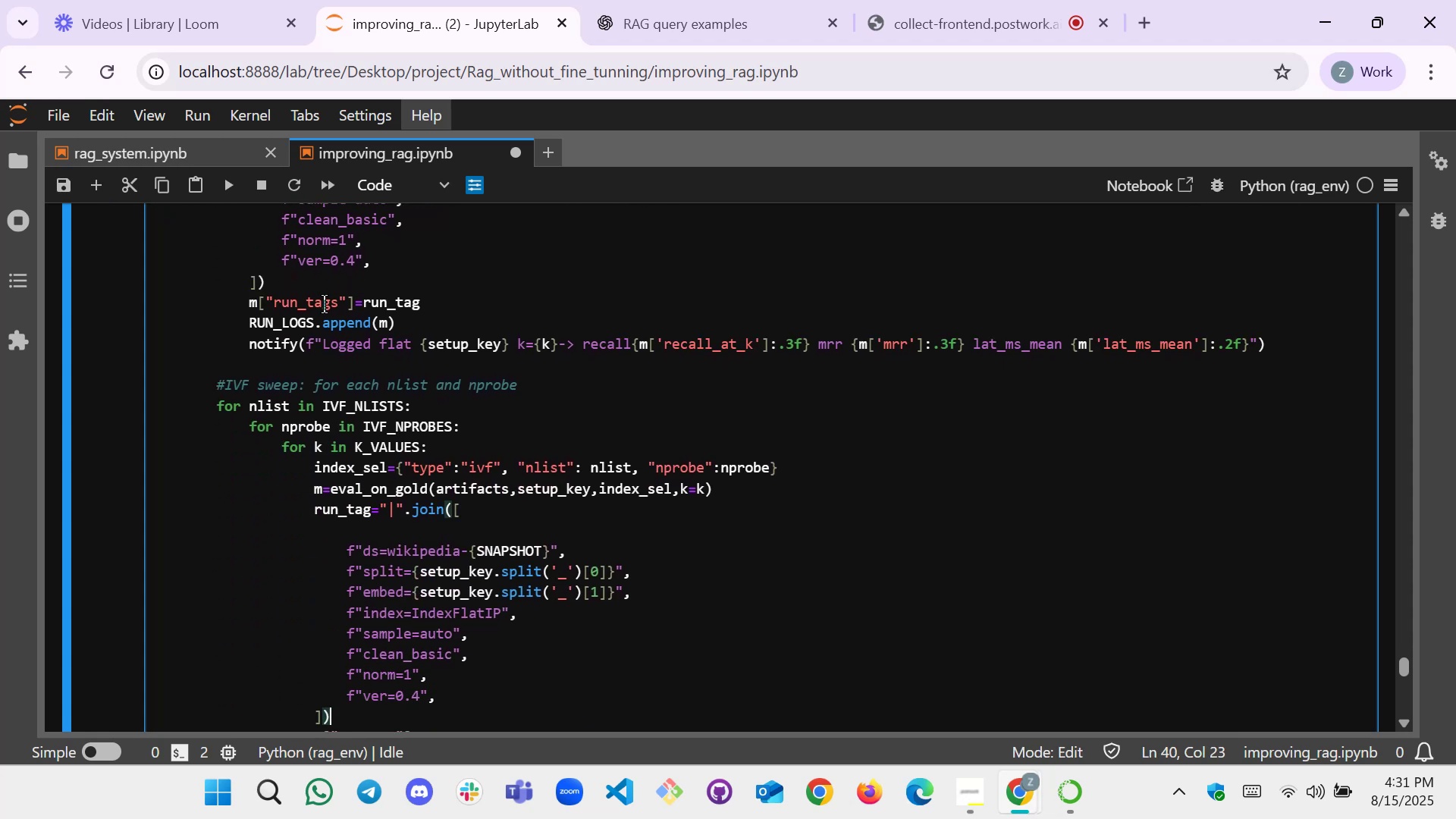 
hold_key(key=ArrowUp, duration=1.45)
 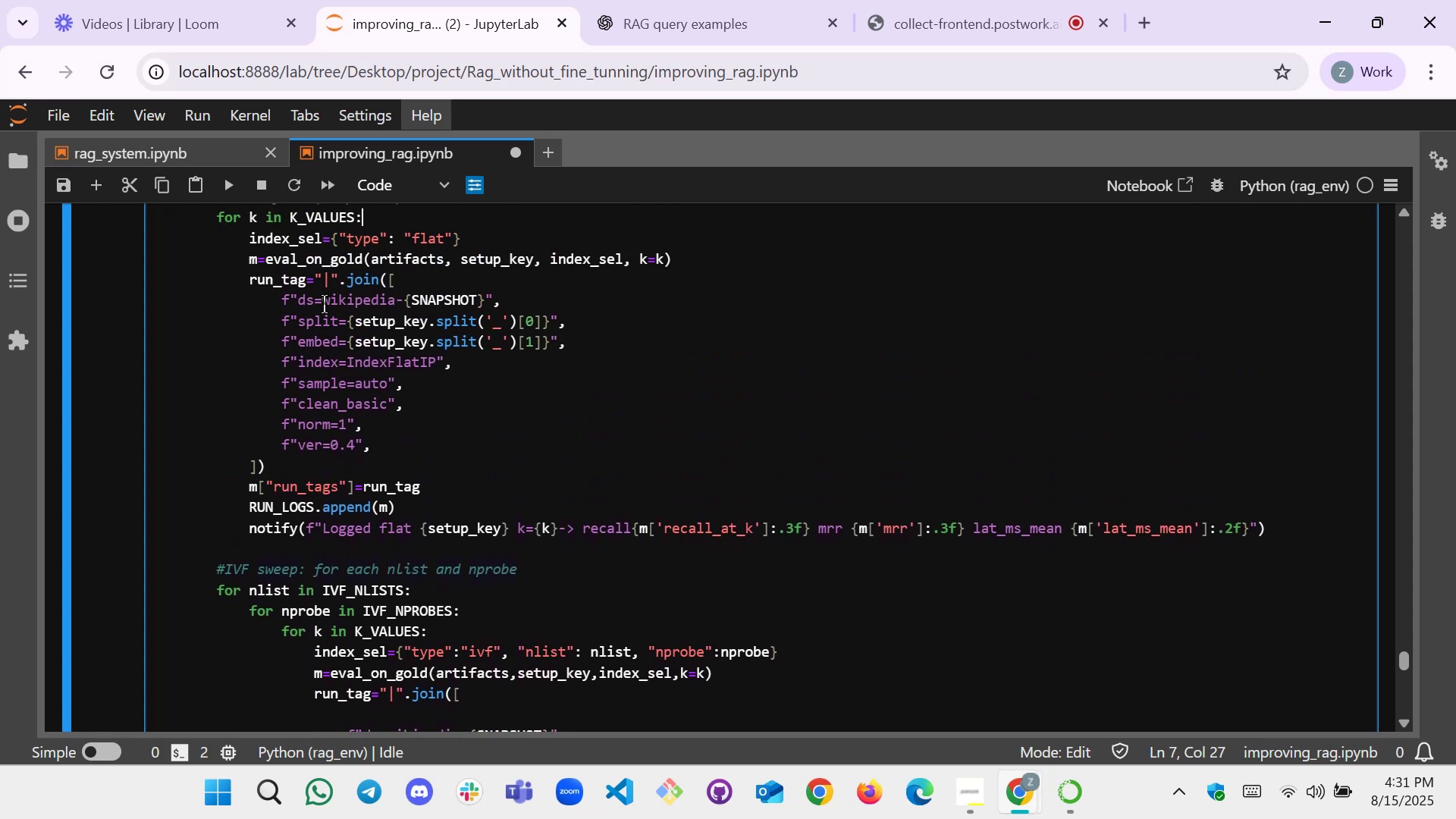 
key(ArrowLeft)
 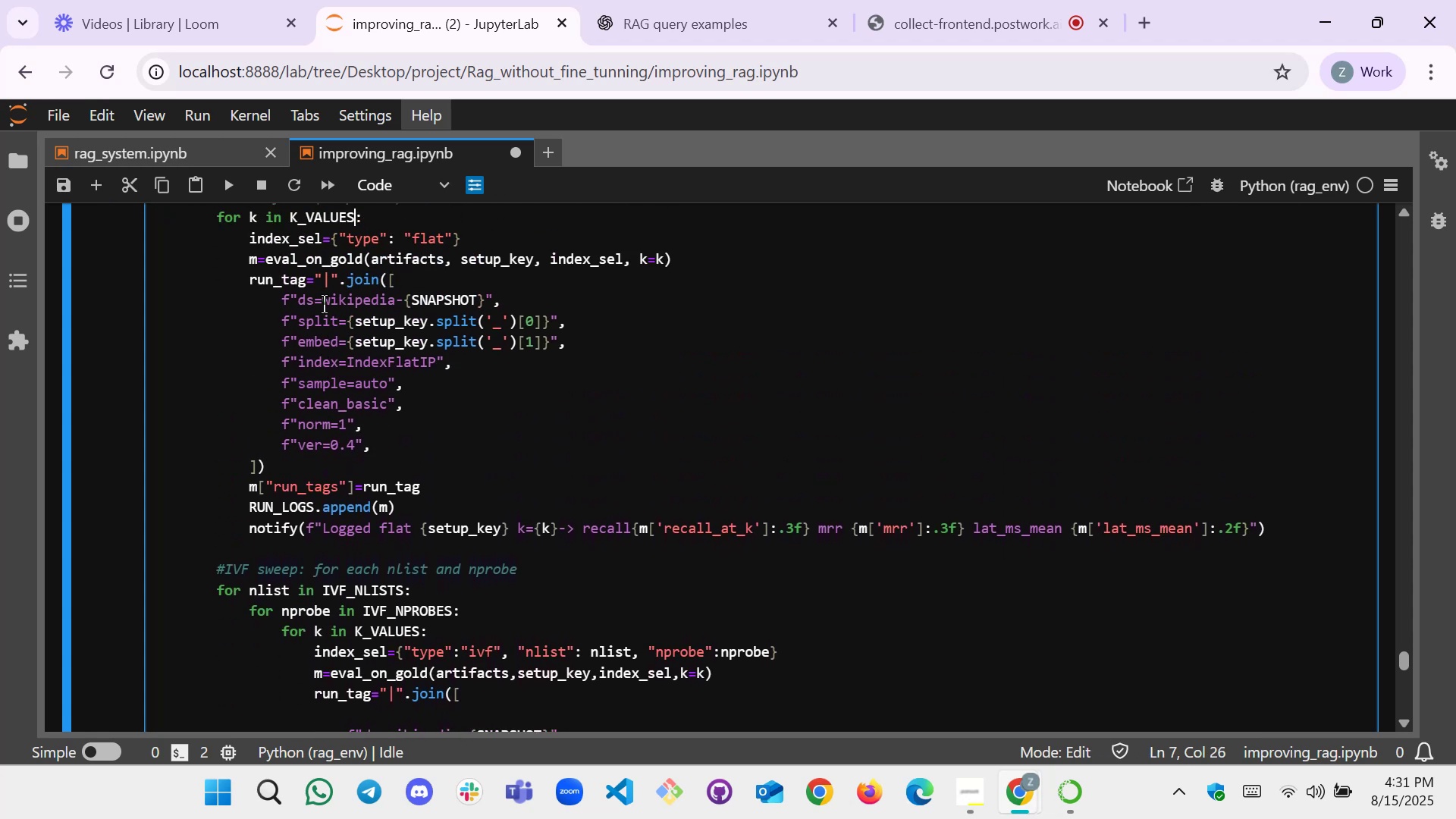 
key(ArrowLeft)
 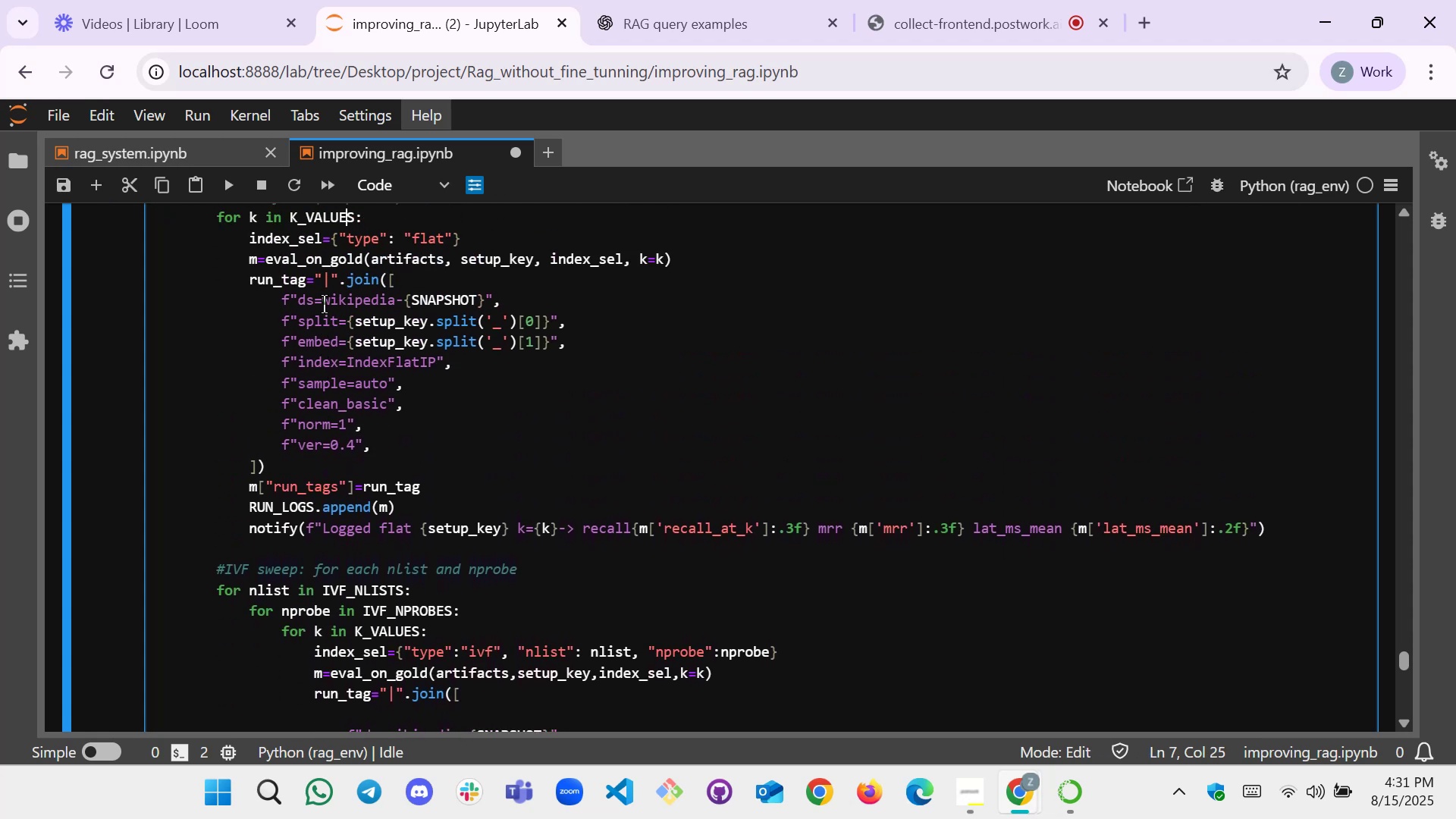 
key(ArrowUp)
 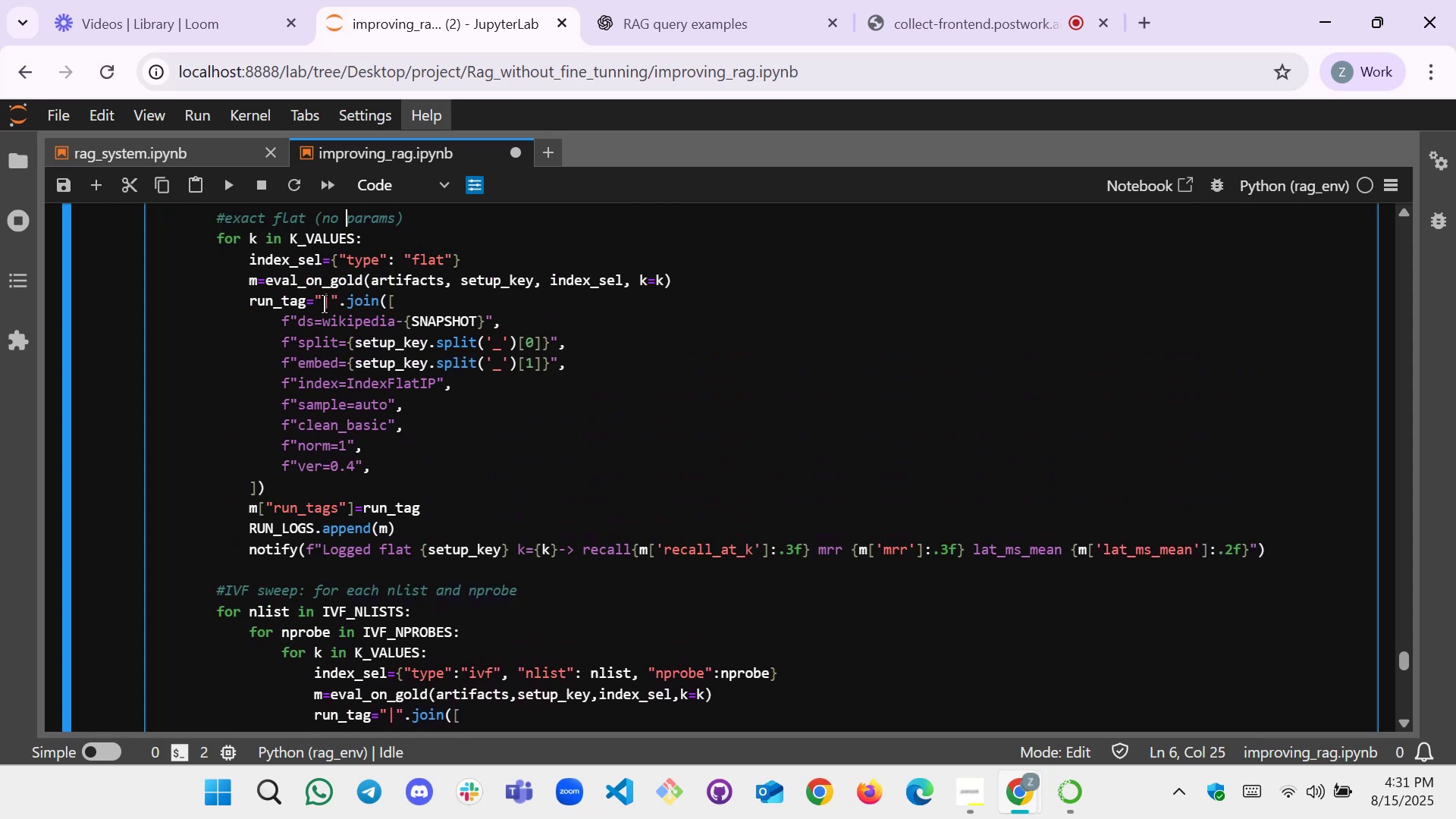 
key(ArrowLeft)
 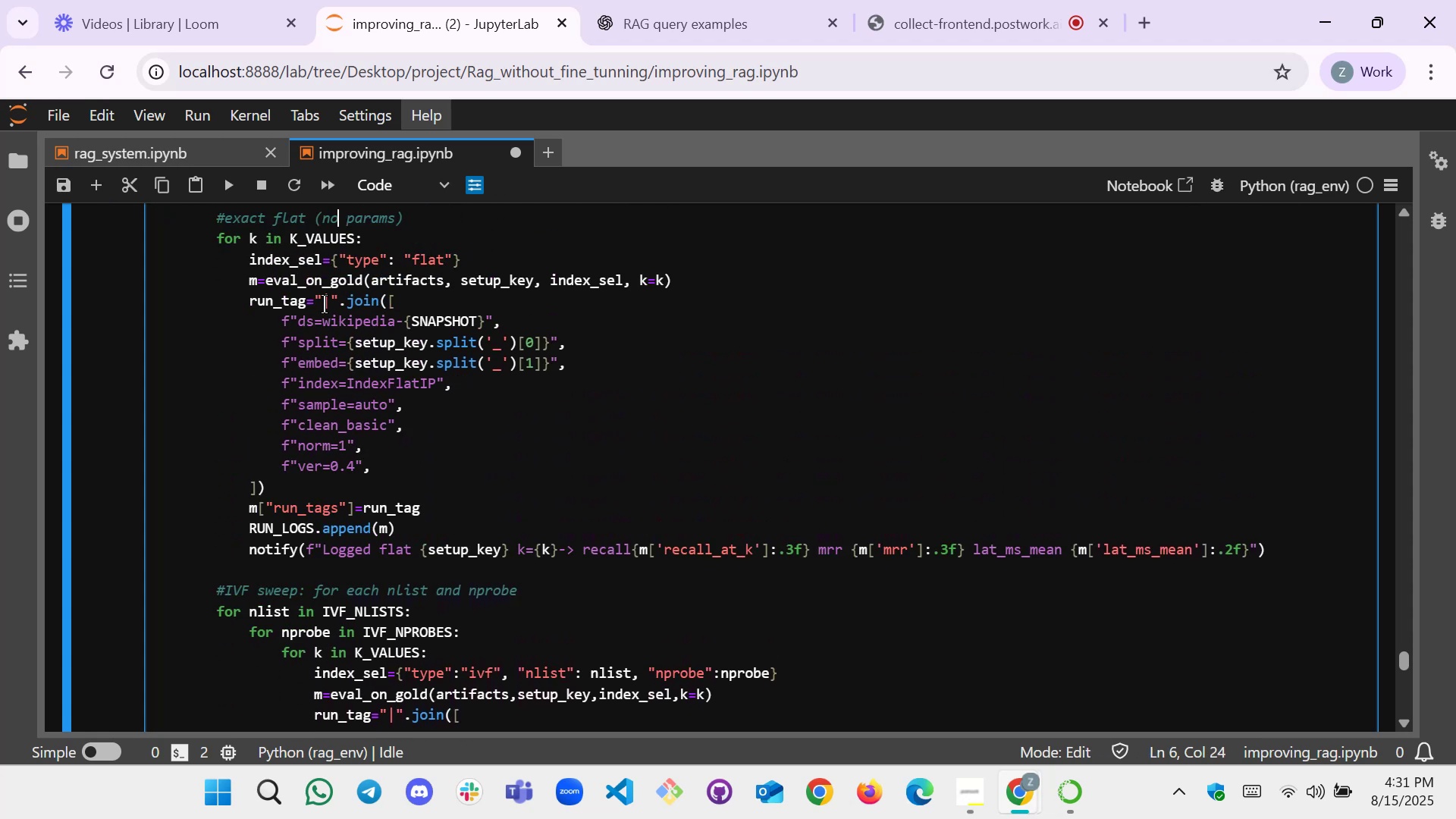 
key(ArrowLeft)
 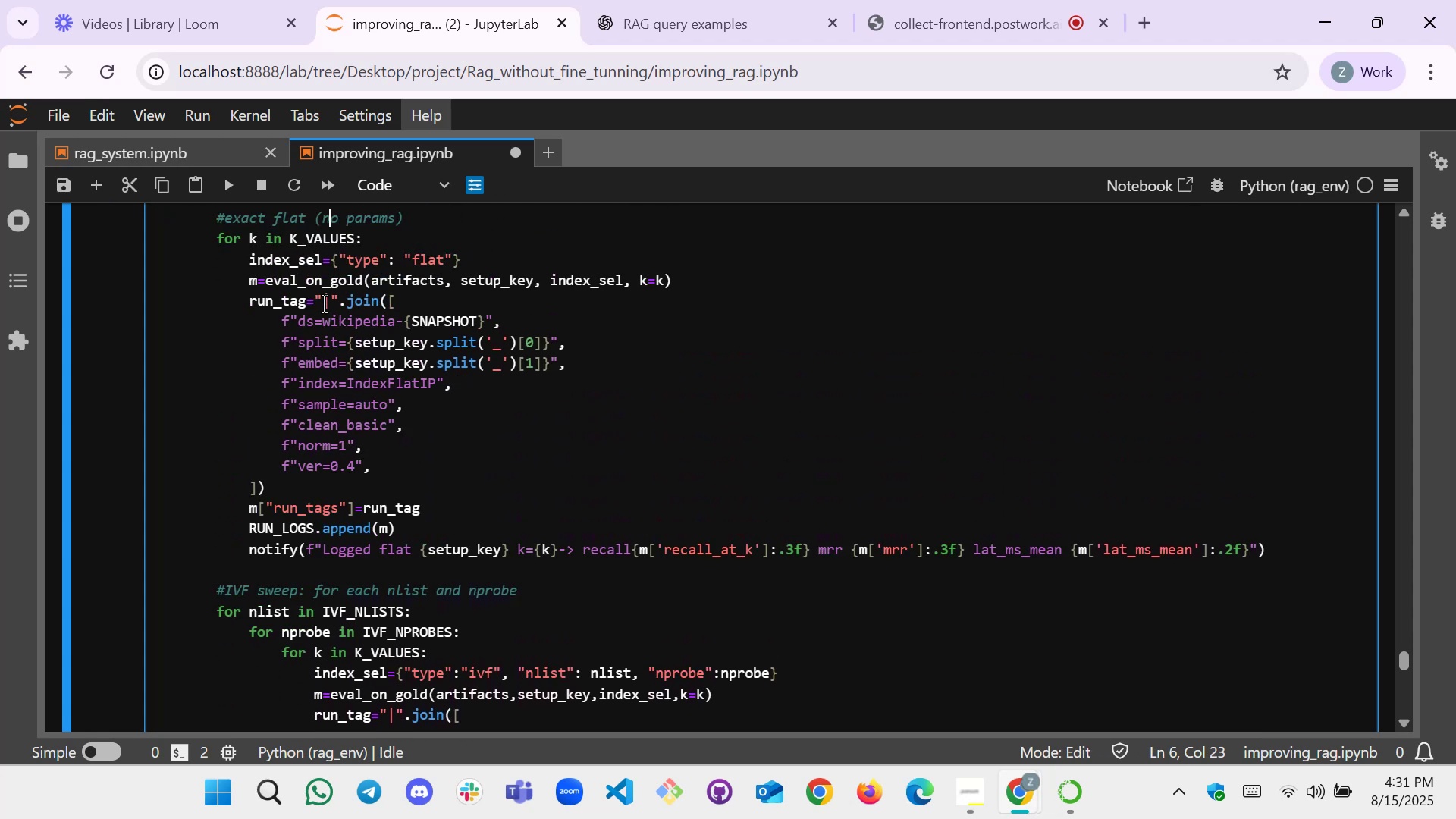 
key(ArrowLeft)
 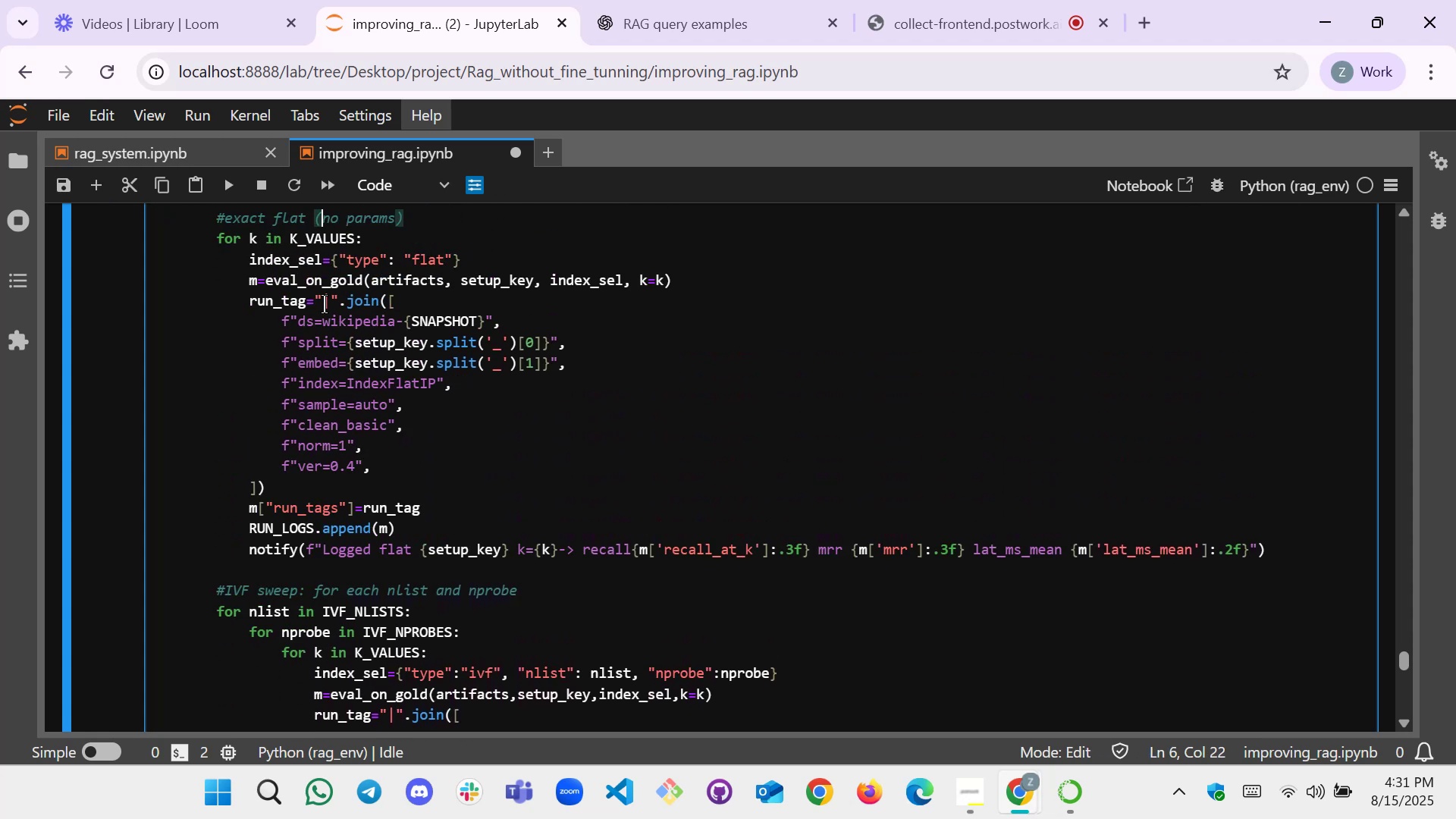 
key(ArrowLeft)
 